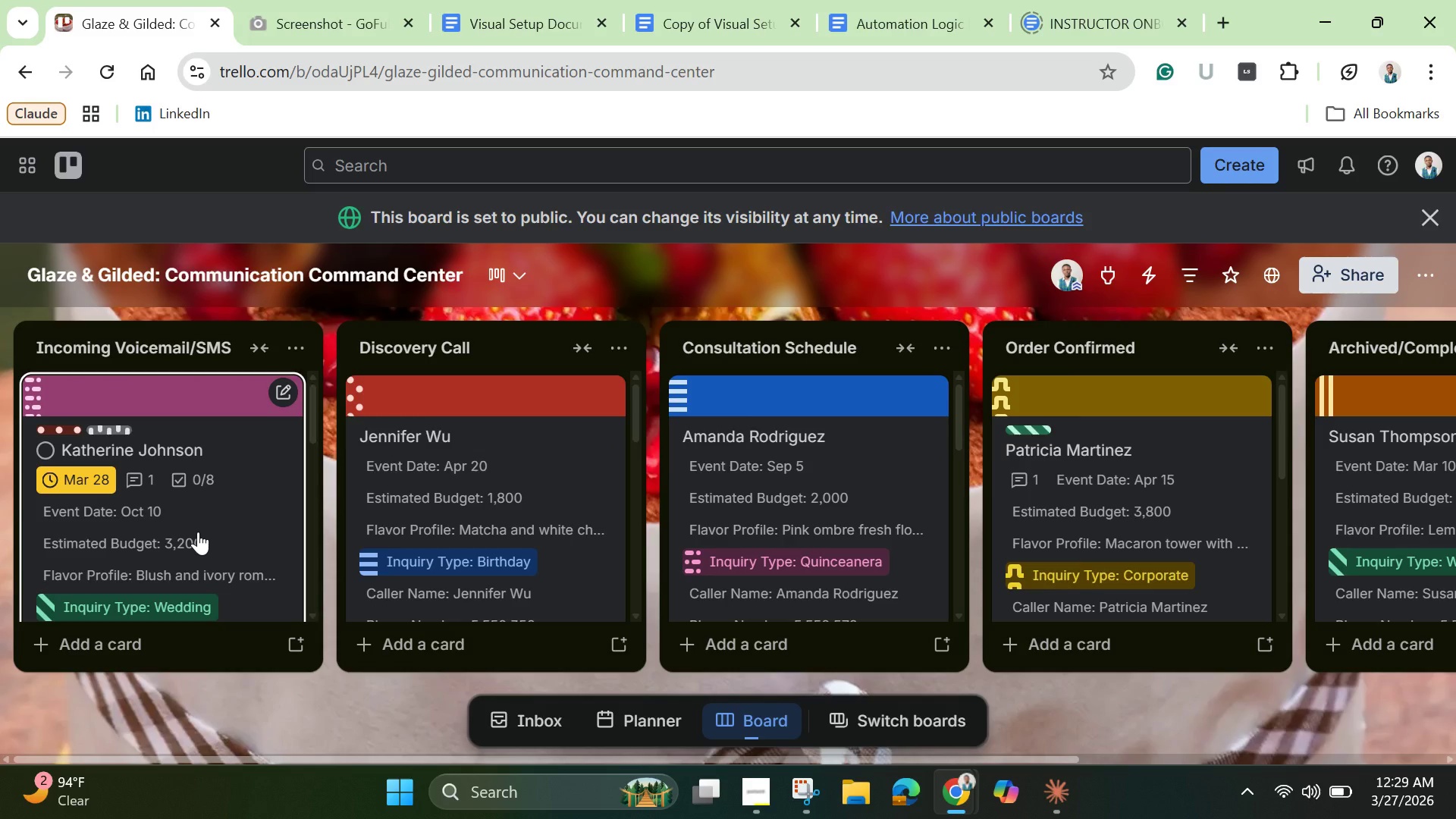 
scroll: coordinate [198, 532], scroll_direction: down, amount: 1.0
 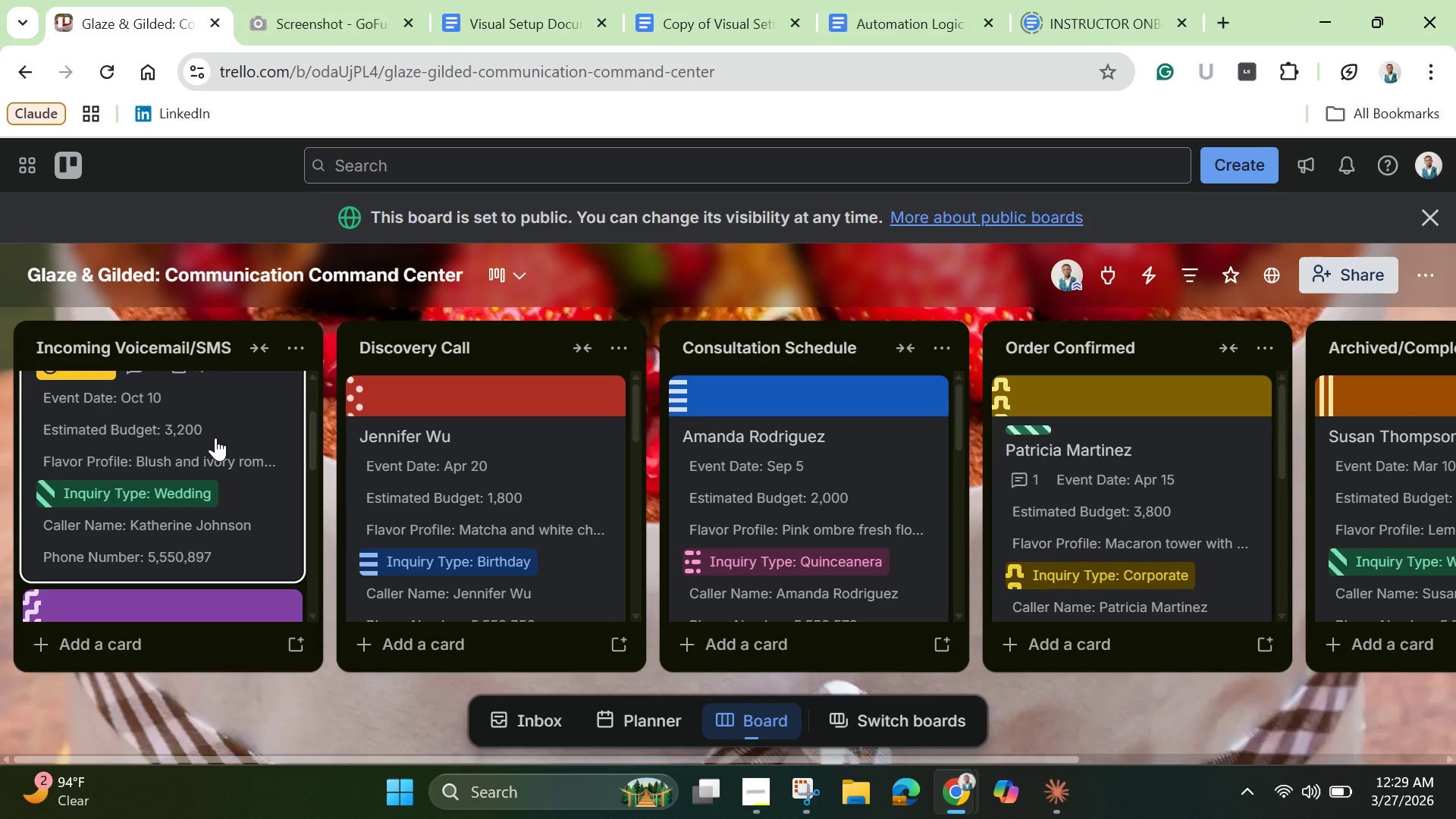 
left_click([211, 442])
 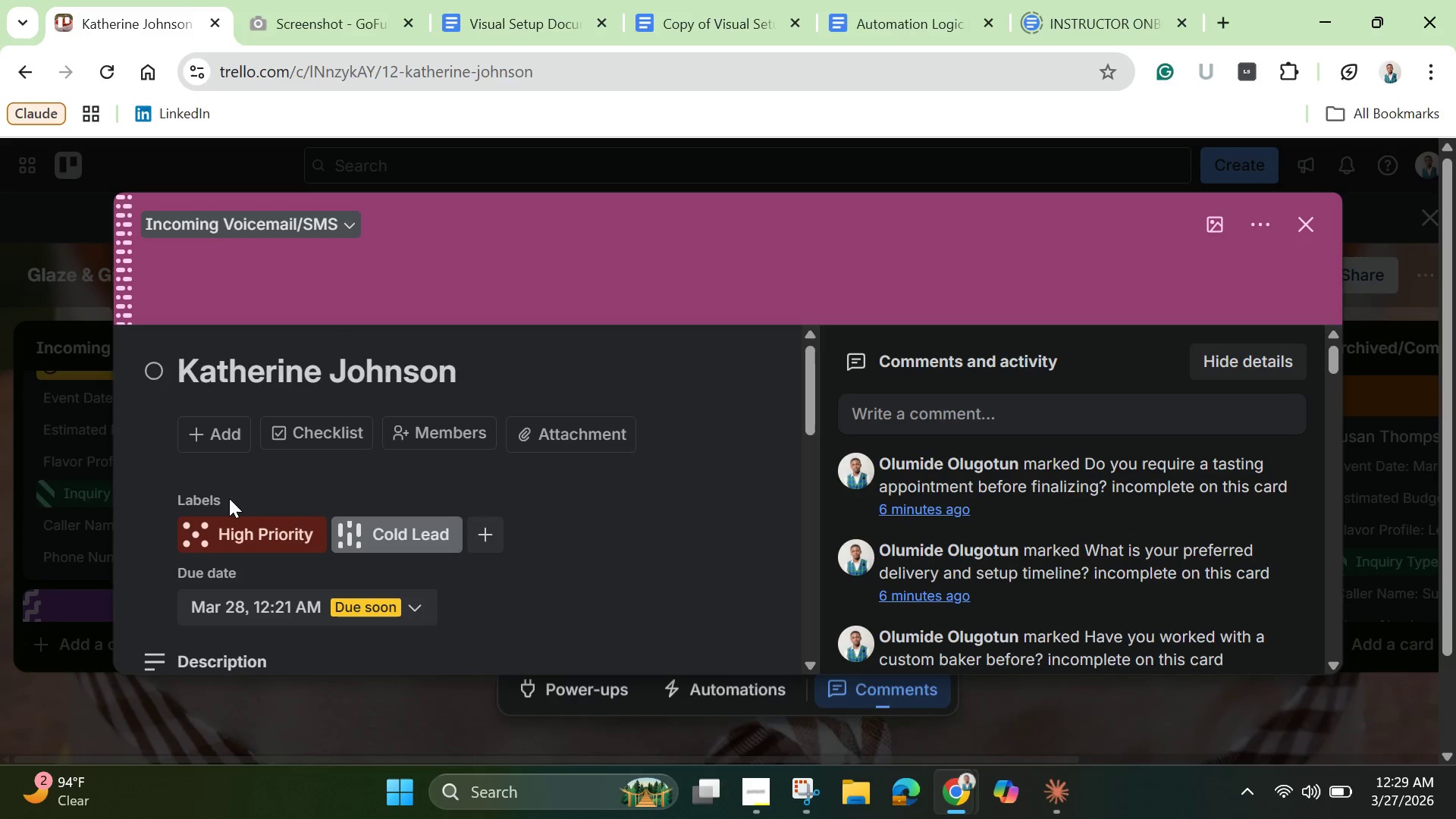 
scroll: coordinate [238, 519], scroll_direction: down, amount: 5.0
 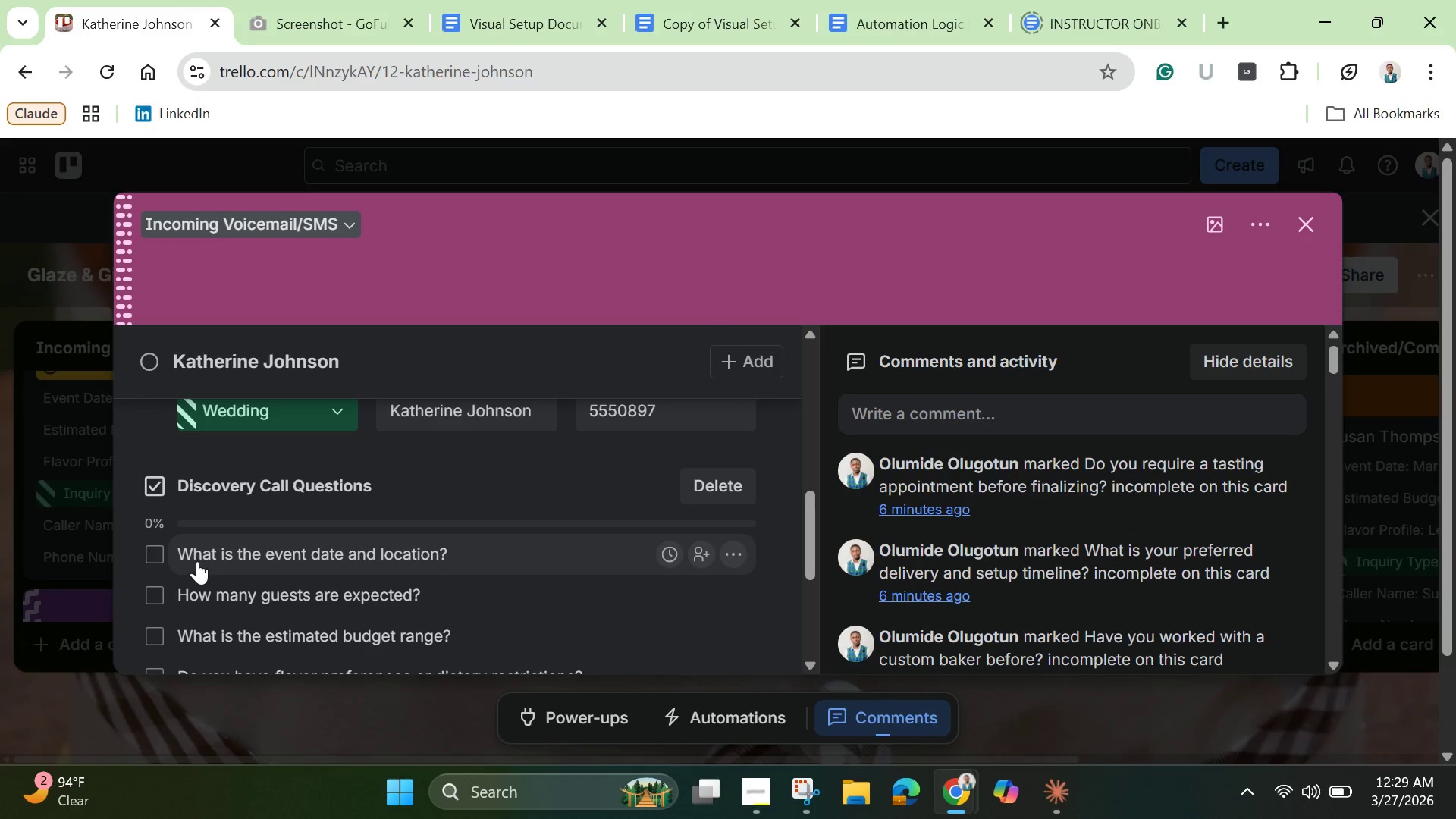 
left_click([197, 561])
 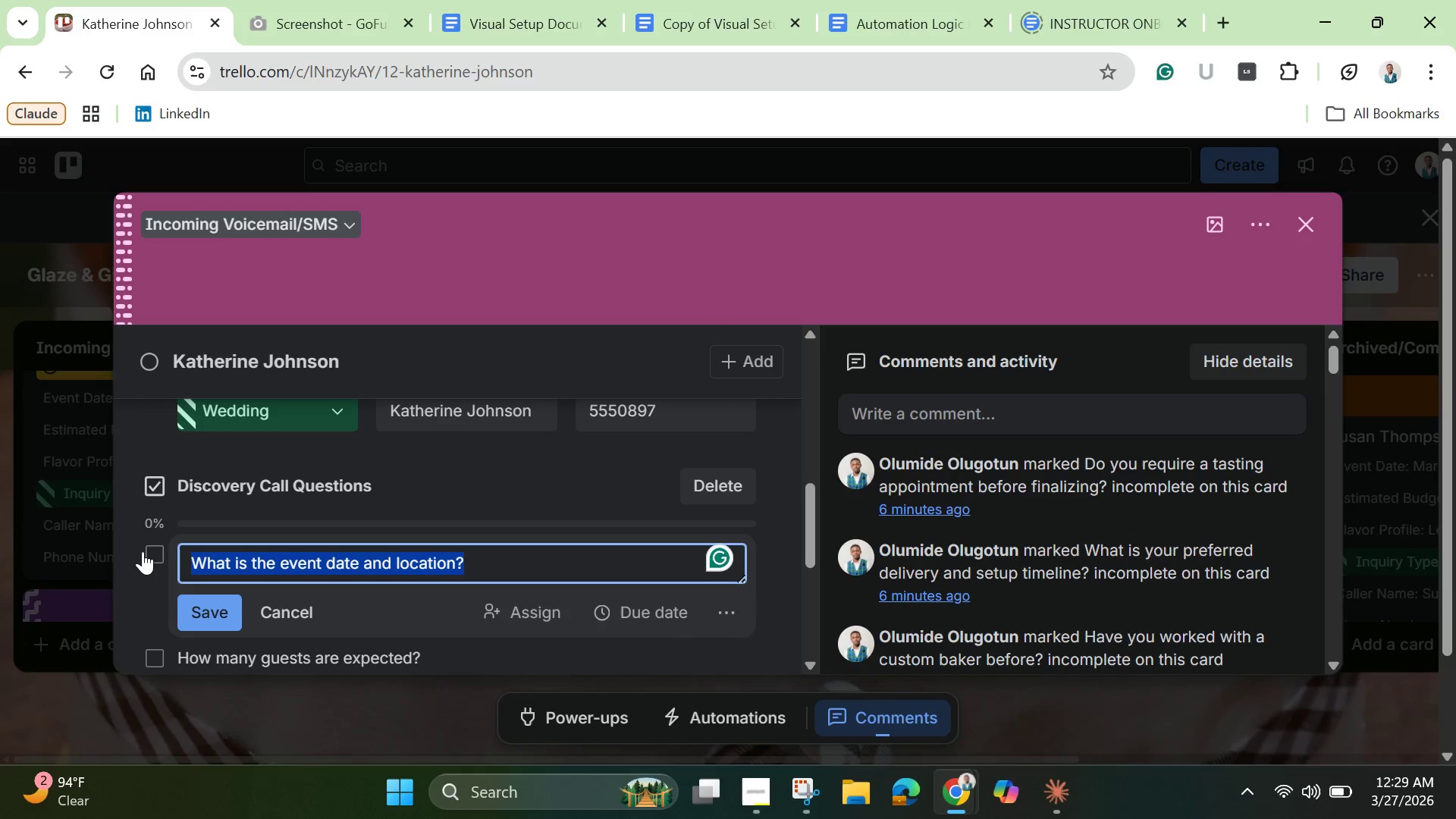 
left_click([153, 550])
 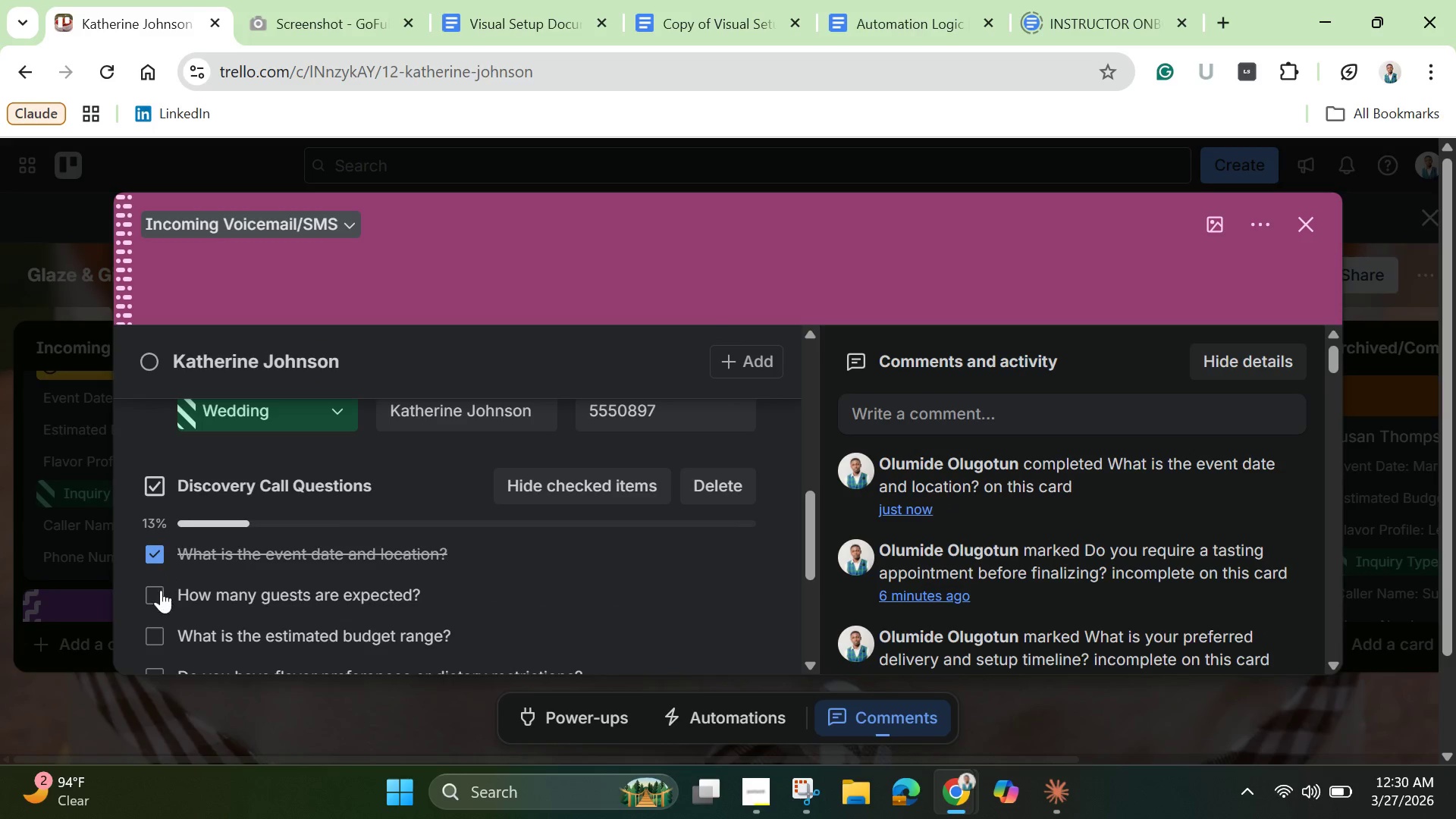 
left_click([159, 590])
 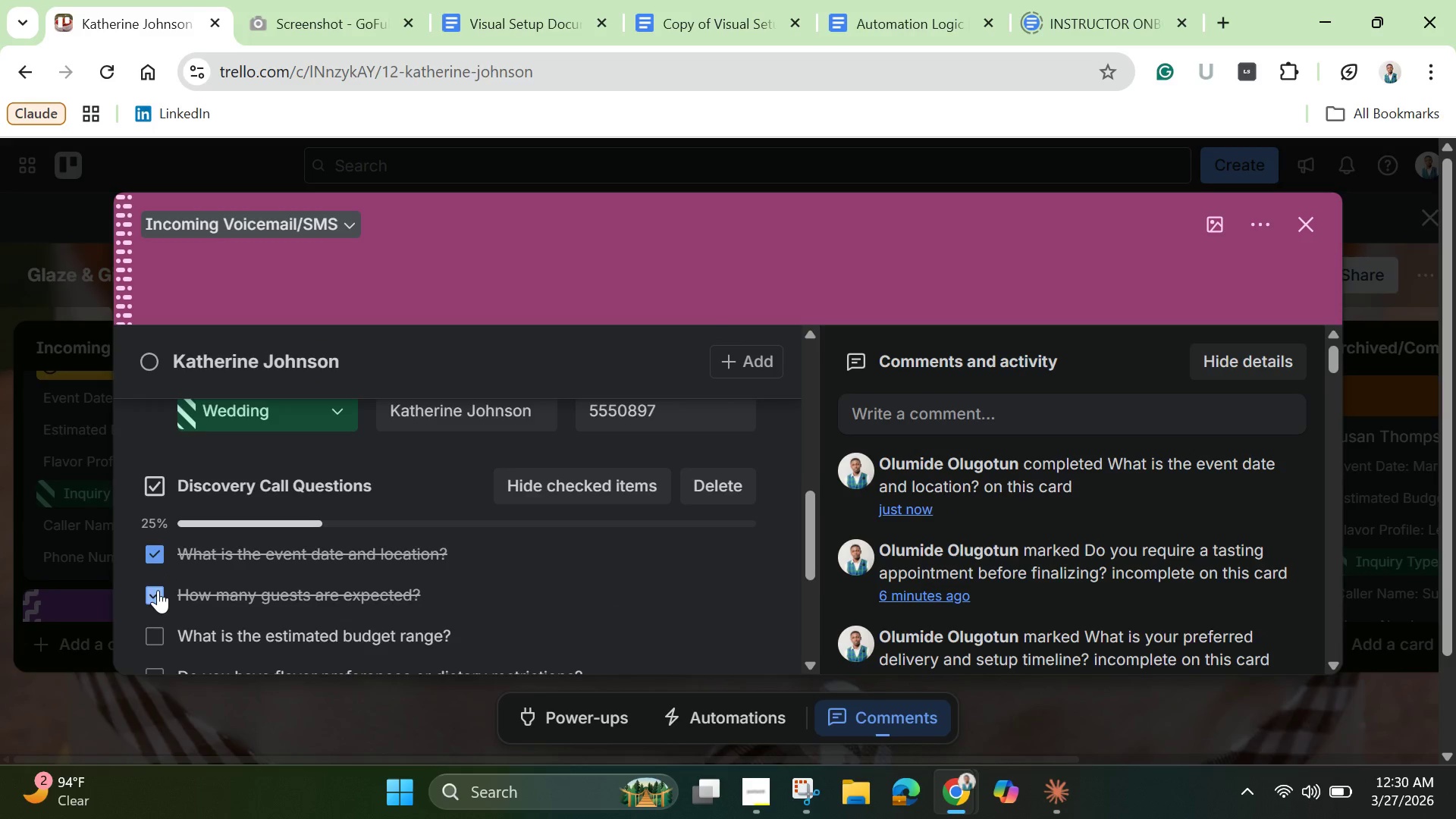 
scroll: coordinate [160, 592], scroll_direction: down, amount: 2.0
 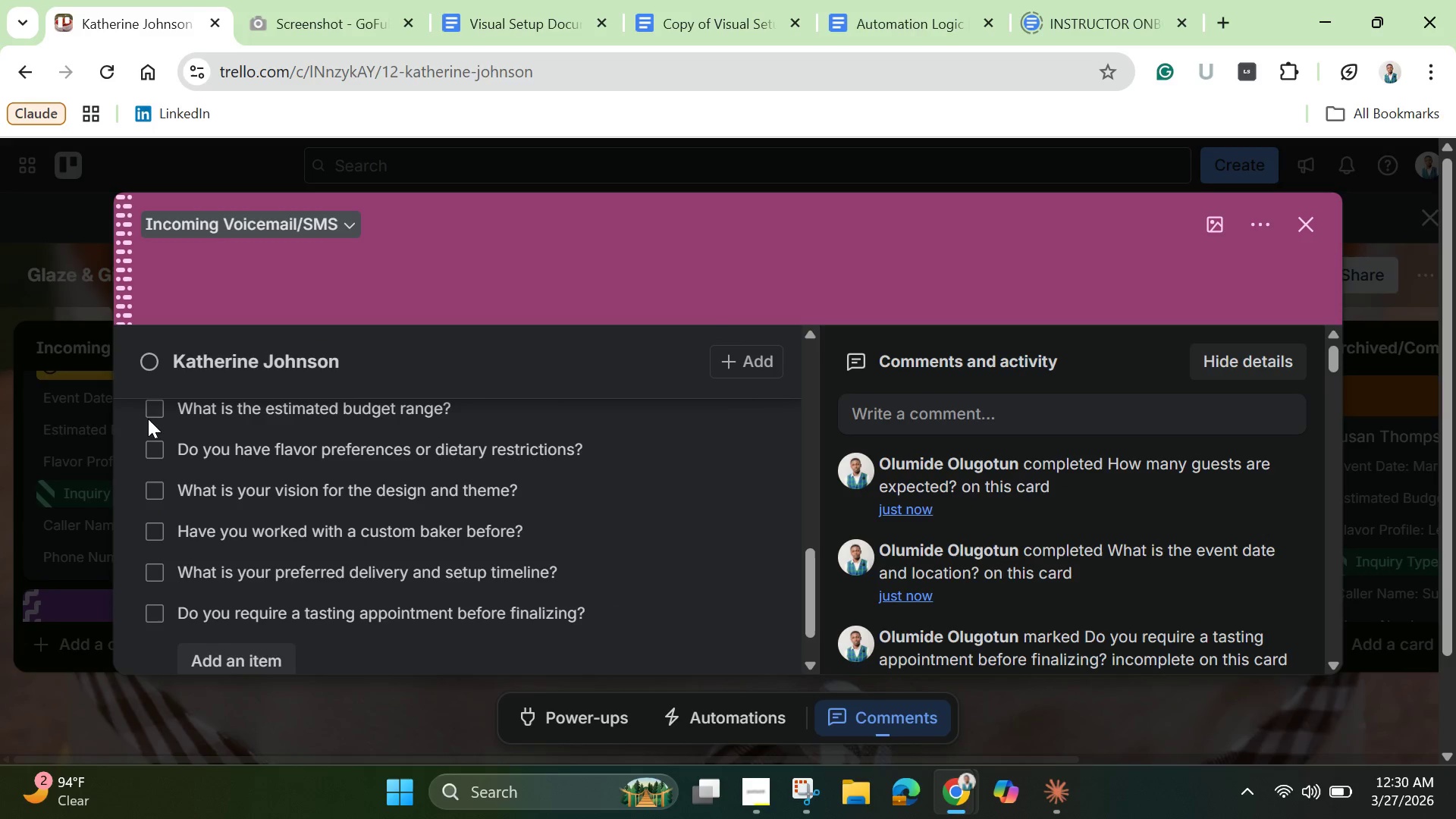 
left_click([147, 416])
 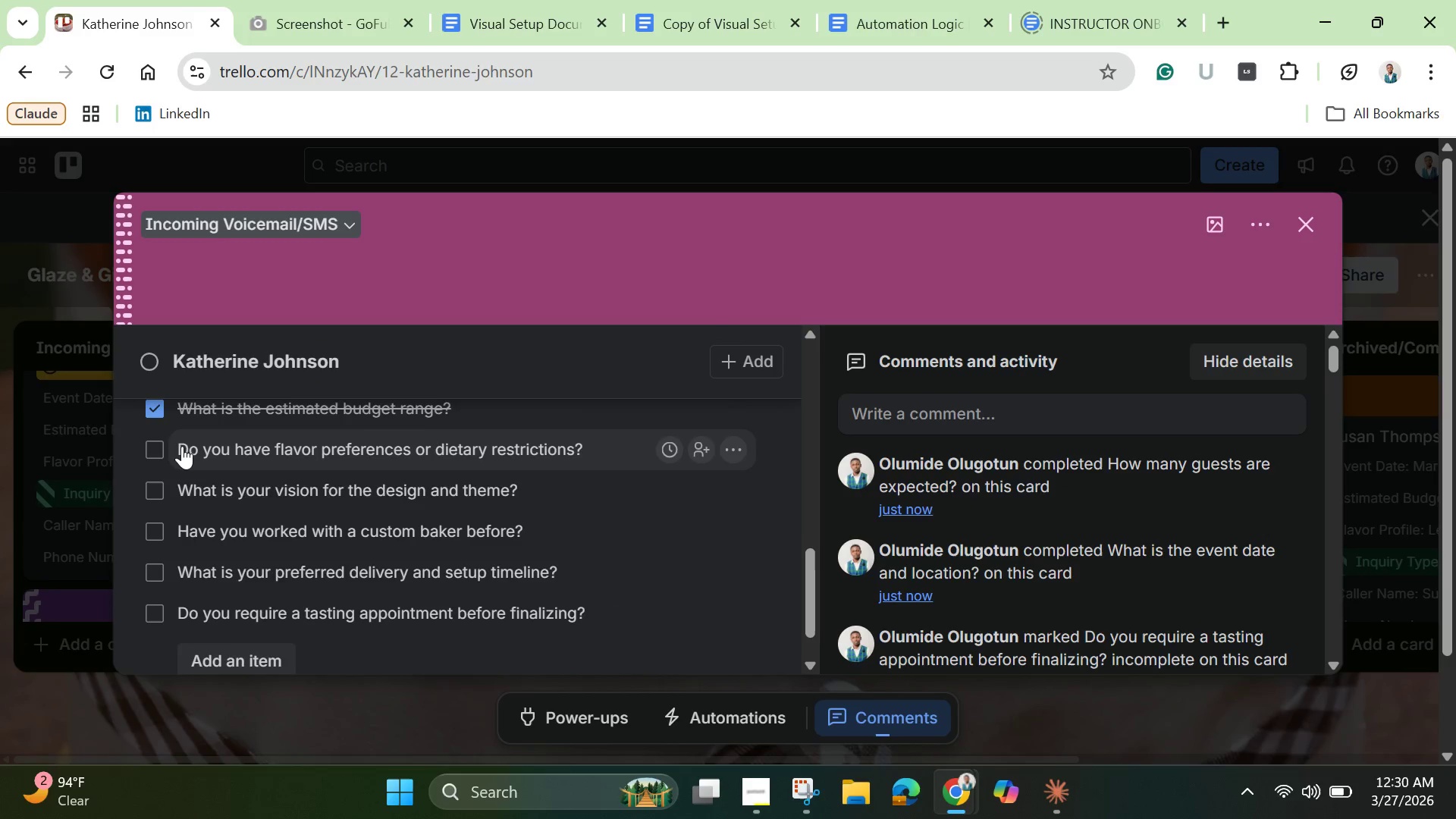 
scroll: coordinate [182, 446], scroll_direction: up, amount: 1.0
 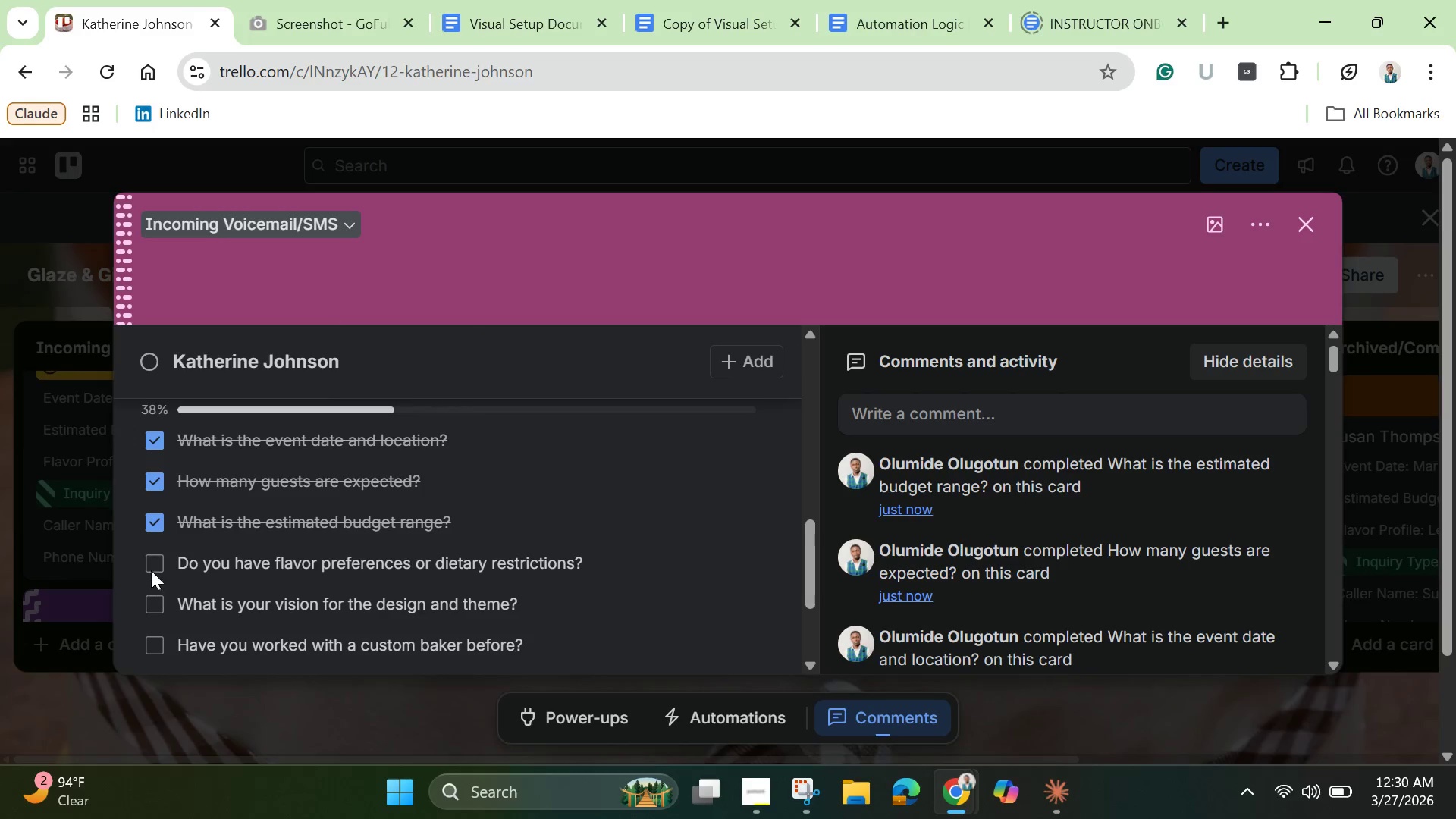 
left_click([155, 561])
 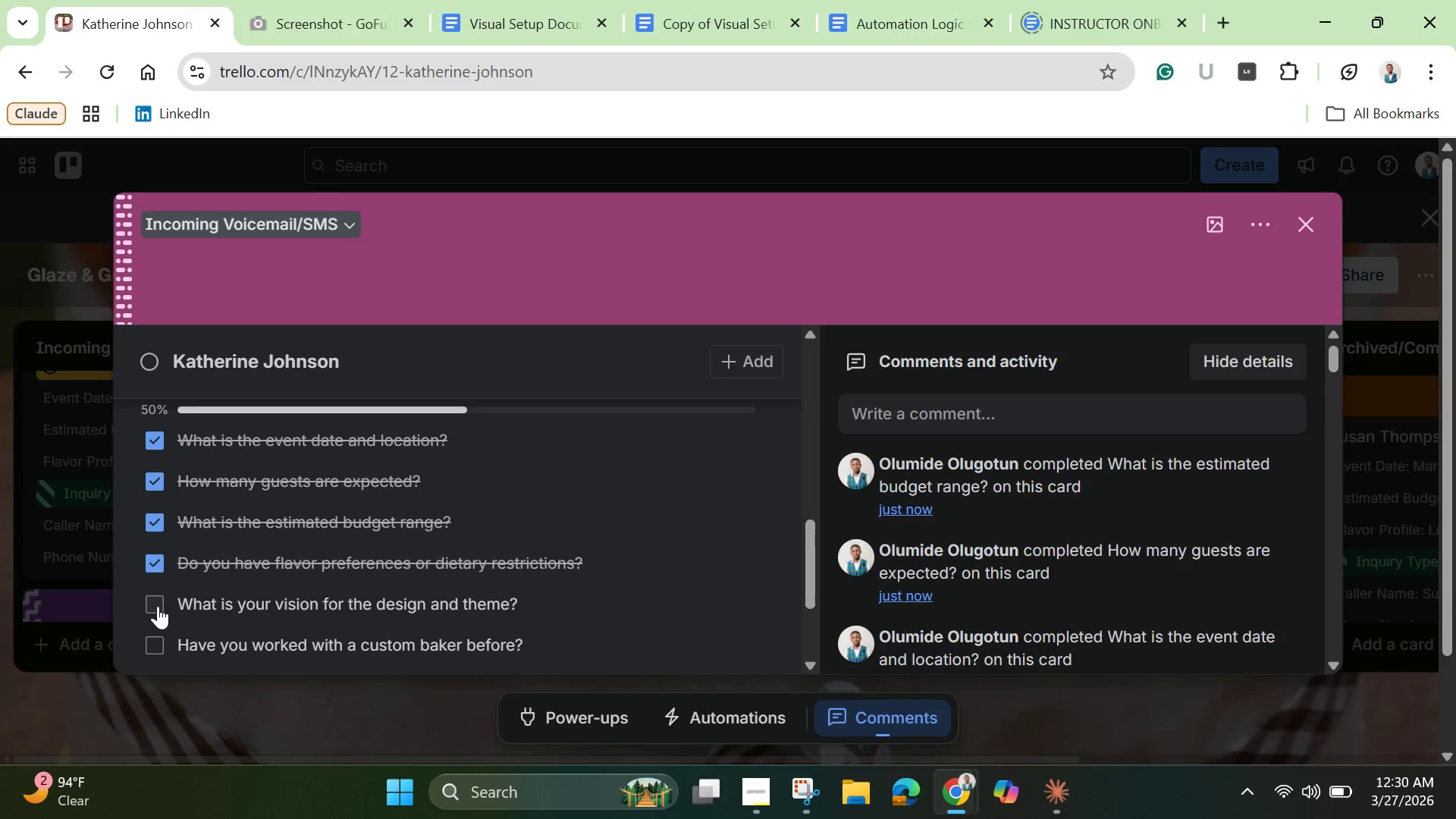 
left_click([159, 606])
 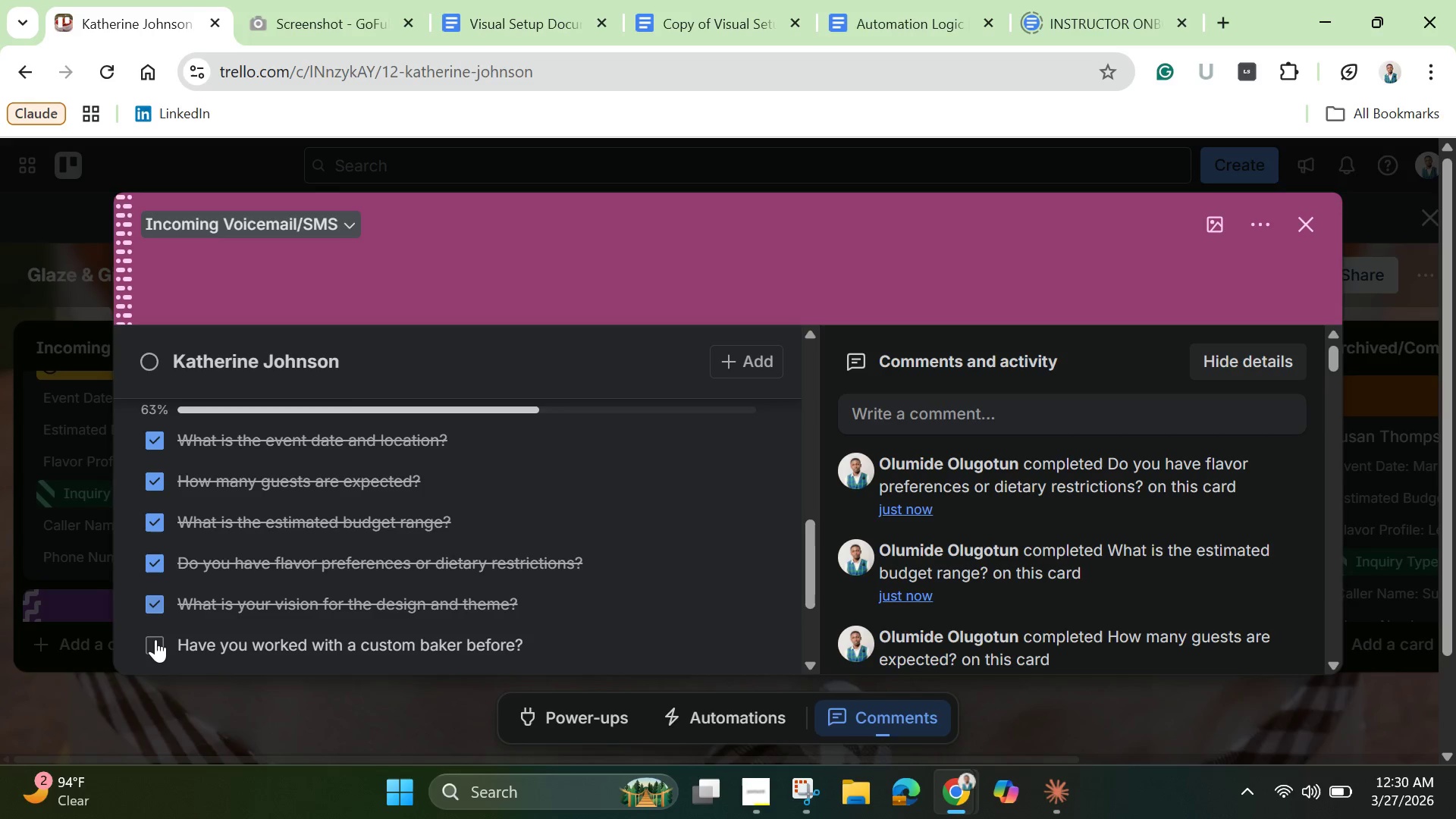 
left_click([155, 639])
 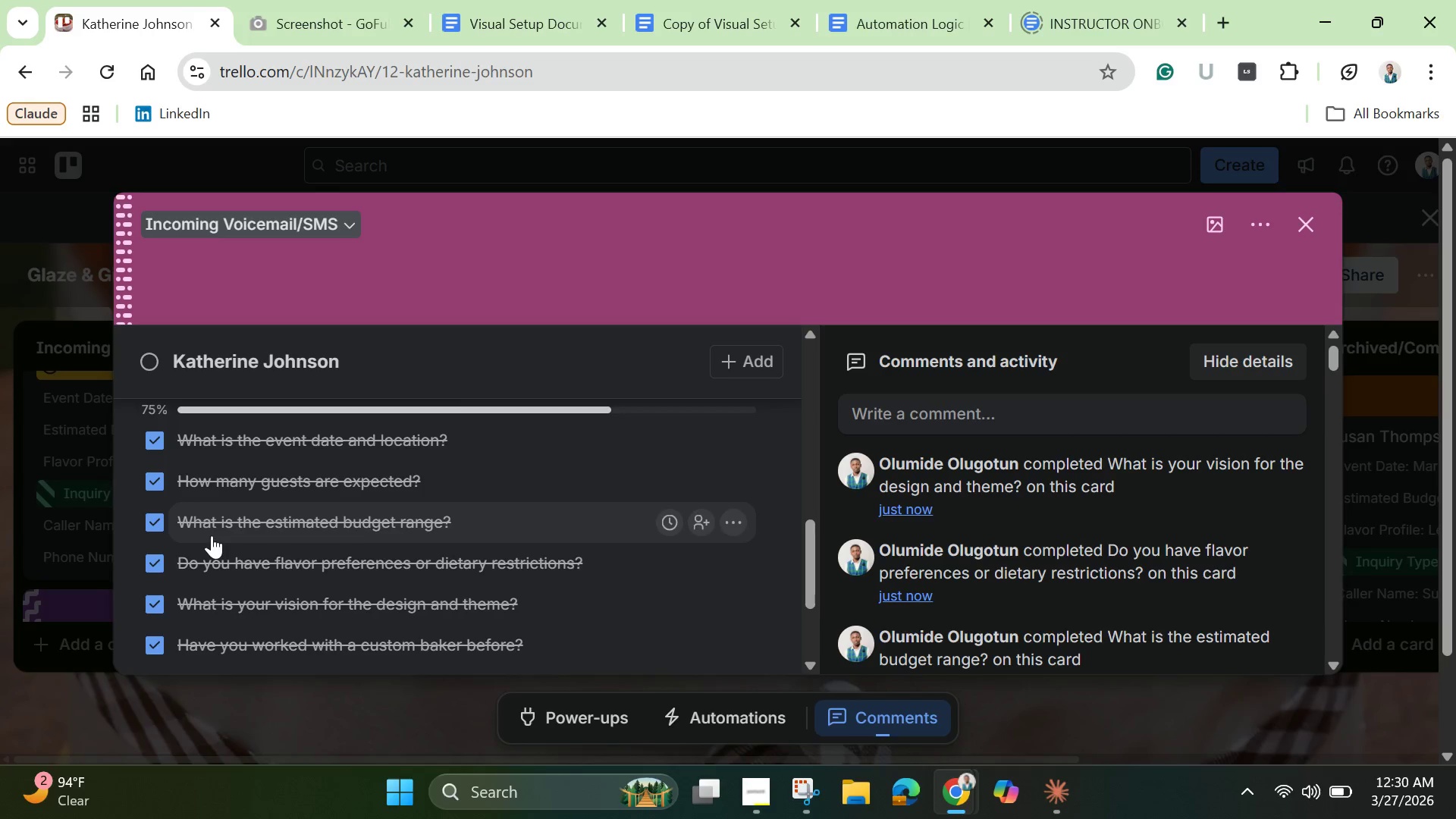 
scroll: coordinate [213, 535], scroll_direction: down, amount: 1.0
 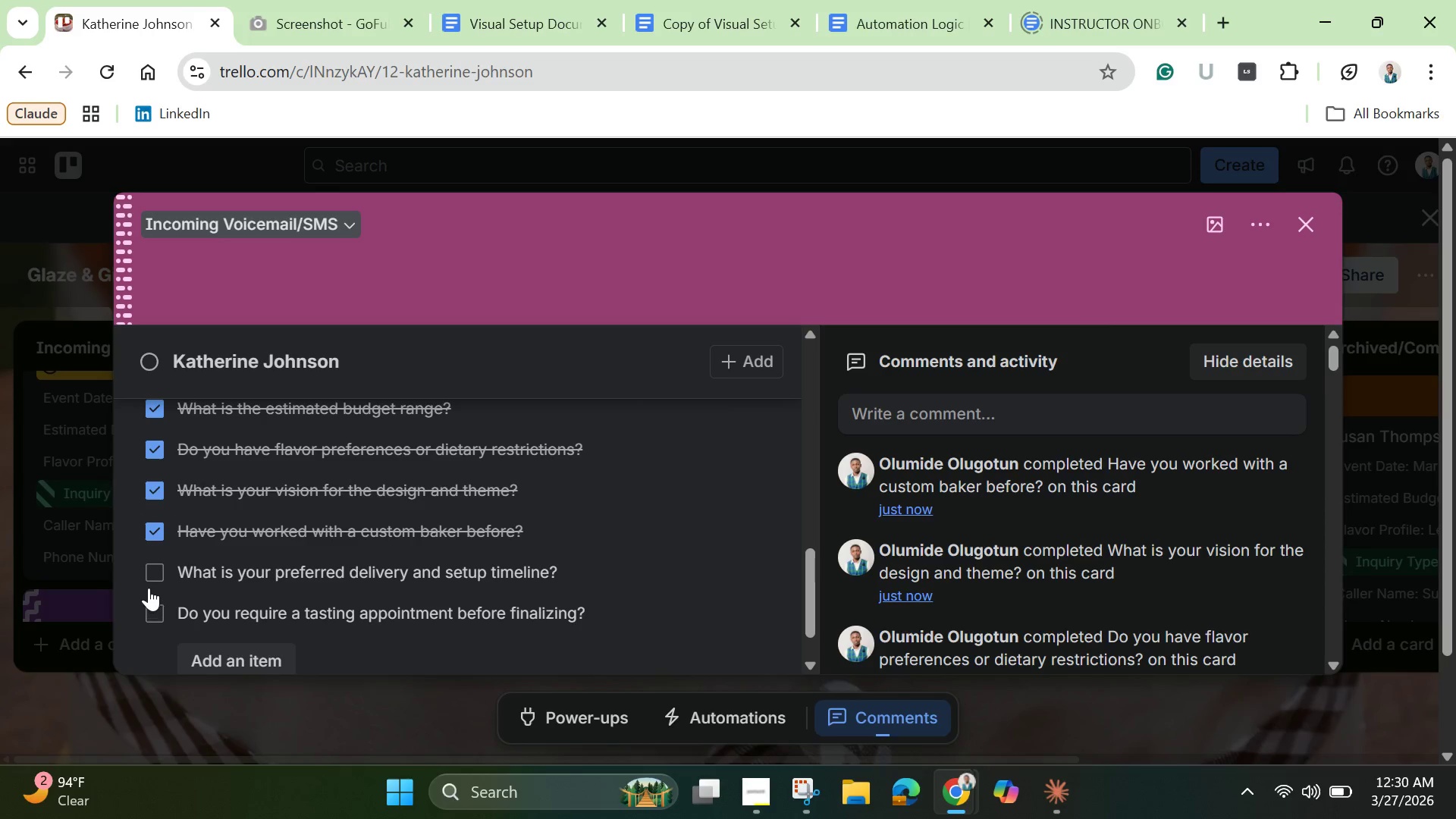 
left_click([153, 580])
 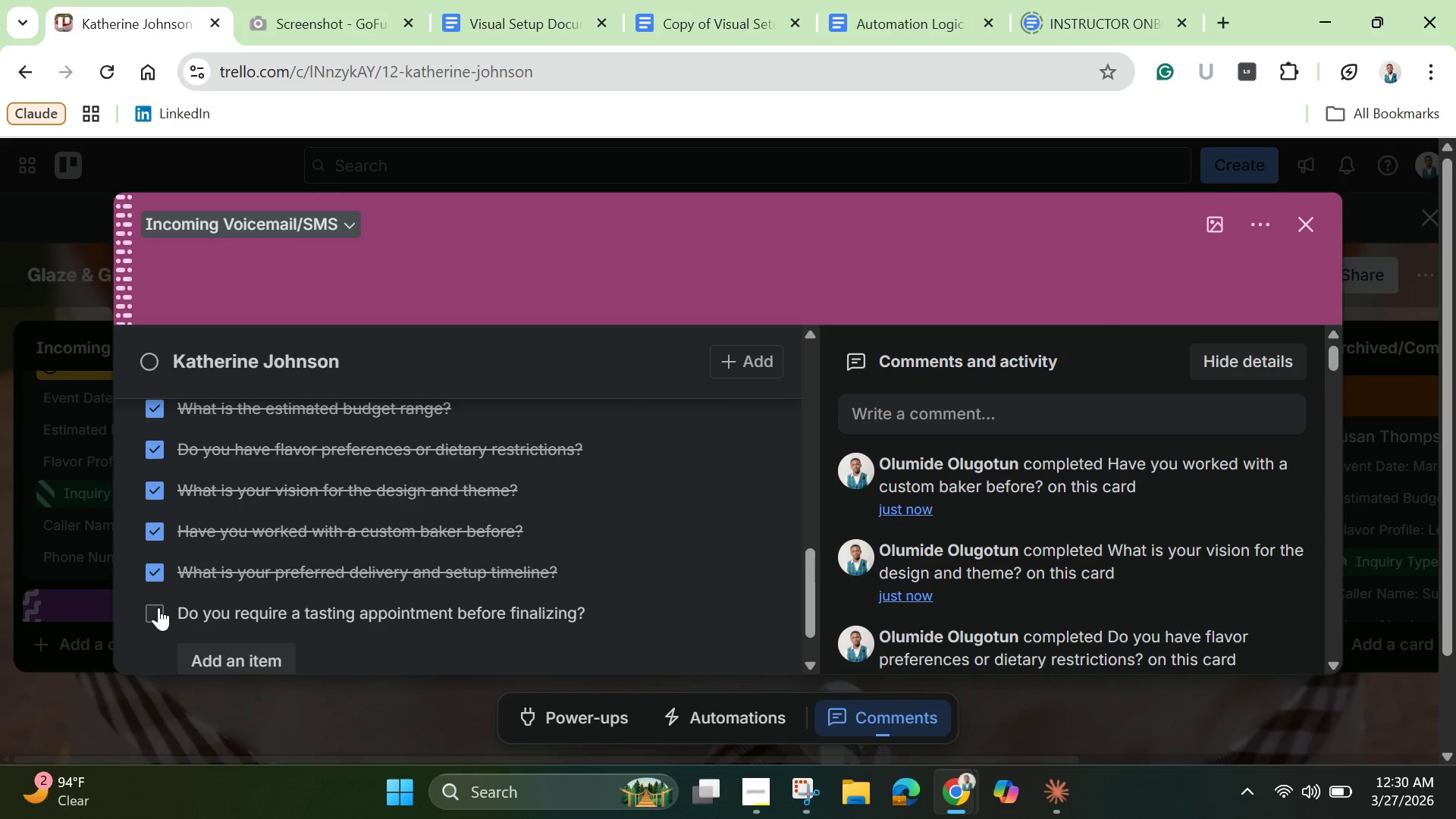 
left_click([158, 607])
 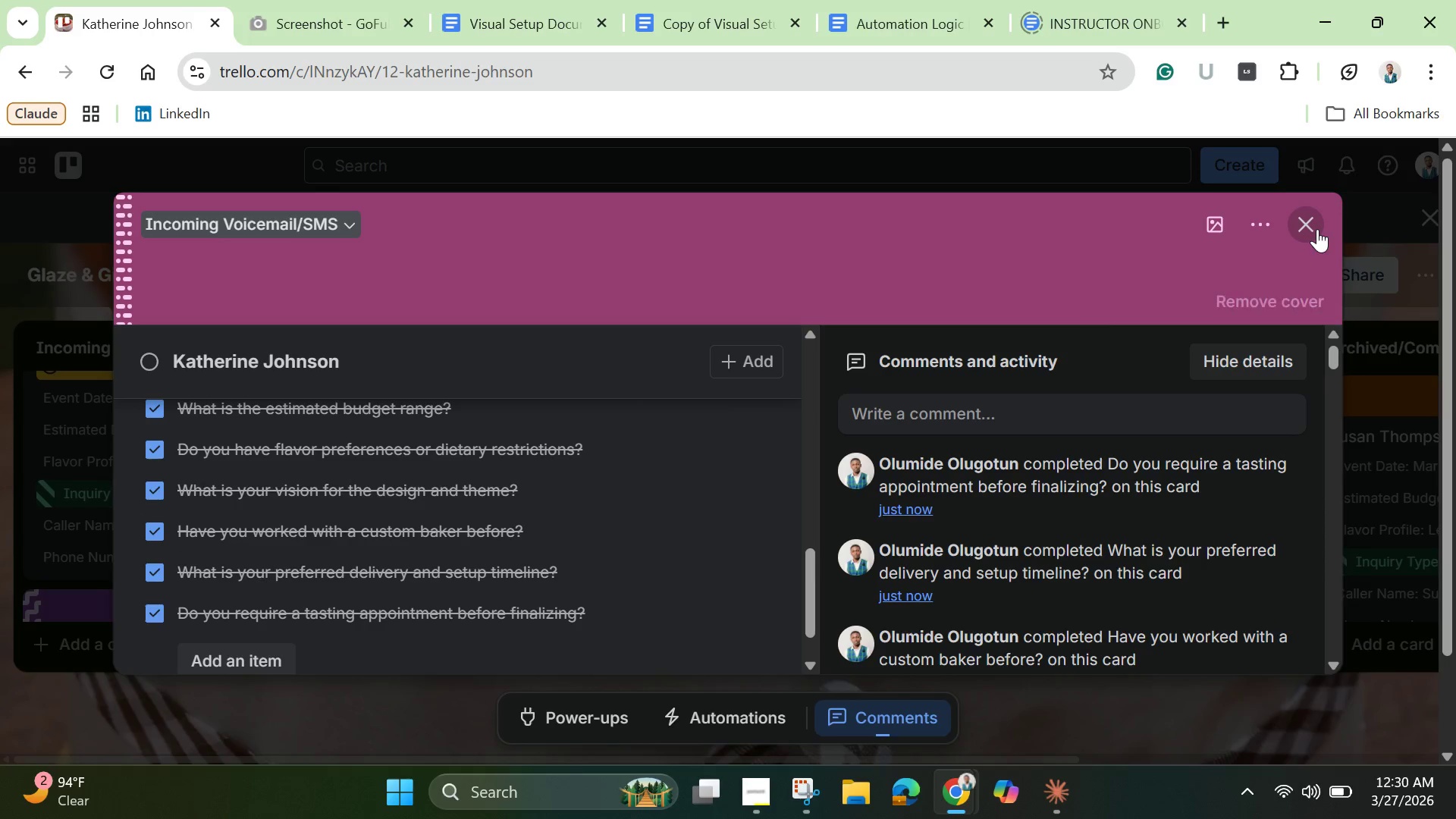 
wait(5.86)
 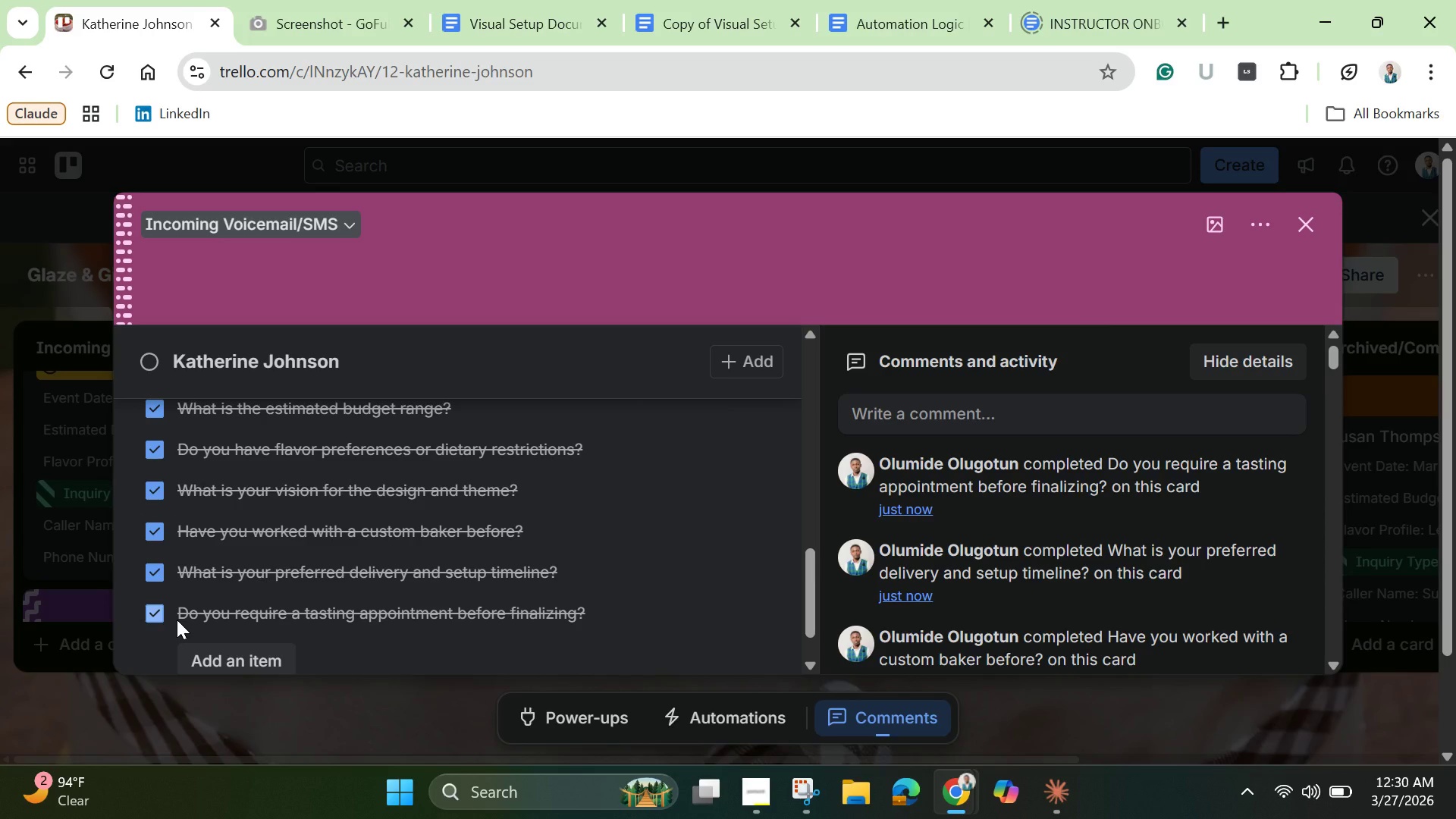 
left_click([1319, 233])
 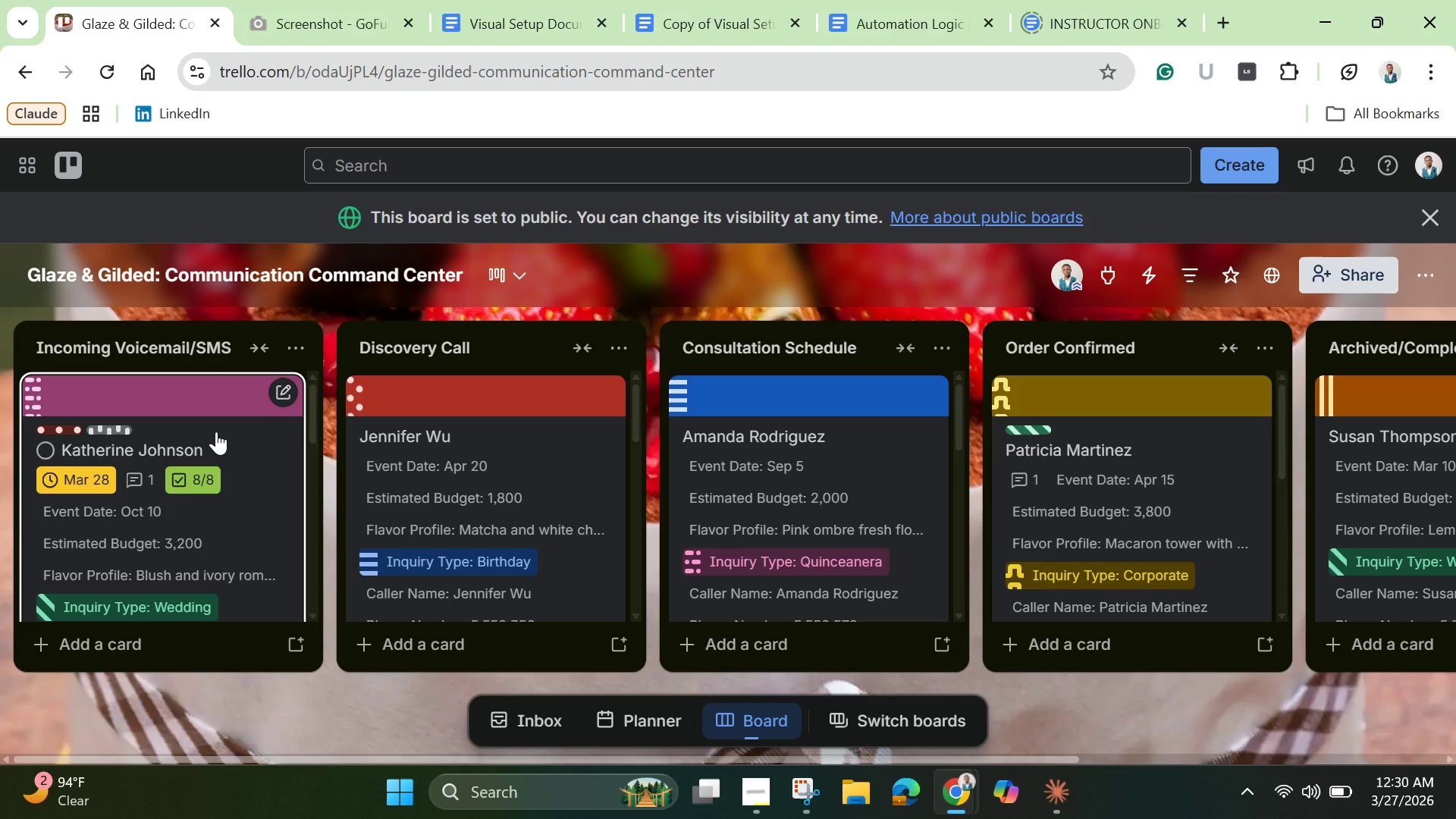 
wait(8.28)
 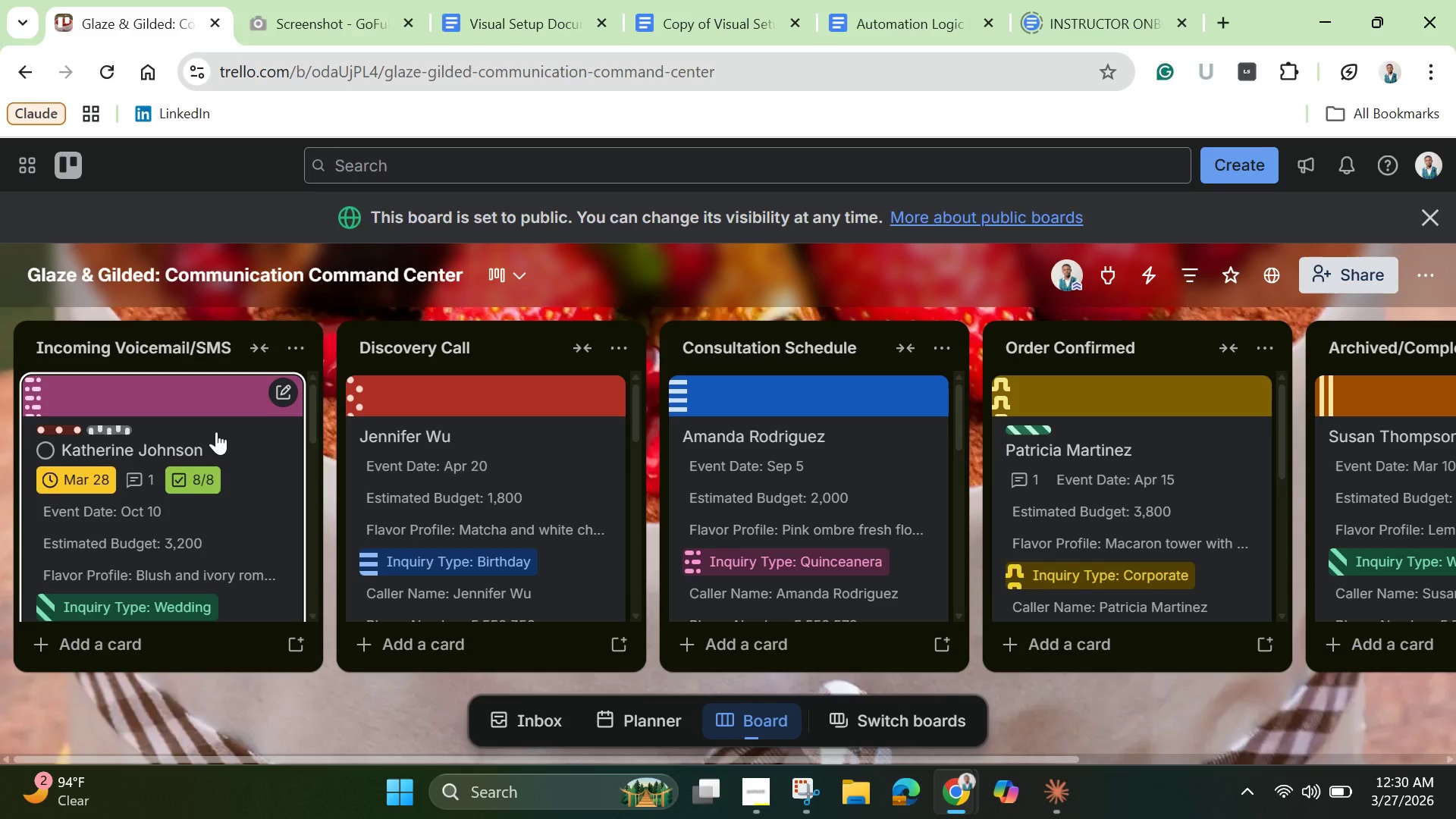 
left_click_drag(start_coordinate=[216, 431], to_coordinate=[1125, 404])
 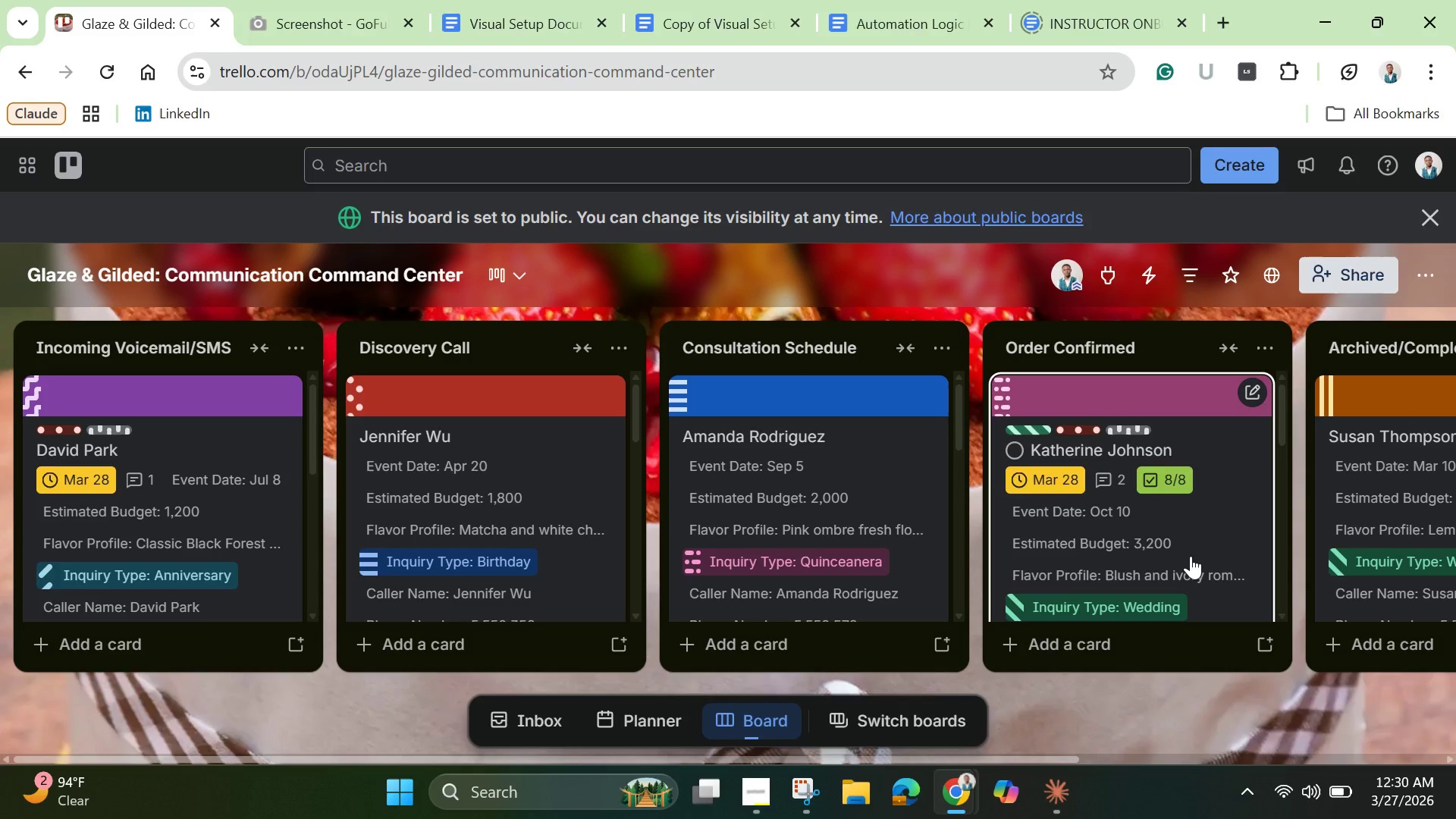 
left_click([1188, 544])
 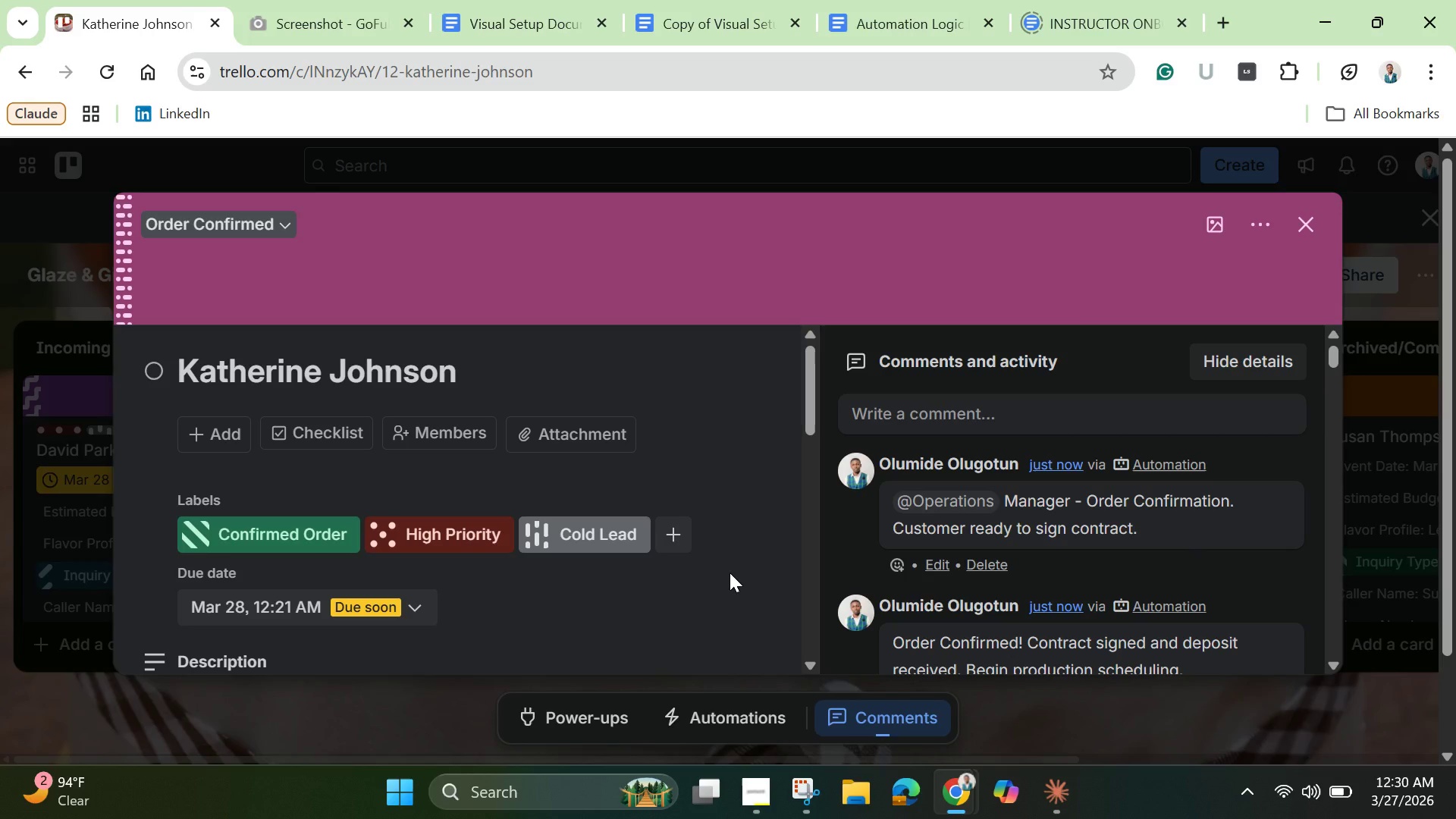 
wait(14.62)
 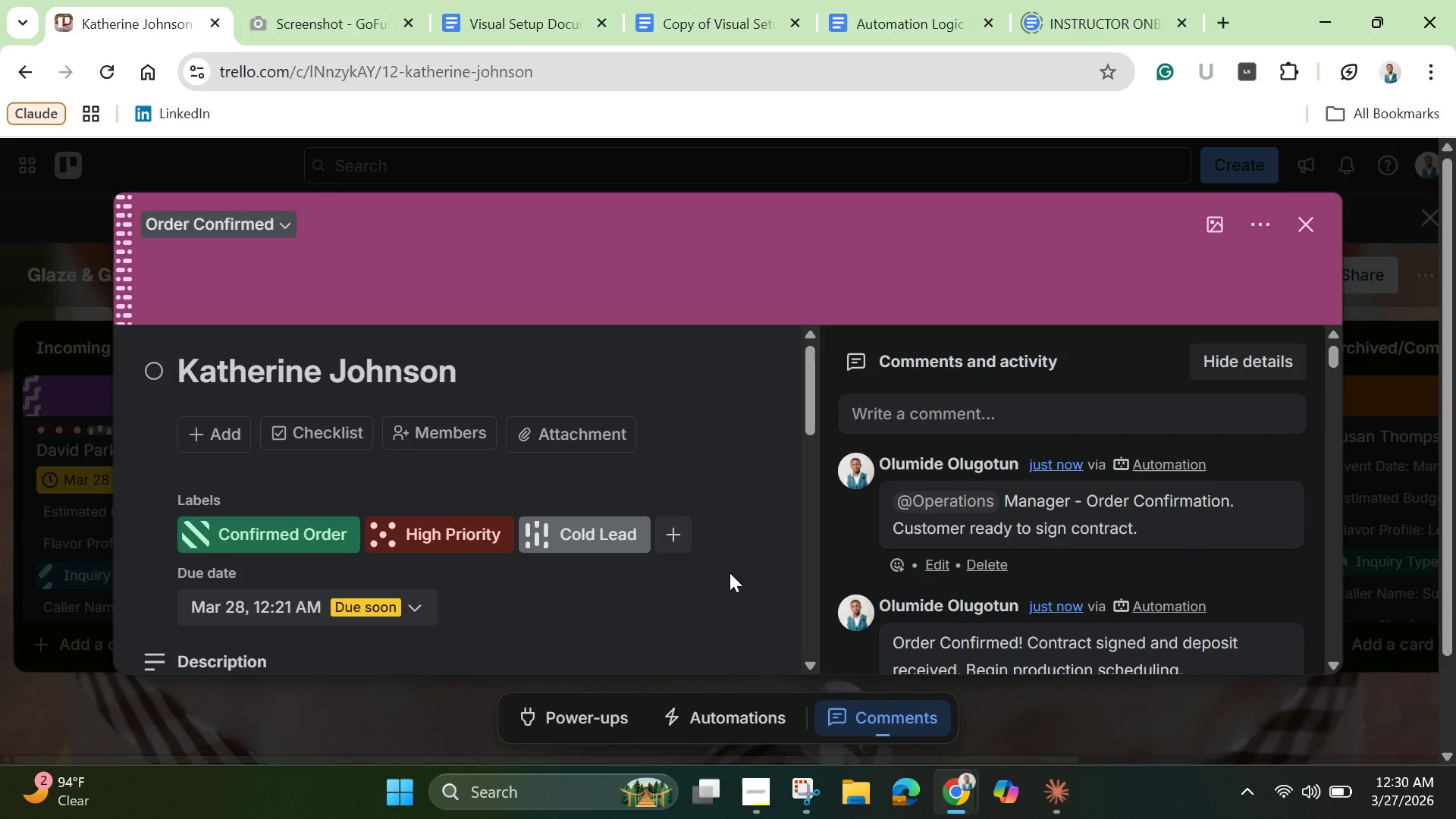 
scroll: coordinate [740, 543], scroll_direction: down, amount: 2.0
 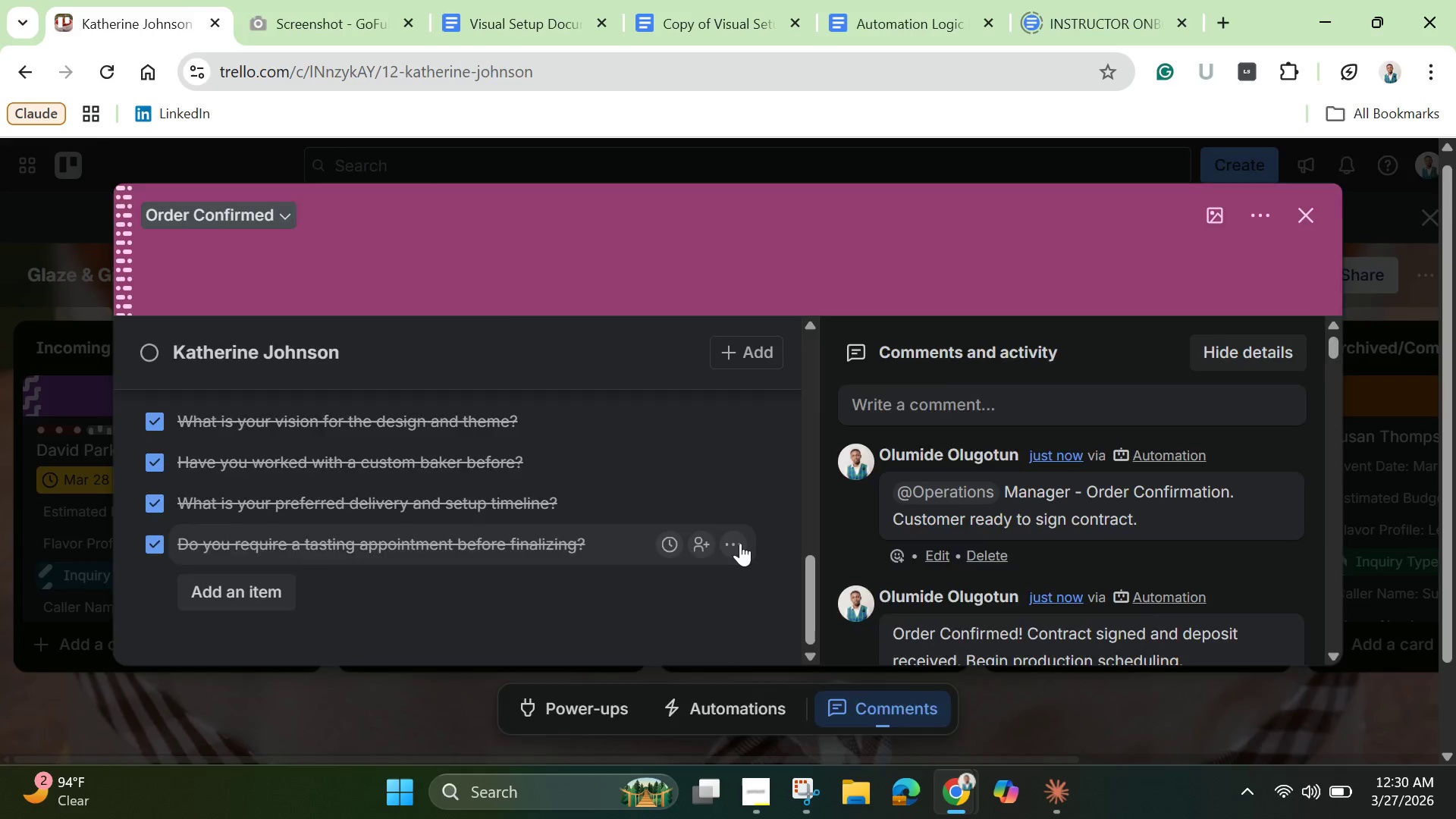 
scroll: coordinate [743, 541], scroll_direction: up, amount: 3.0
 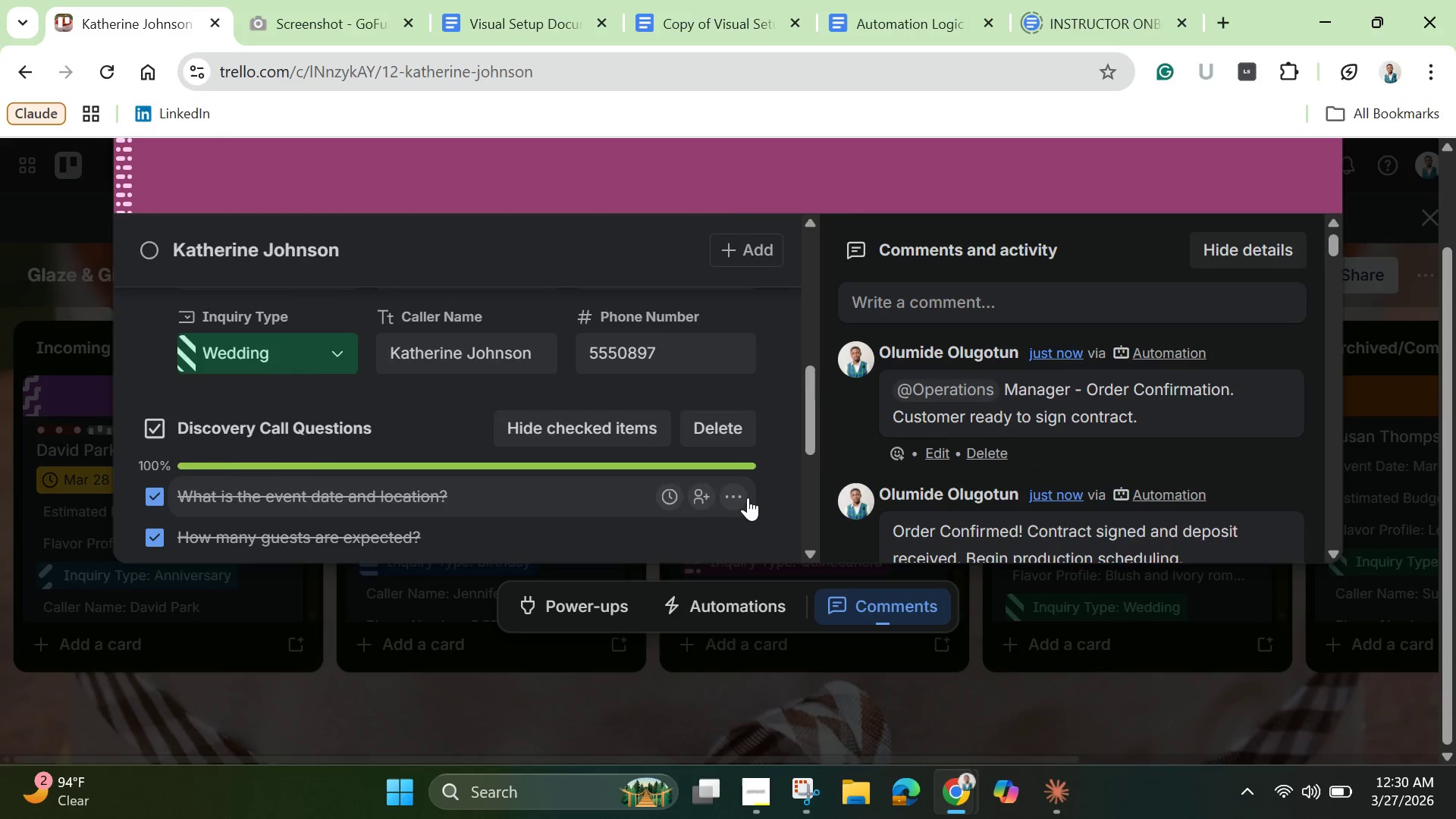 
scroll: coordinate [749, 497], scroll_direction: down, amount: 1.0
 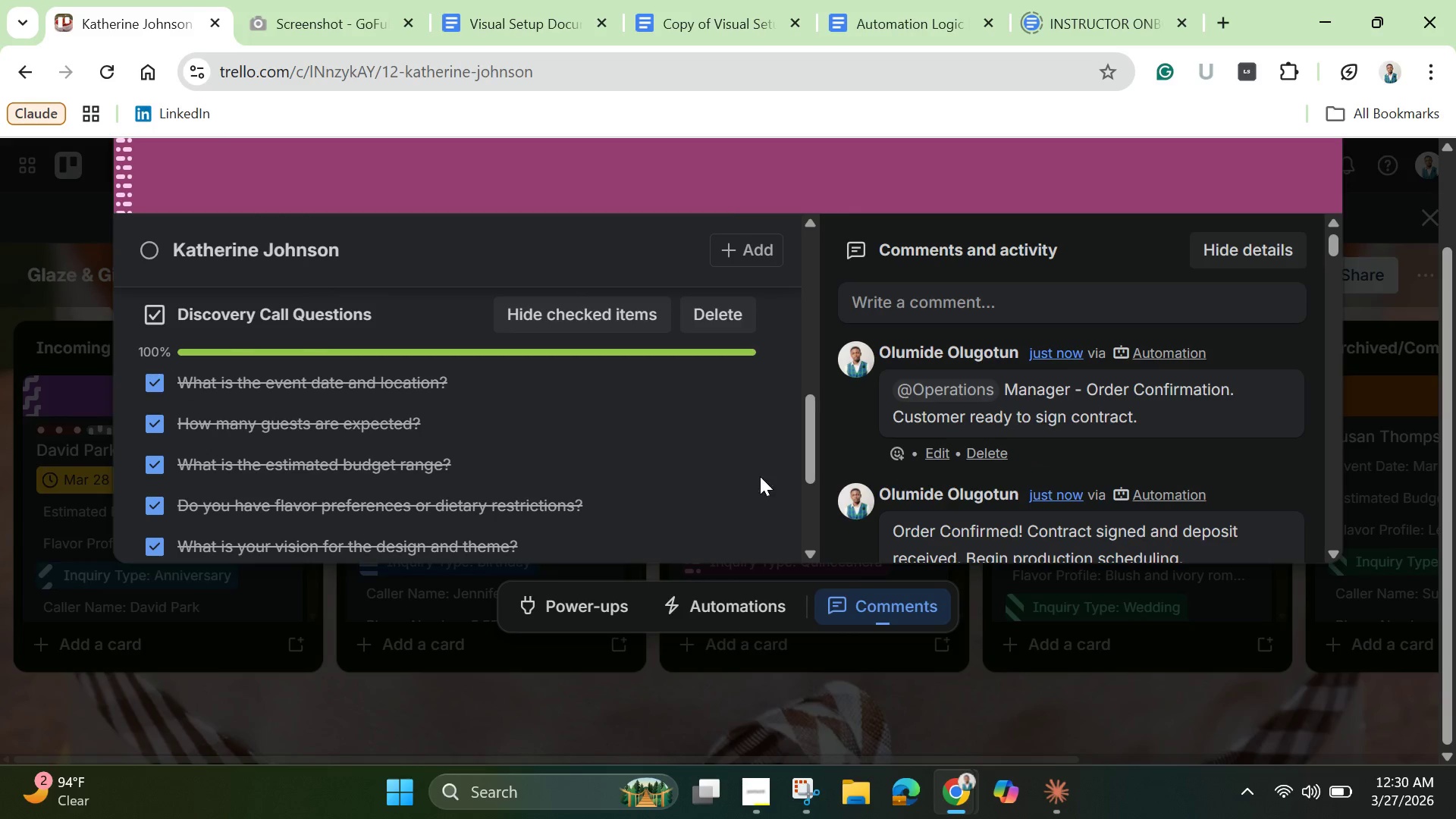 
scroll: coordinate [764, 467], scroll_direction: up, amount: 3.0
 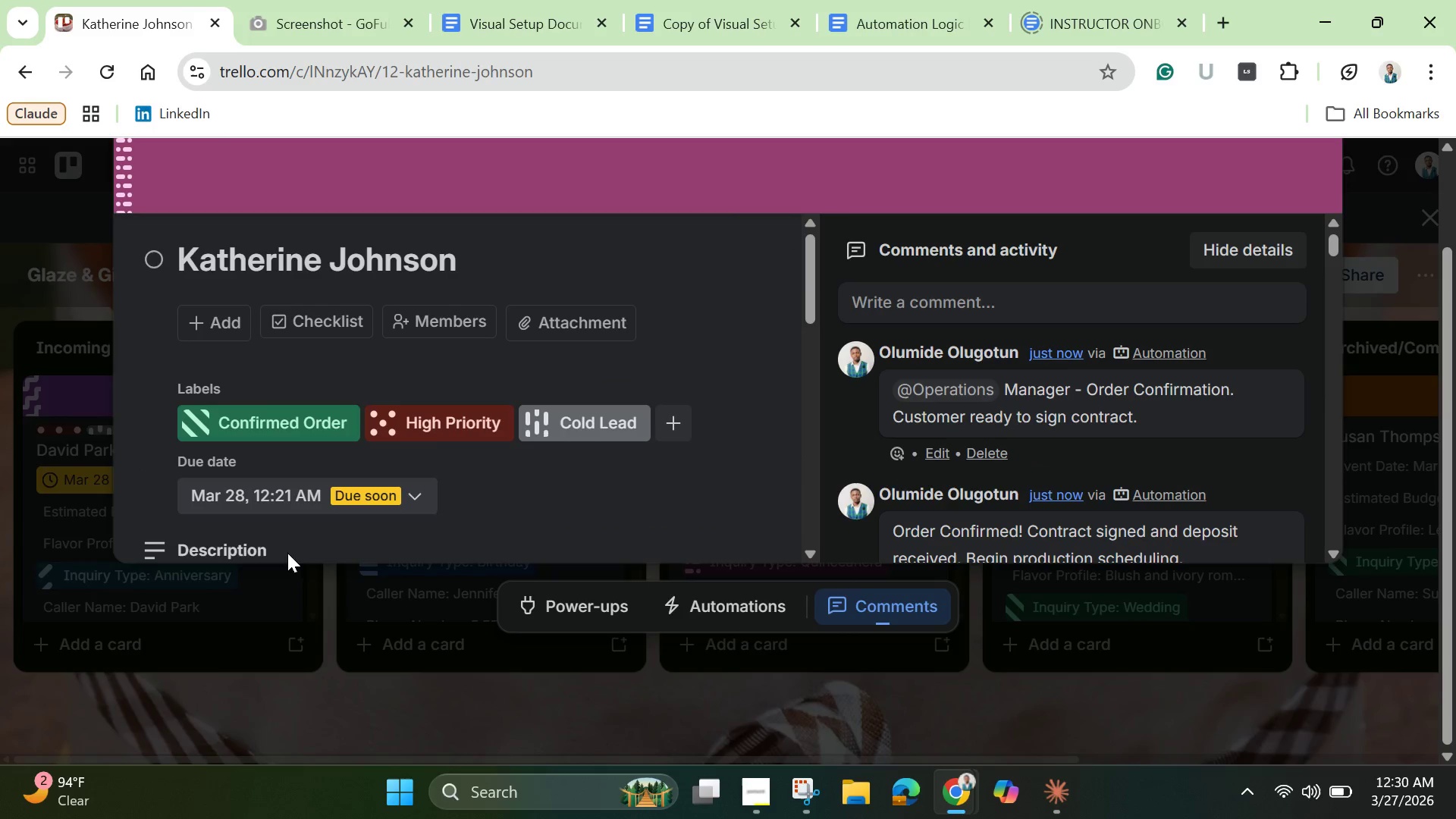 
scroll: coordinate [1455, 340], scroll_direction: down, amount: 1.0
 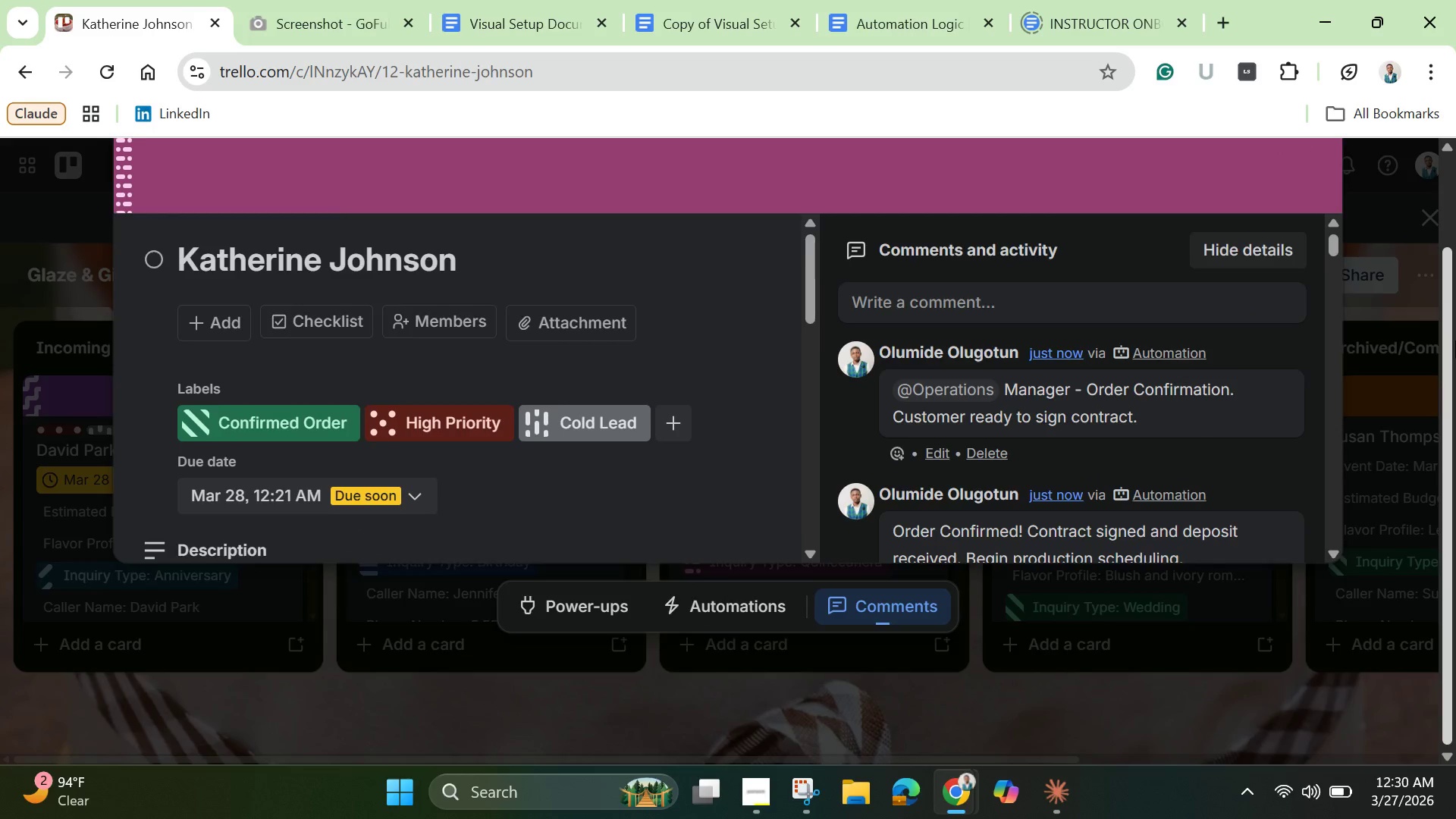 
scroll: coordinate [1455, 340], scroll_direction: none, amount: 0.0
 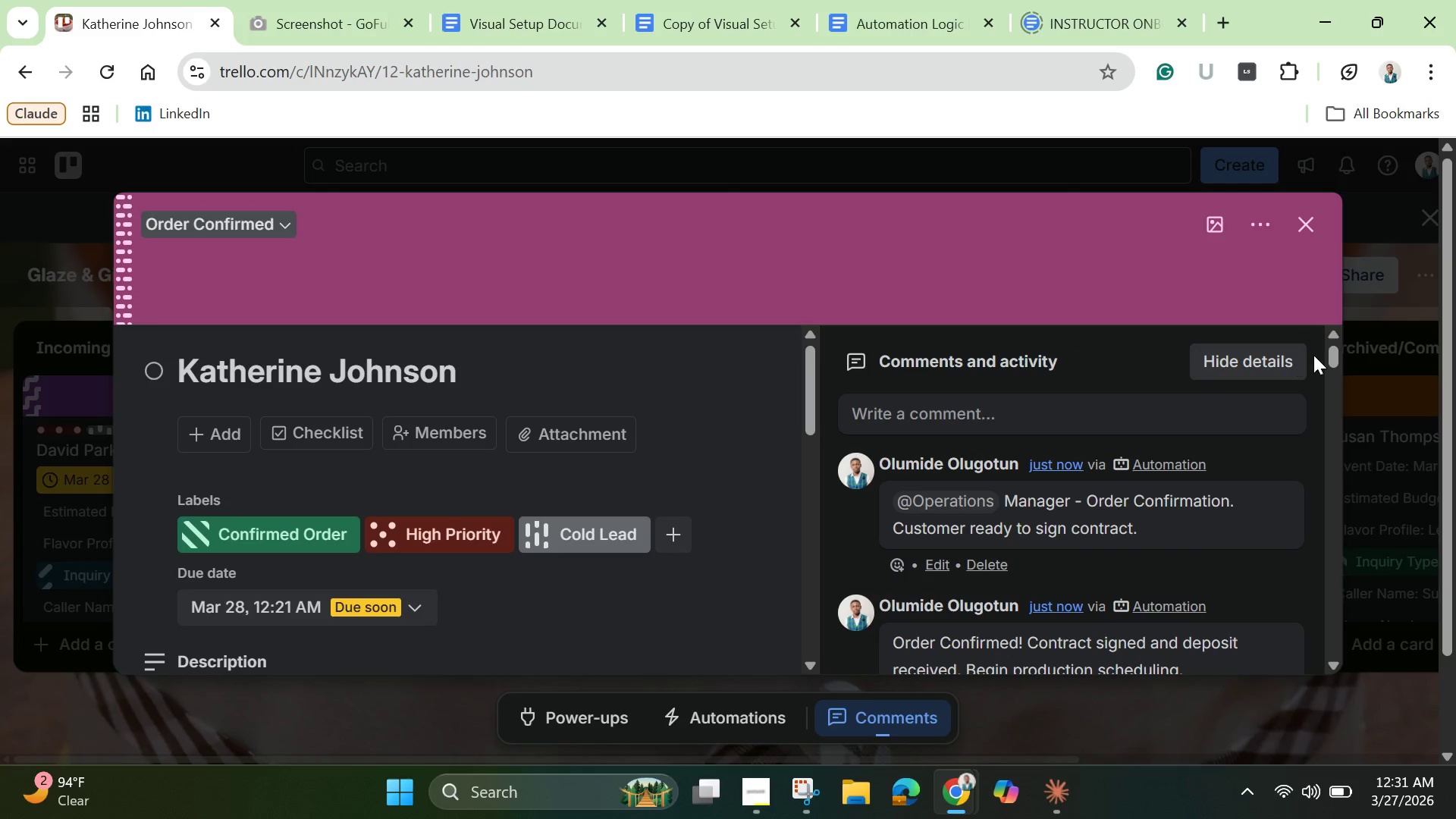 
left_click_drag(start_coordinate=[1328, 358], to_coordinate=[1333, 362])
 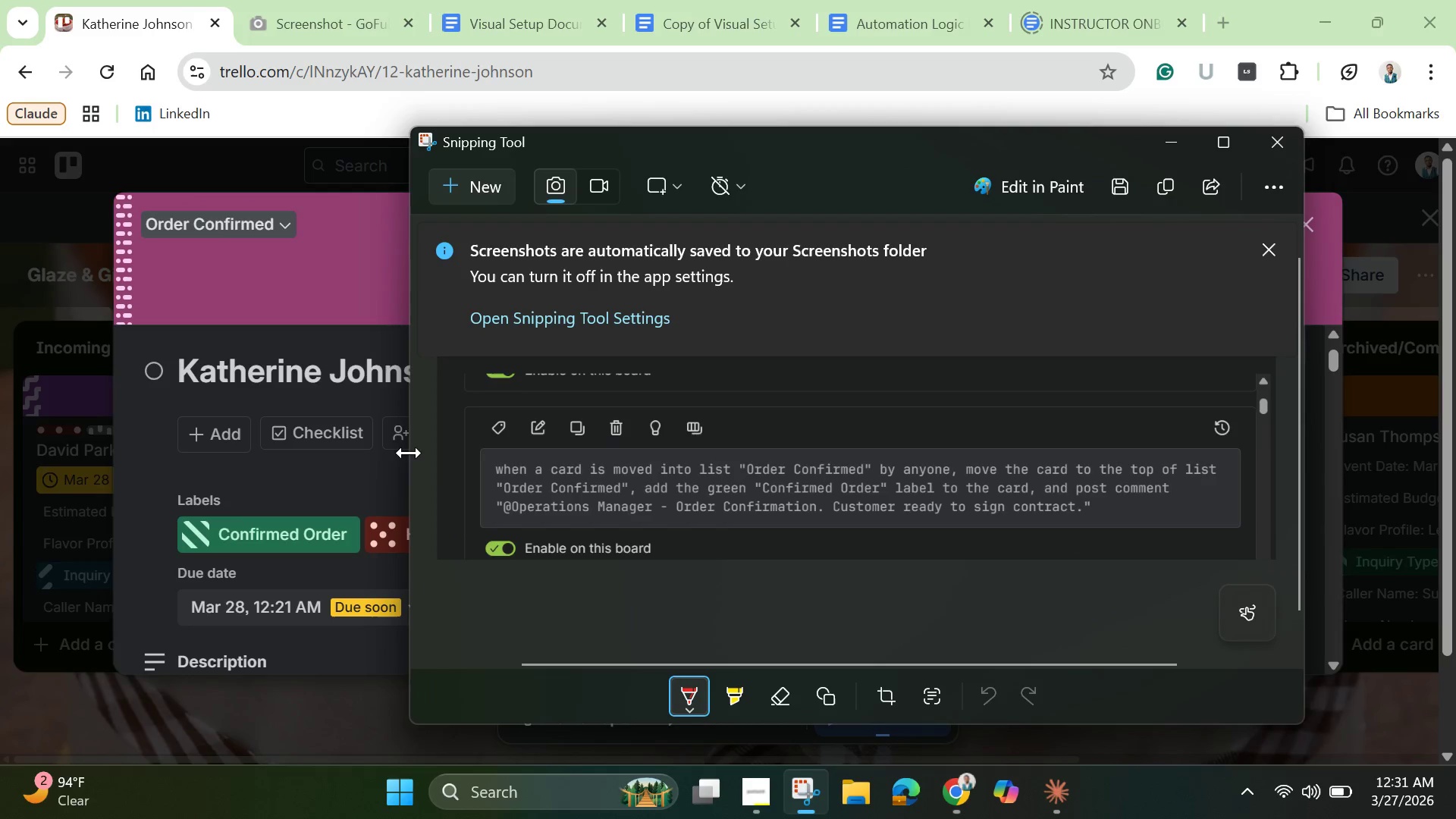 
left_click([474, 192])
 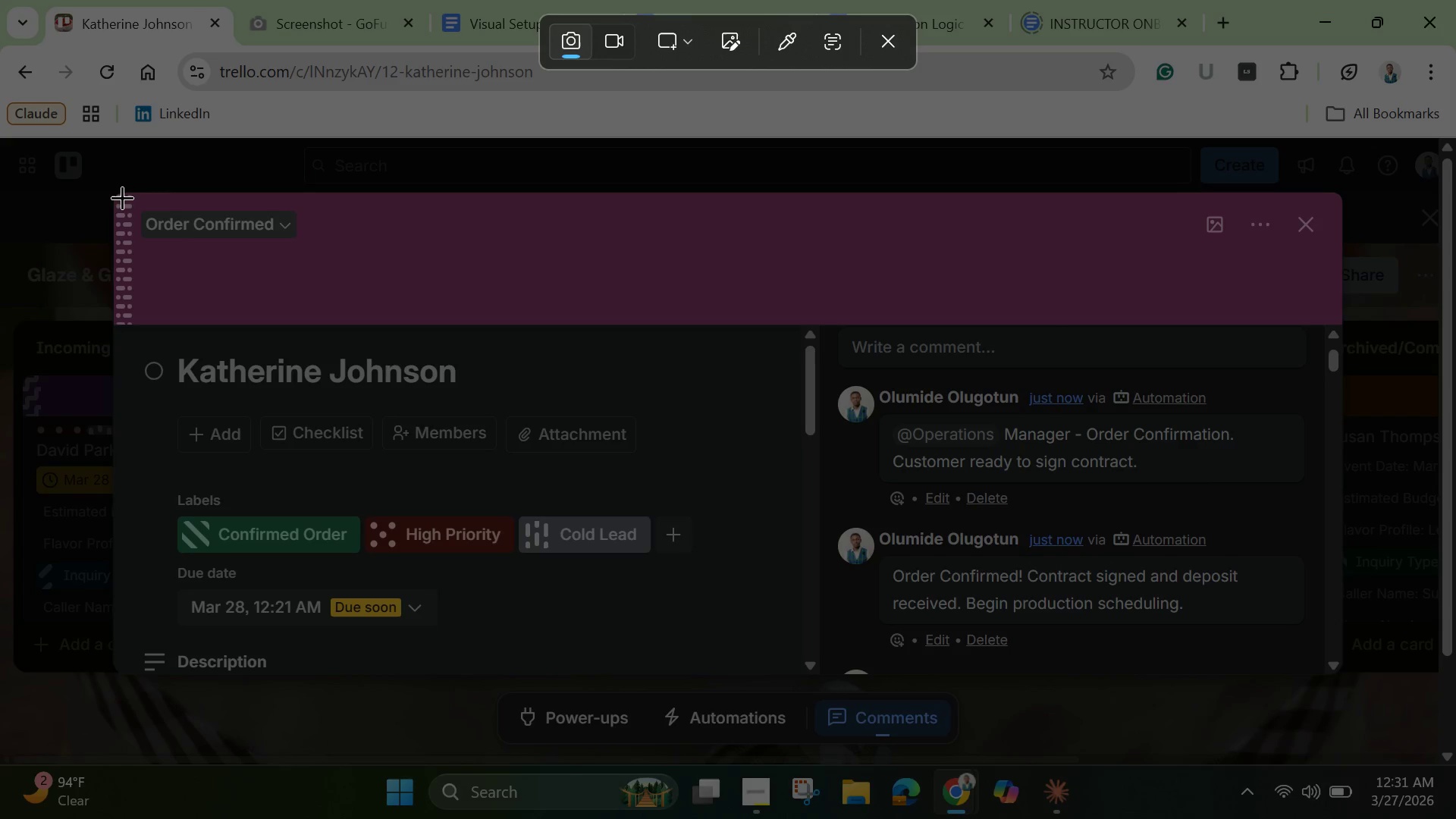 
left_click_drag(start_coordinate=[122, 196], to_coordinate=[1341, 687])
 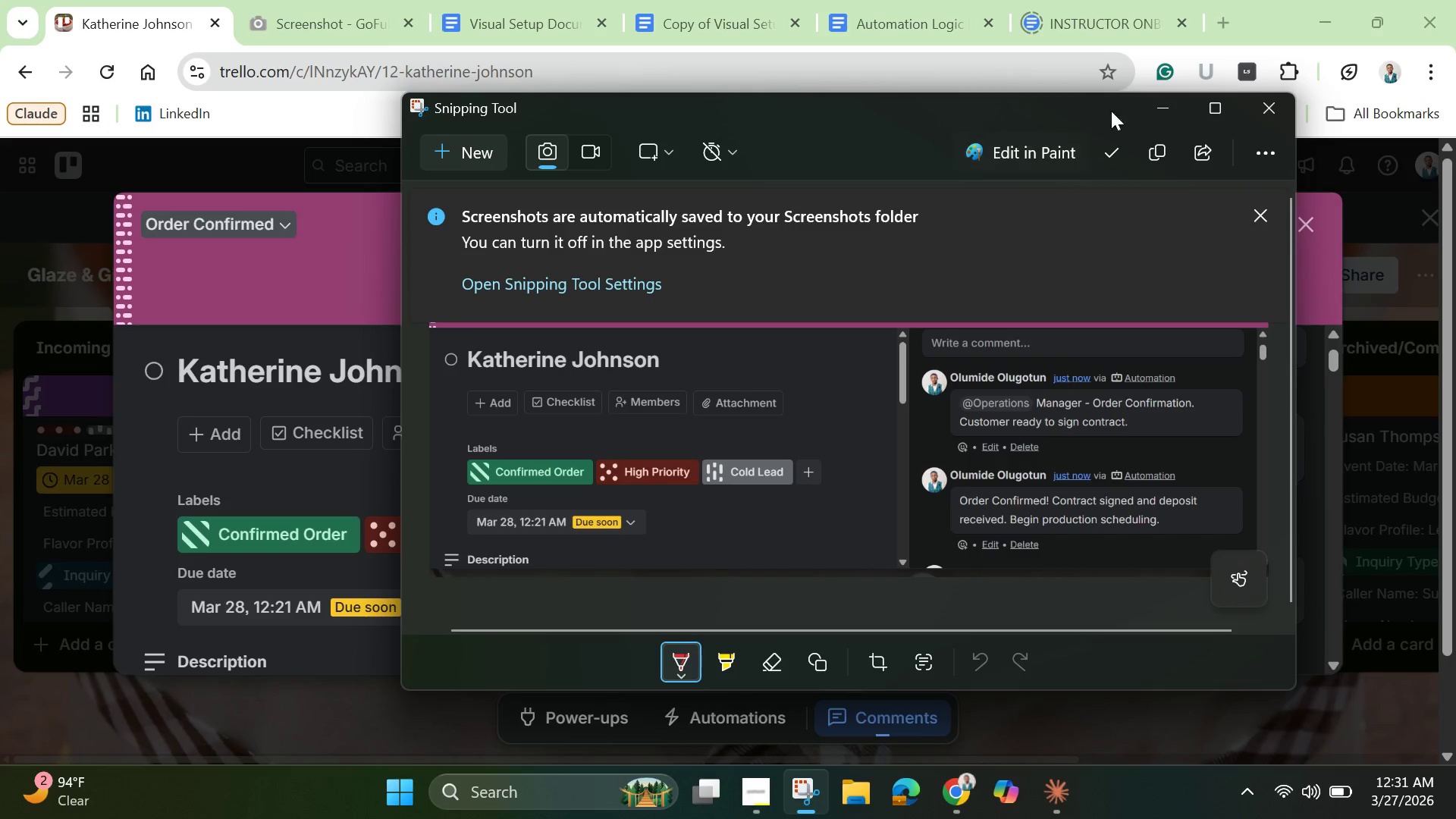 
left_click([1155, 104])
 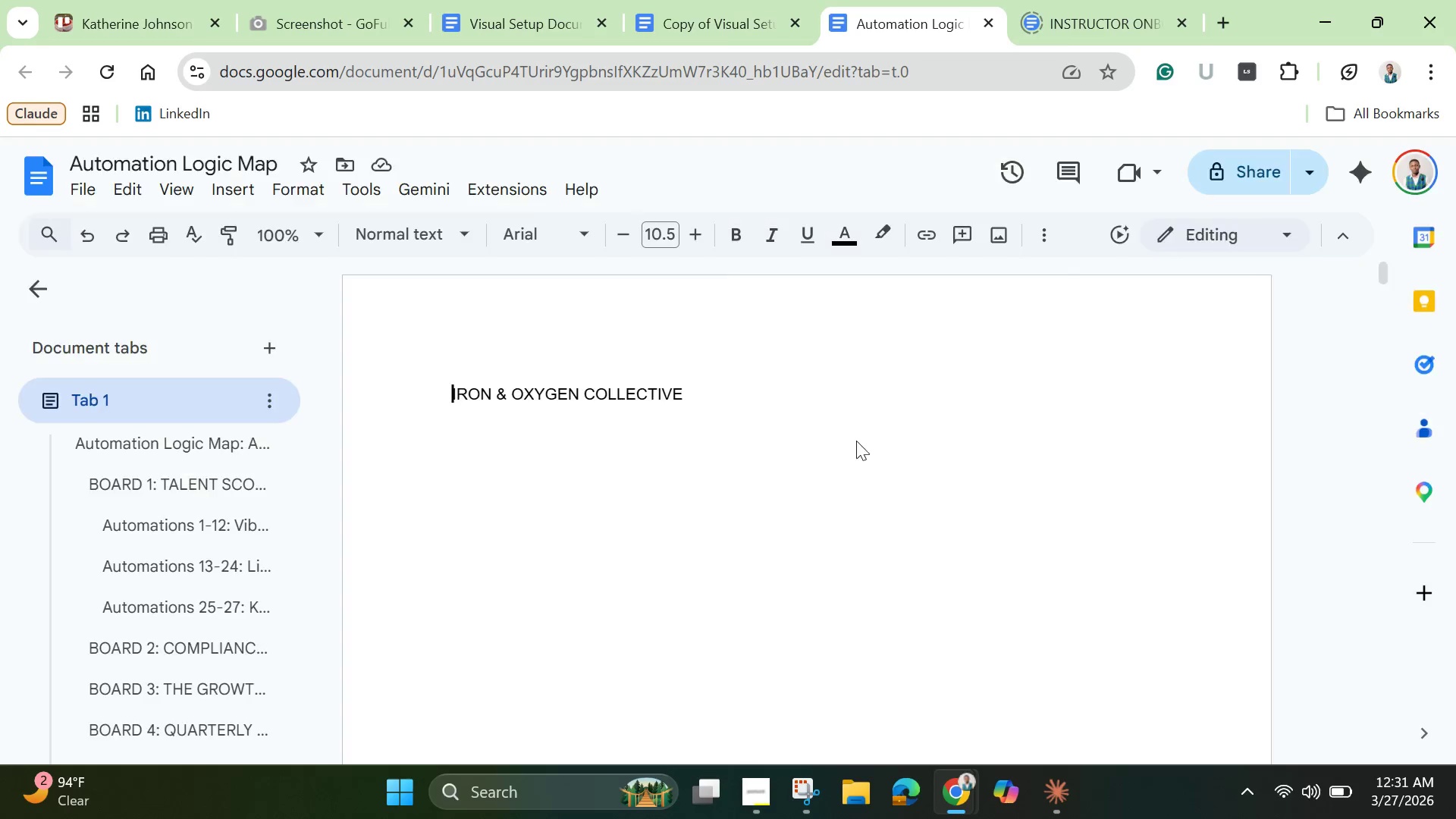 
wait(6.83)
 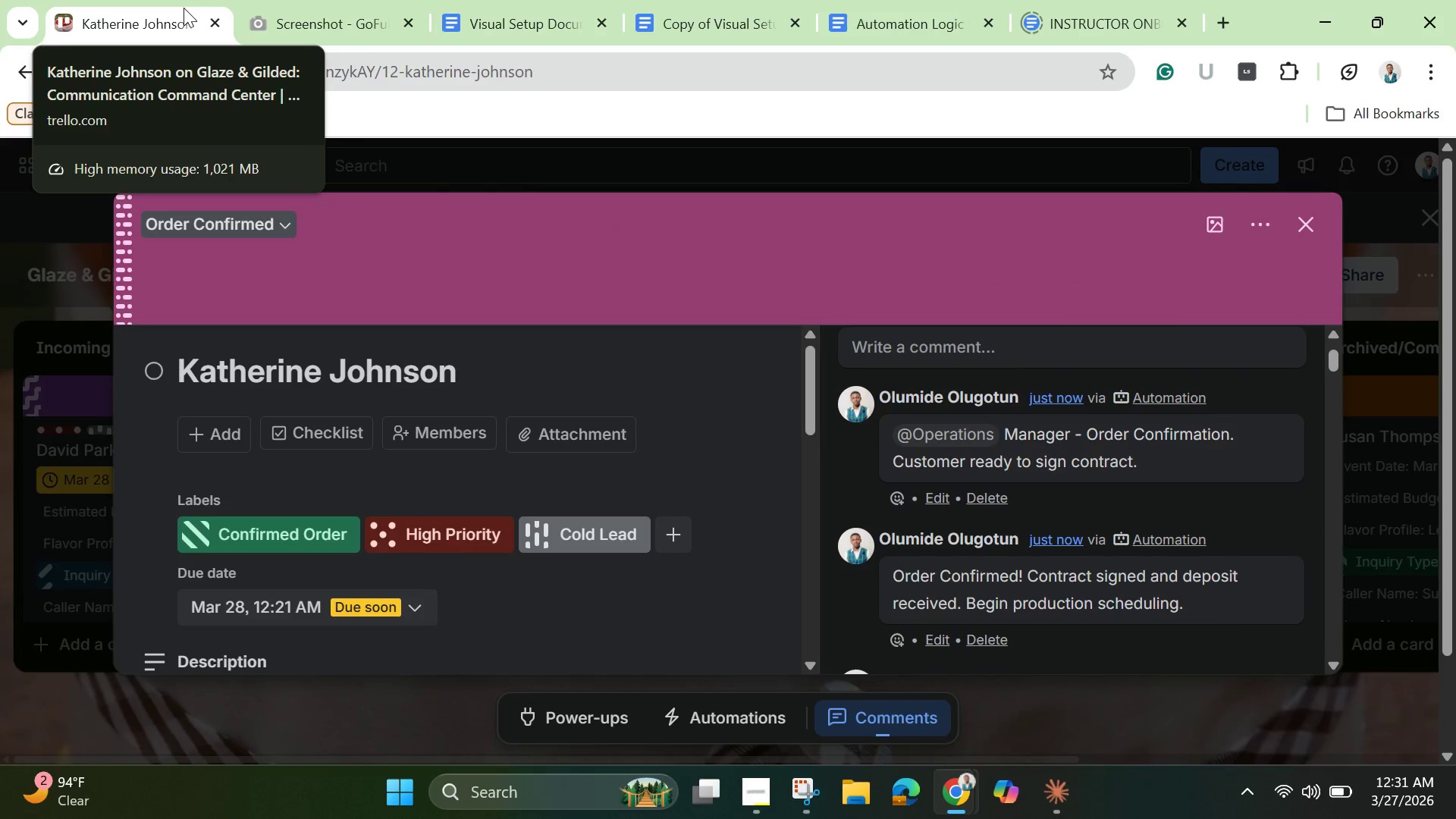 
left_click([684, 14])
 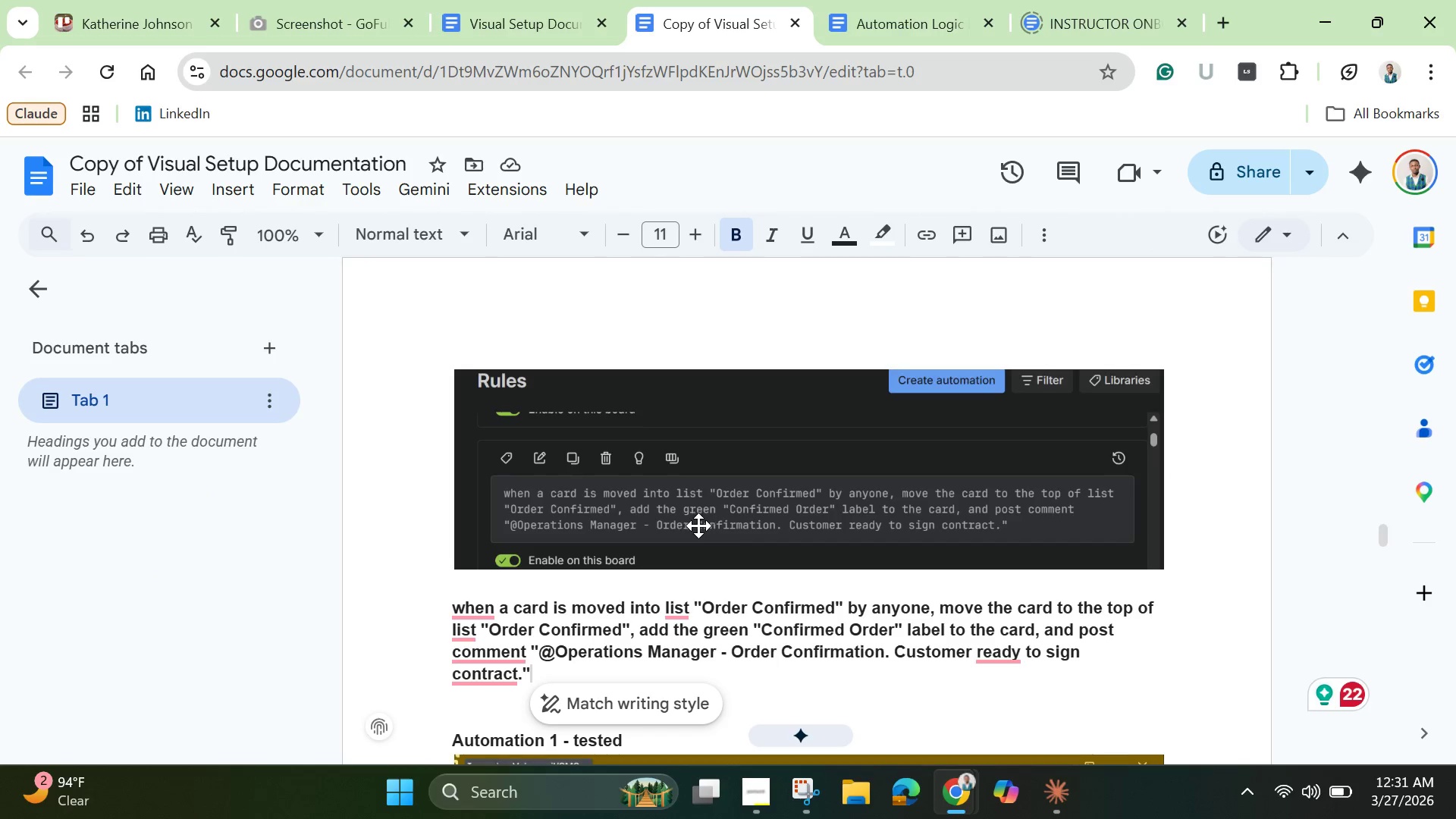 
scroll: coordinate [689, 529], scroll_direction: down, amount: 19.0
 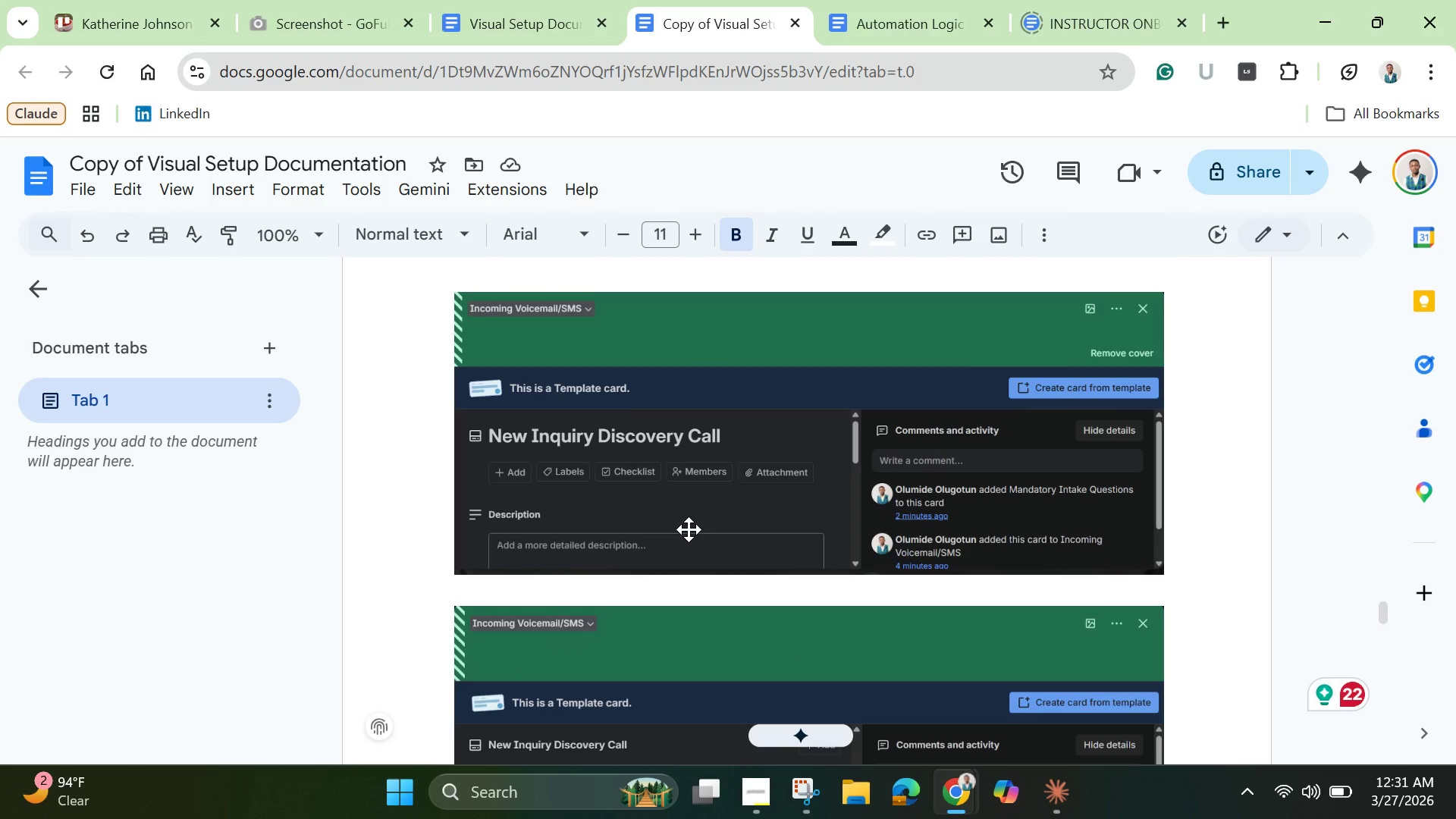 
scroll: coordinate [689, 529], scroll_direction: up, amount: 3.0
 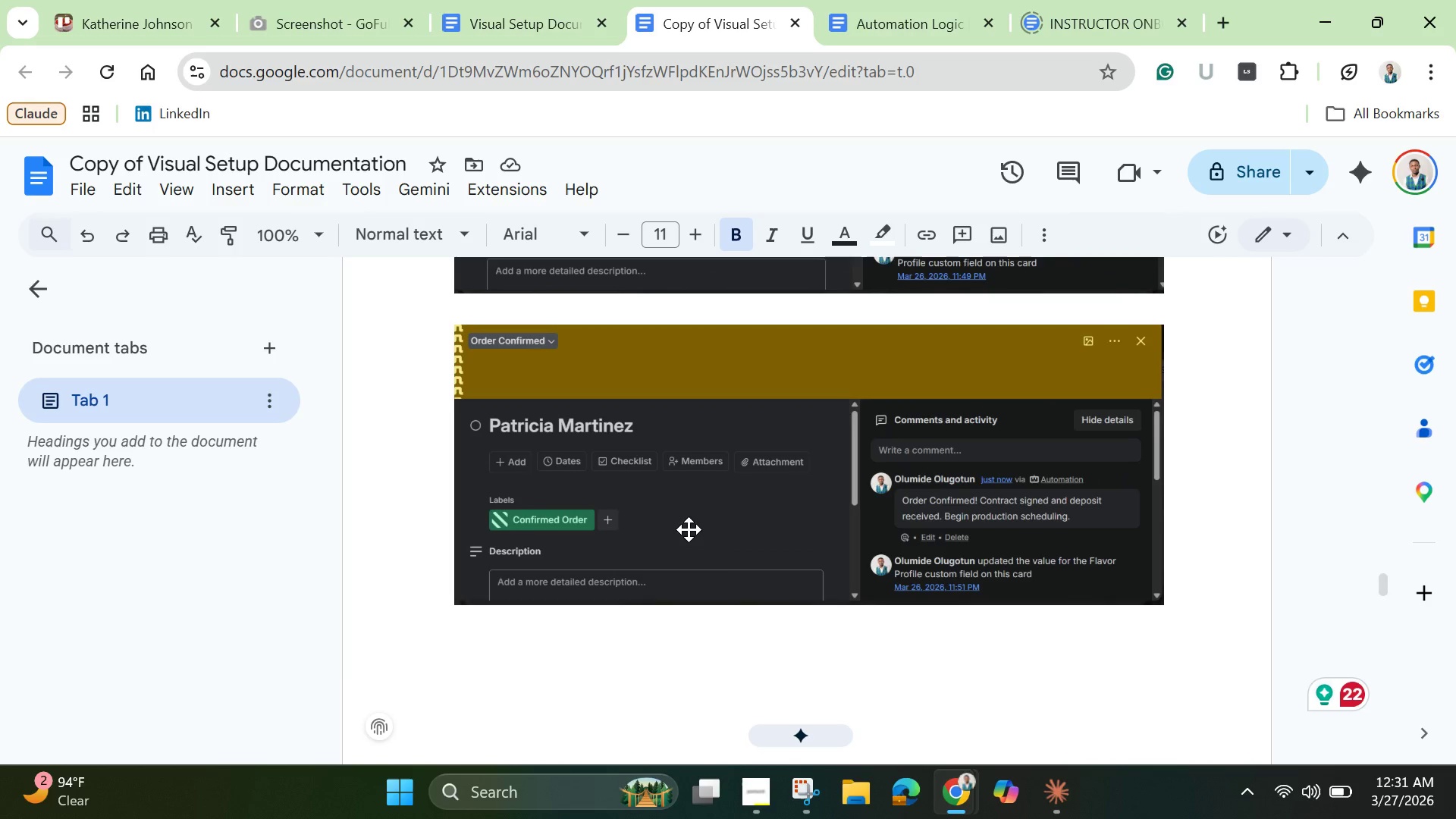 
scroll: coordinate [689, 529], scroll_direction: down, amount: 3.0
 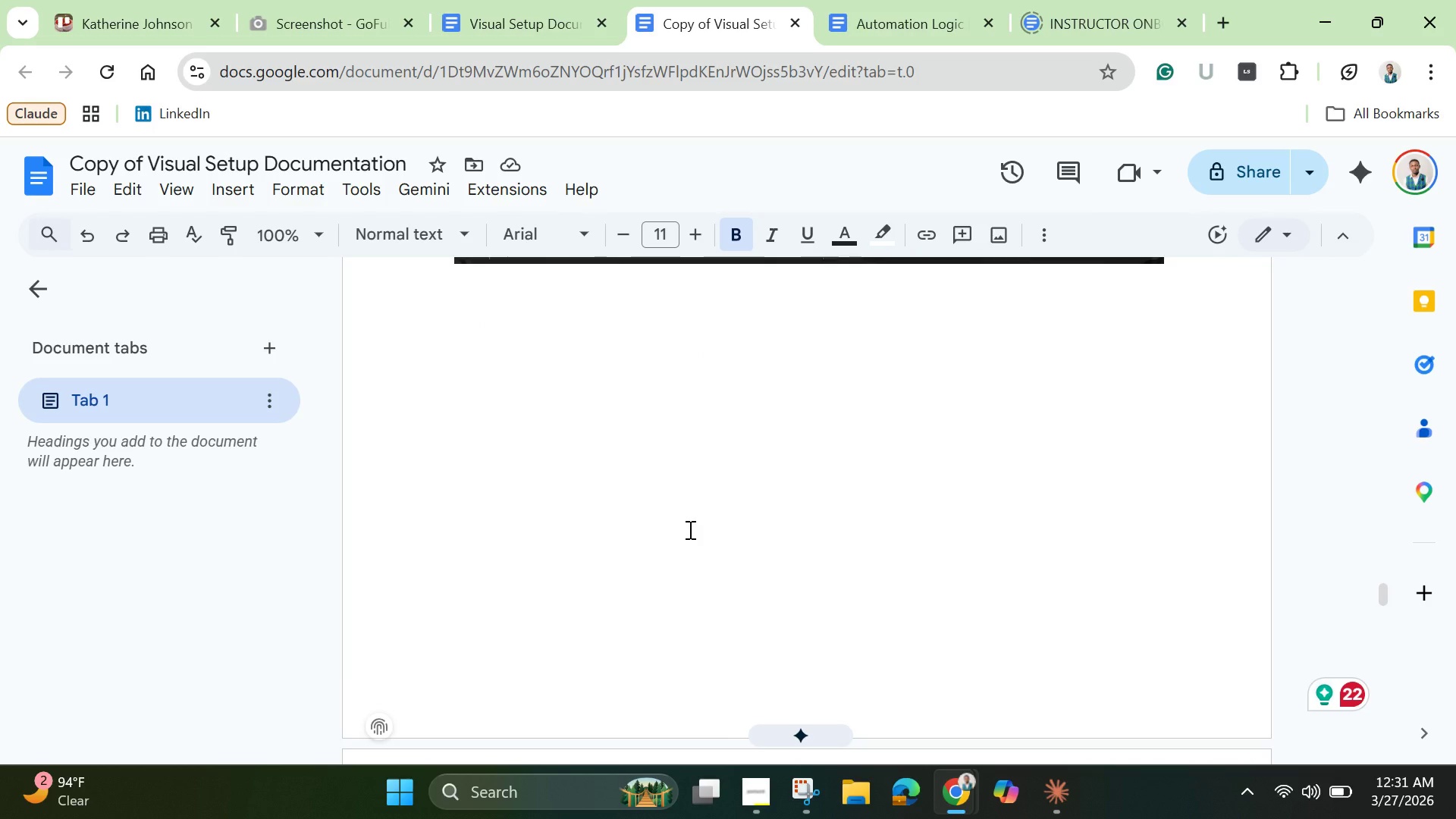 
scroll: coordinate [689, 529], scroll_direction: up, amount: 1.0
 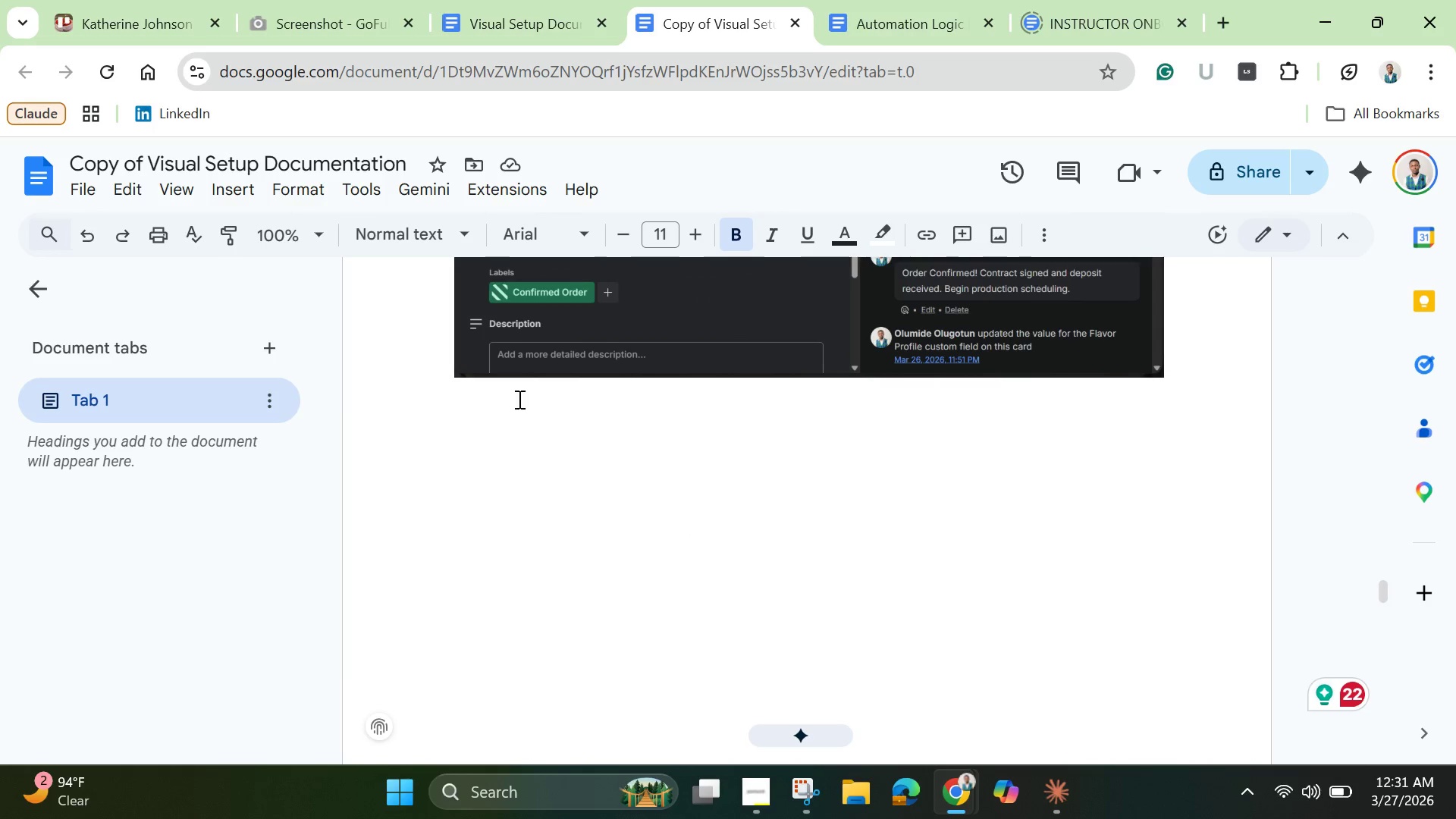 
left_click([518, 399])
 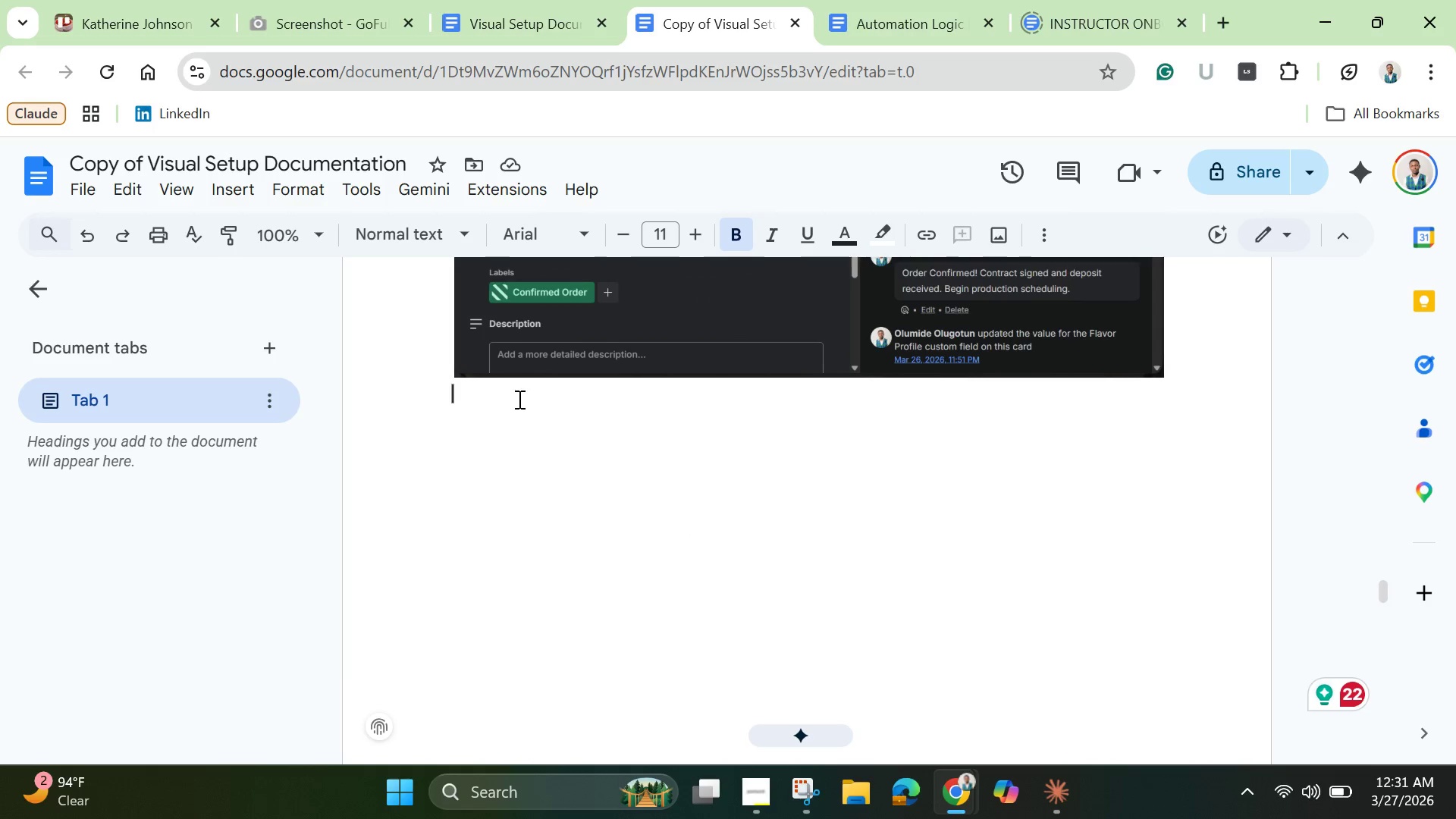 
key(Enter)
 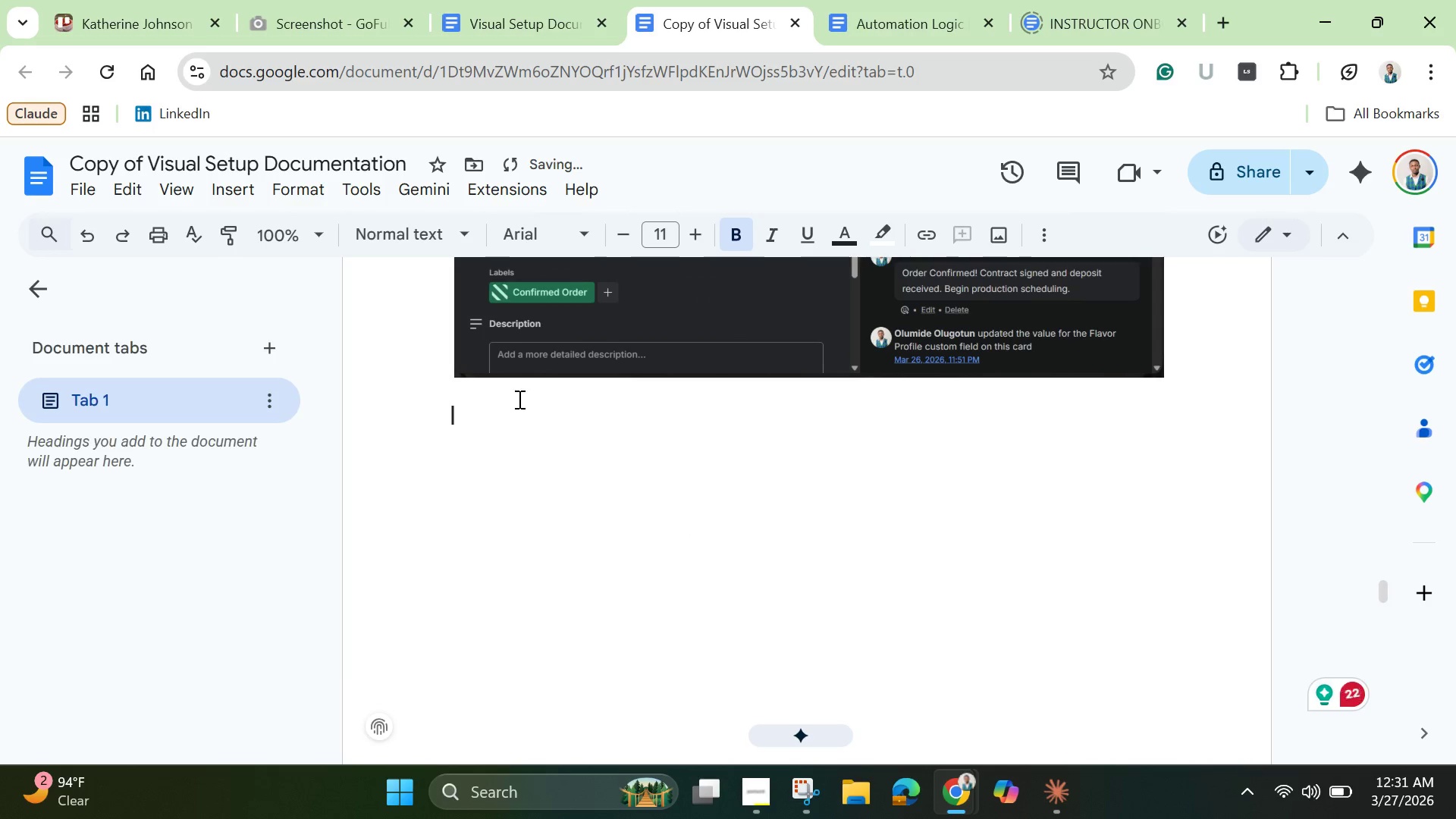 
key(Control+V)
 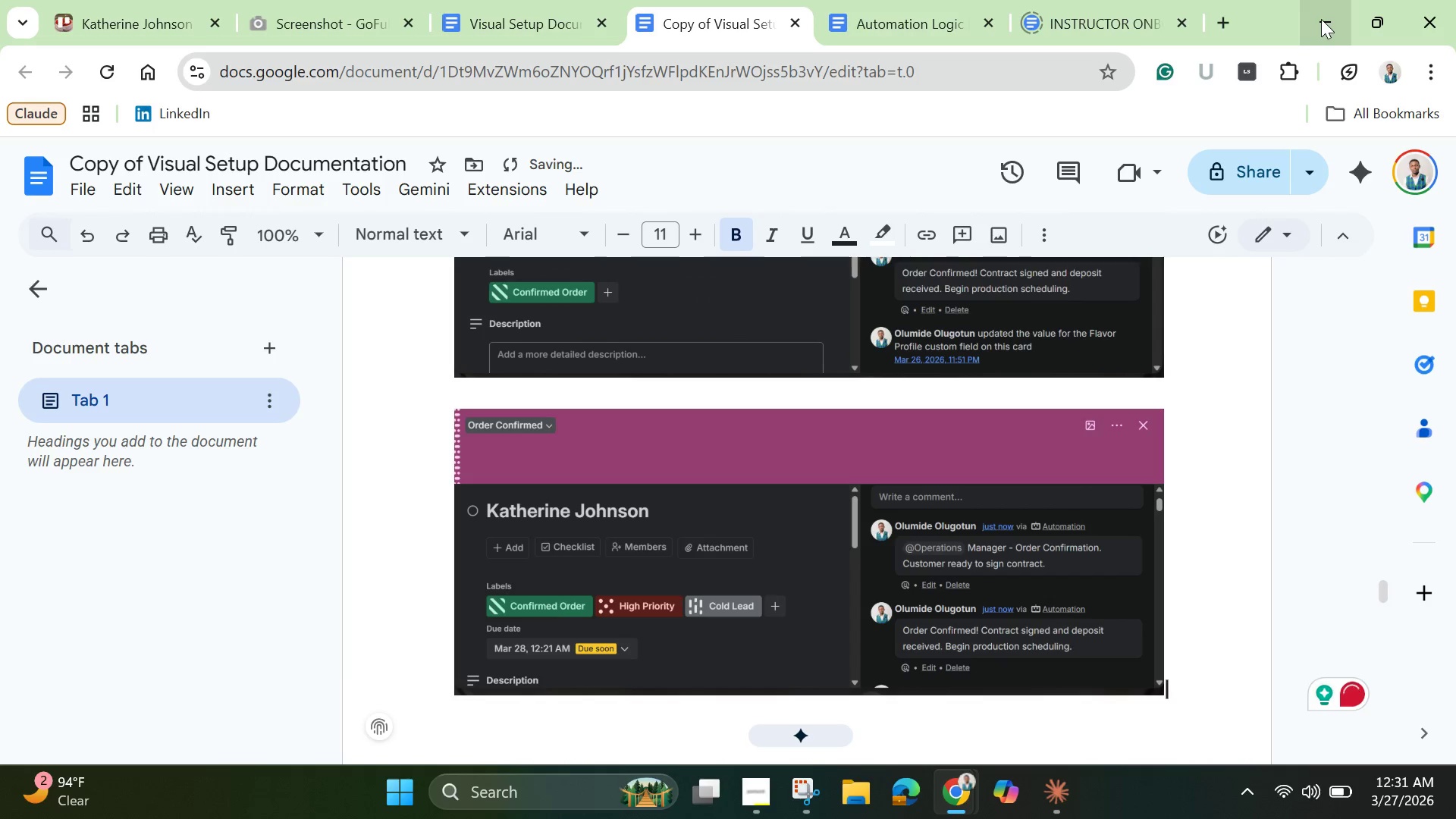 
left_click([97, 24])
 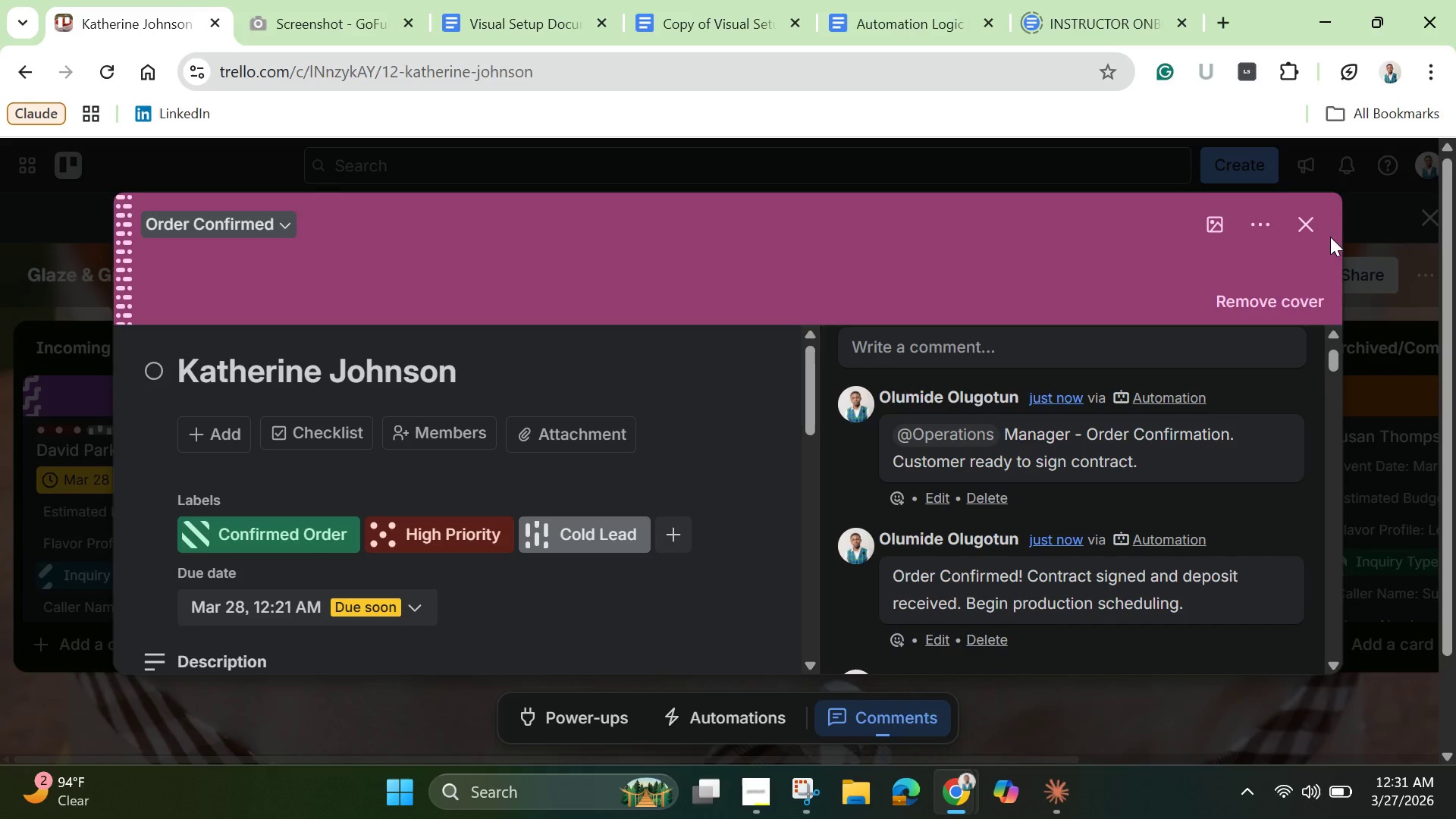 
left_click([1307, 221])
 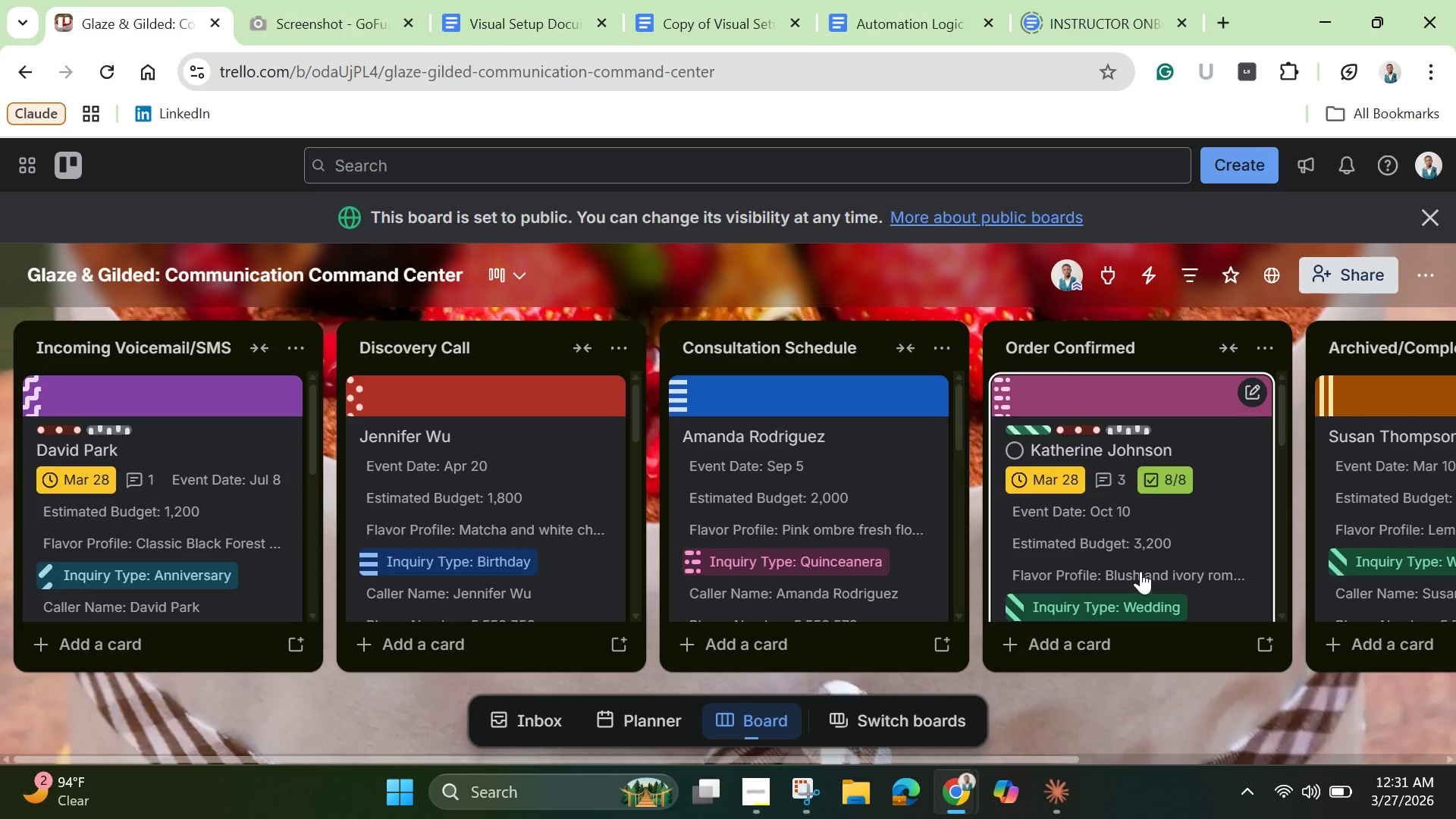 
left_click_drag(start_coordinate=[1134, 564], to_coordinate=[912, 558])
 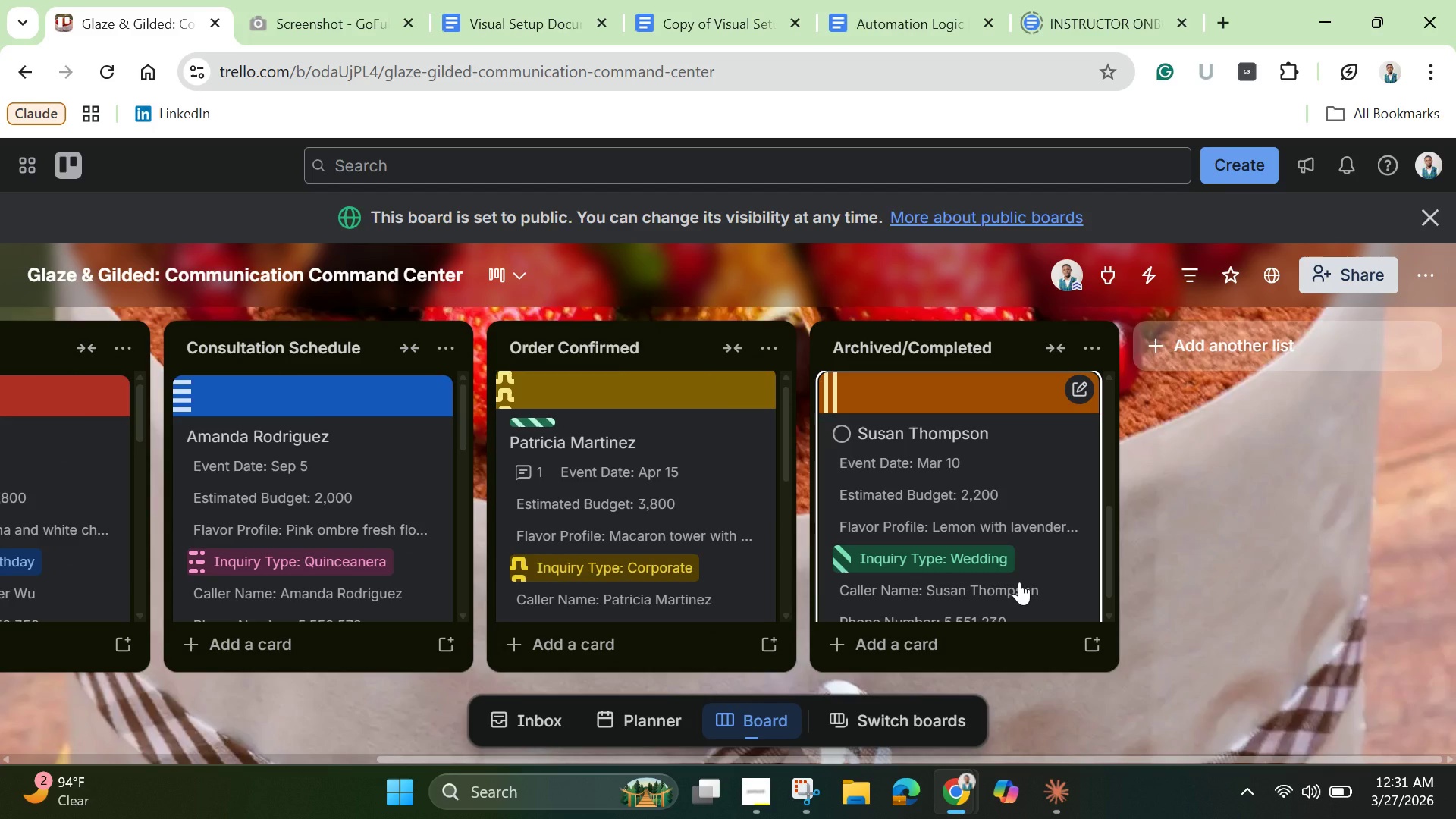 
scroll: coordinate [1011, 517], scroll_direction: down, amount: 4.0
 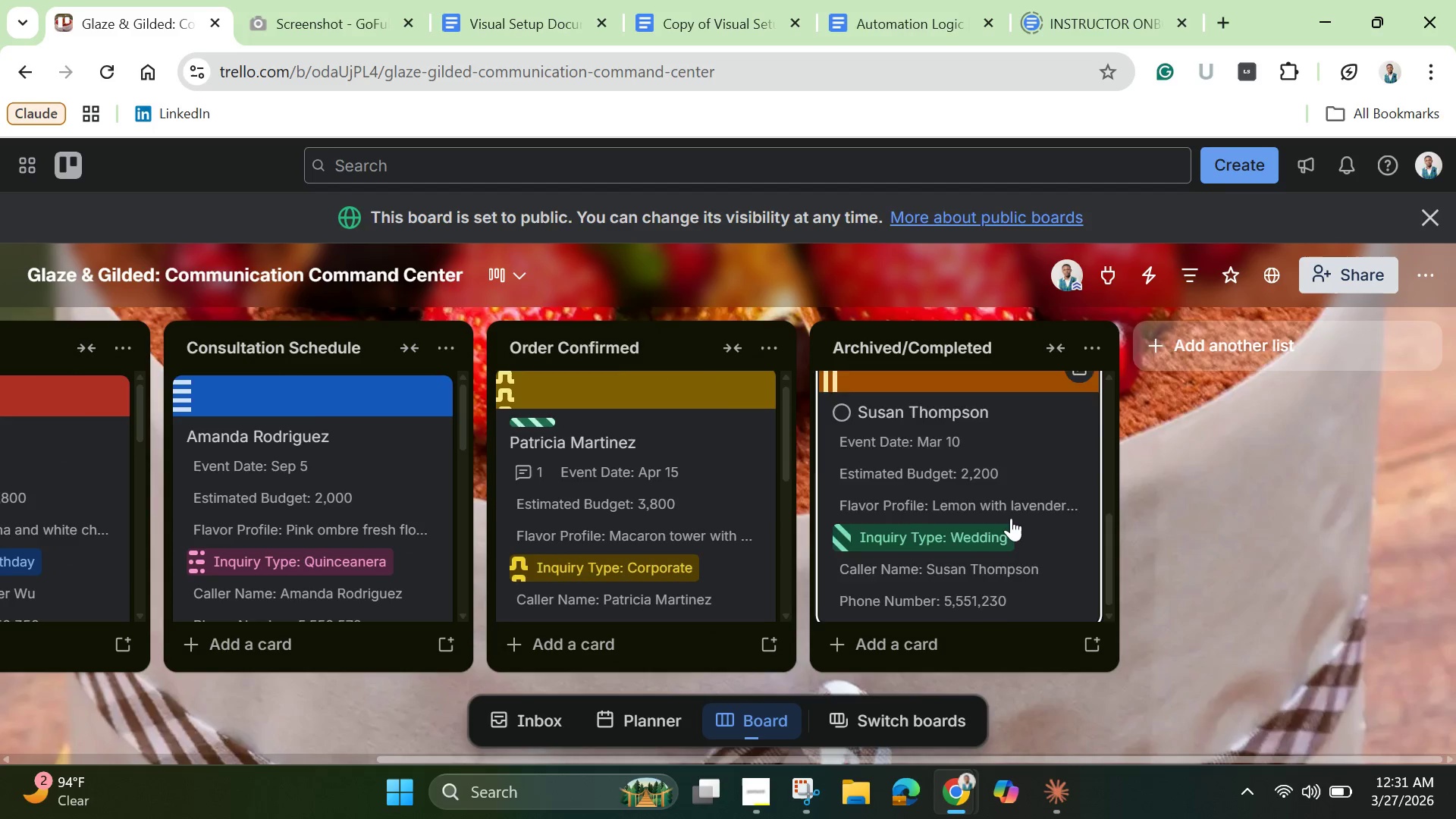 
scroll: coordinate [1011, 518], scroll_direction: up, amount: 6.0
 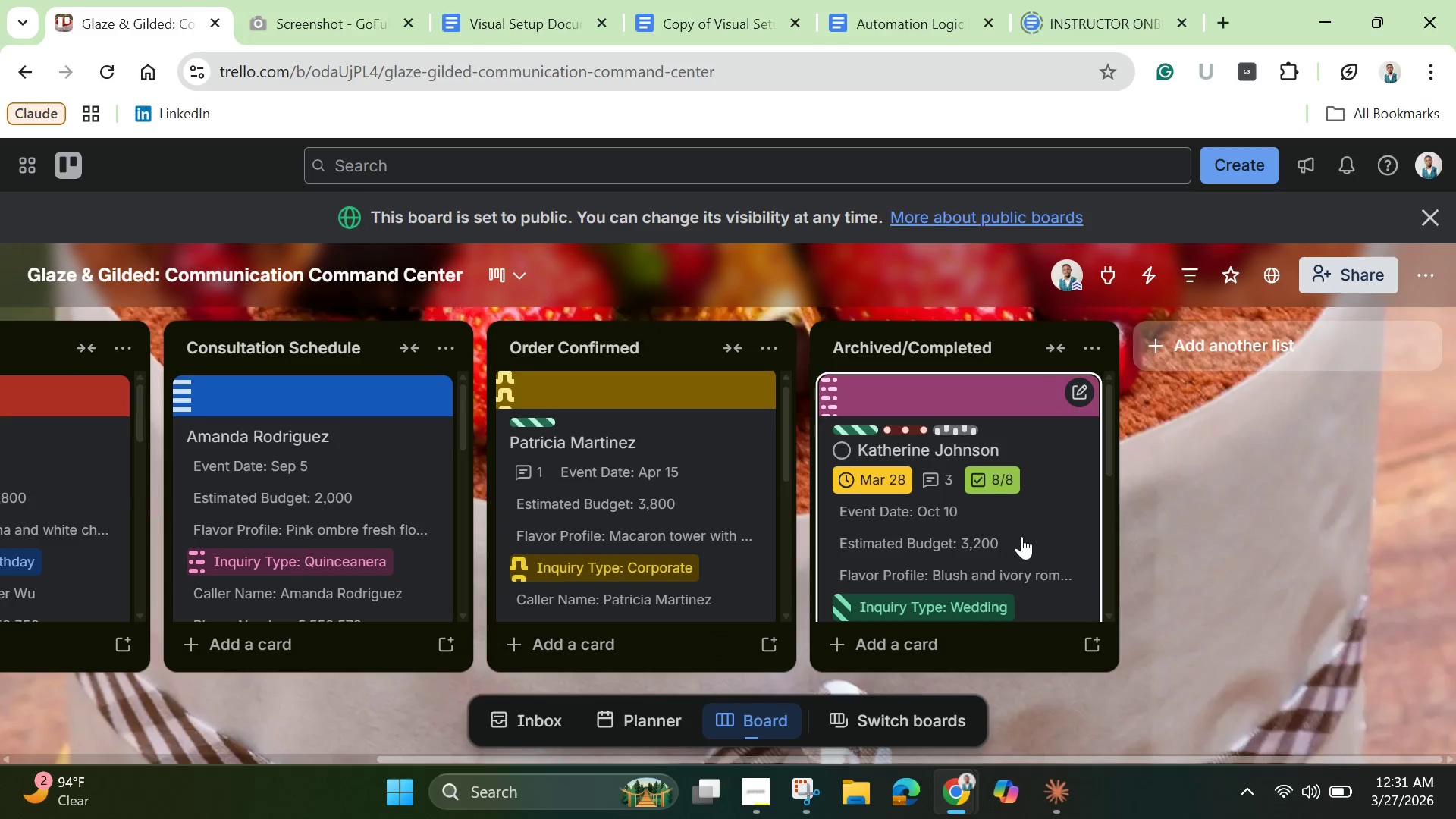 
left_click([1021, 536])
 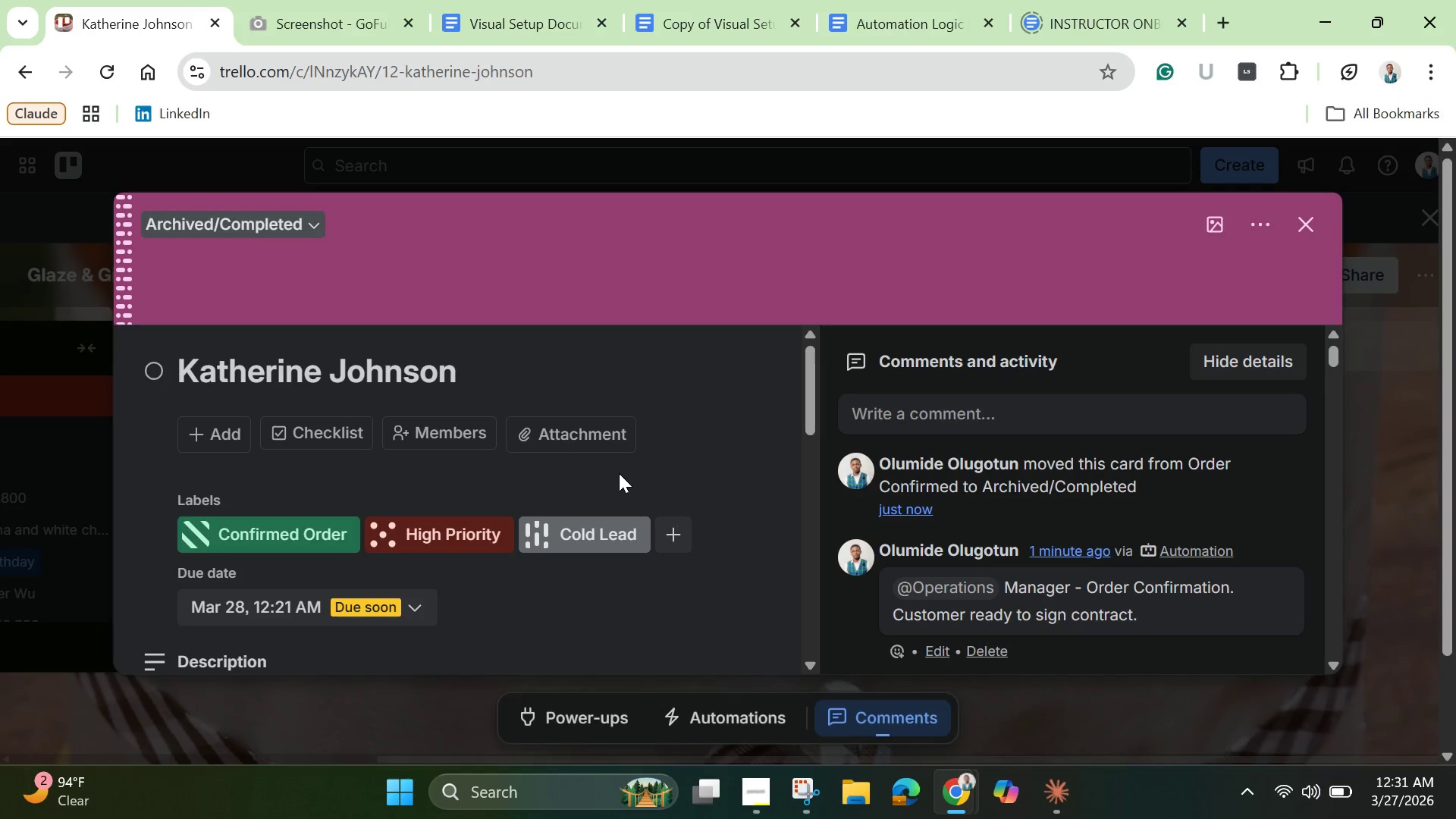 
scroll: coordinate [633, 475], scroll_direction: down, amount: 1.0
 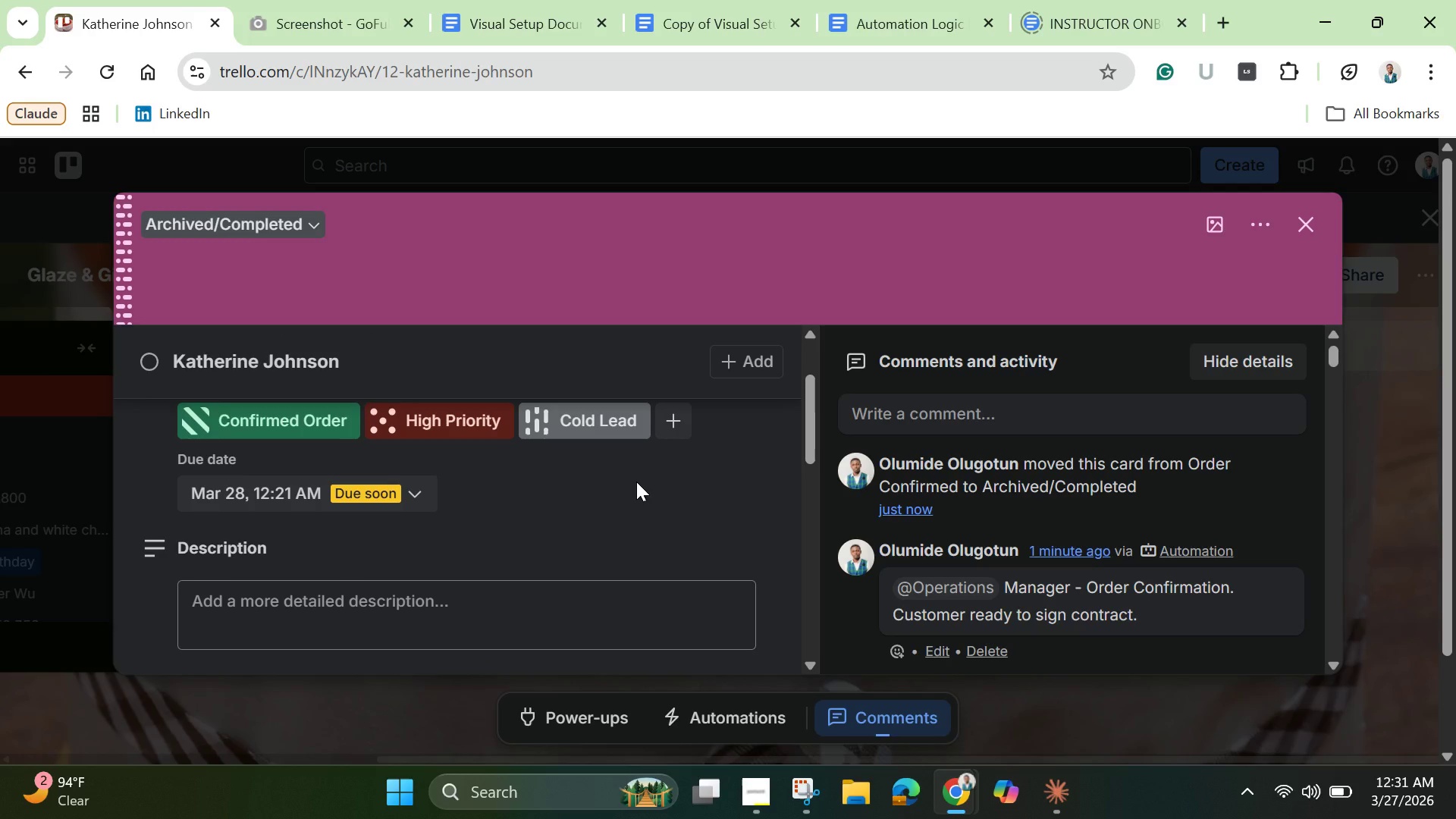 
wait(6.06)
 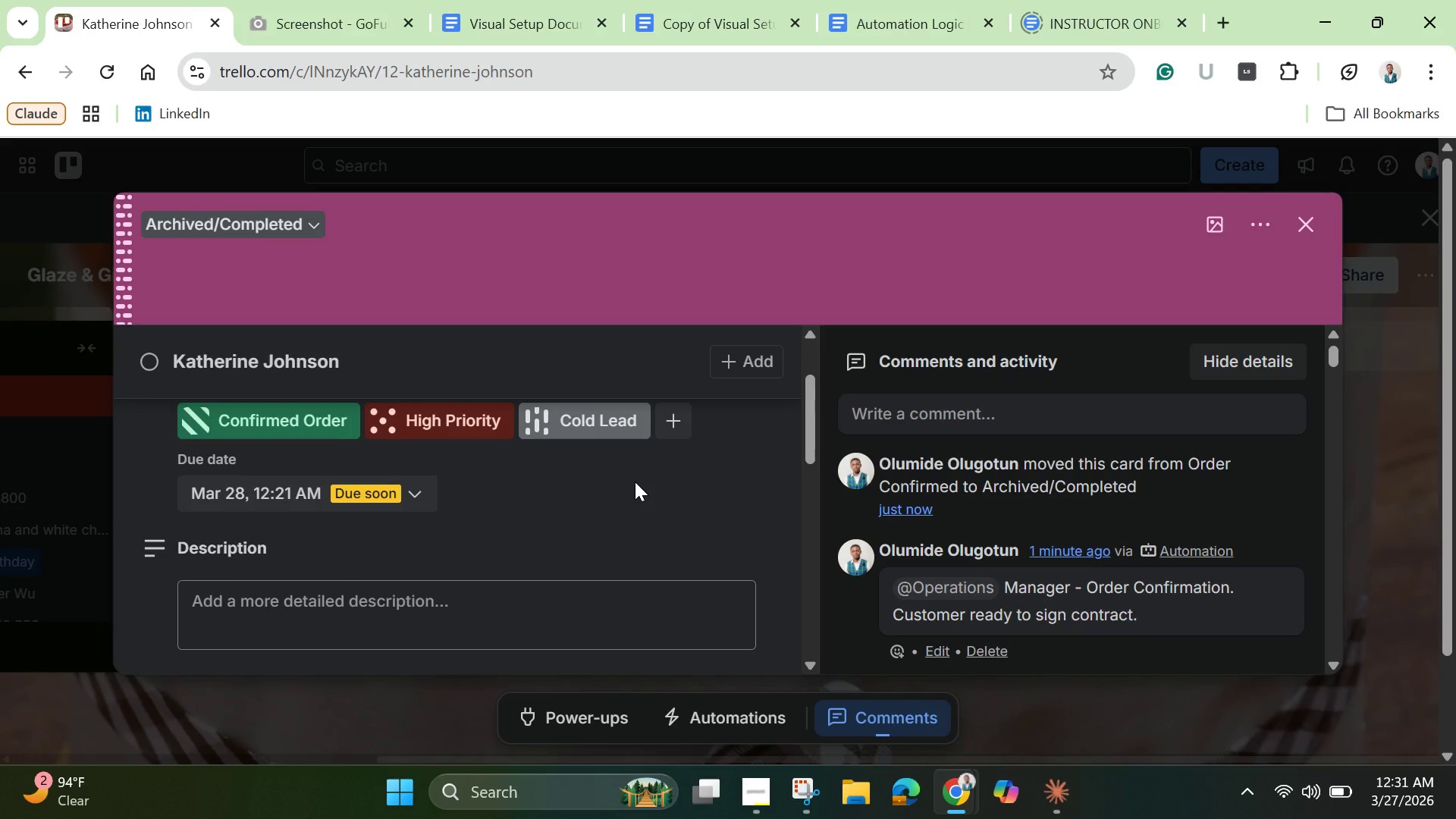 
scroll: coordinate [636, 482], scroll_direction: down, amount: 2.0
 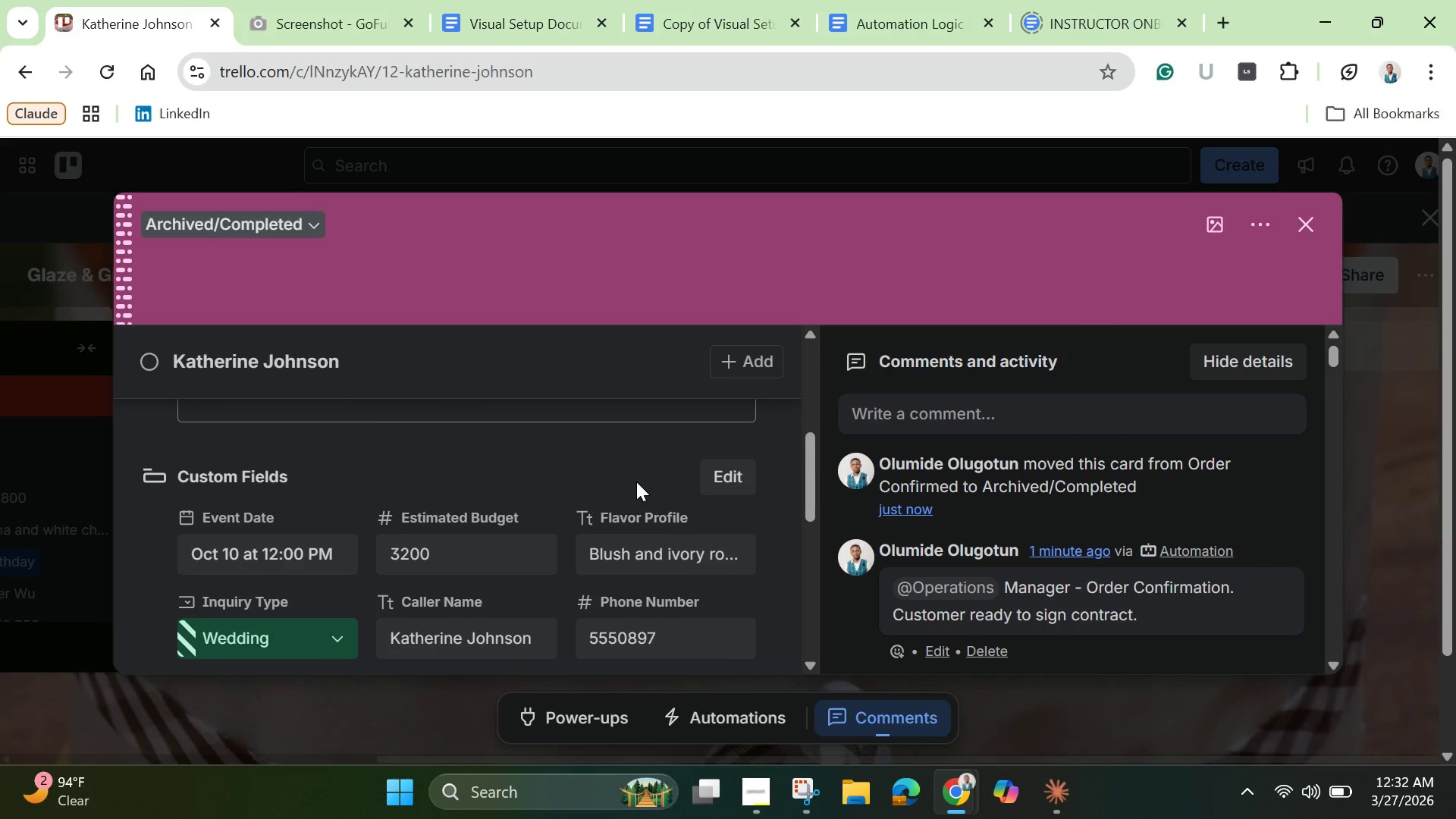 
scroll: coordinate [636, 482], scroll_direction: up, amount: 4.0
 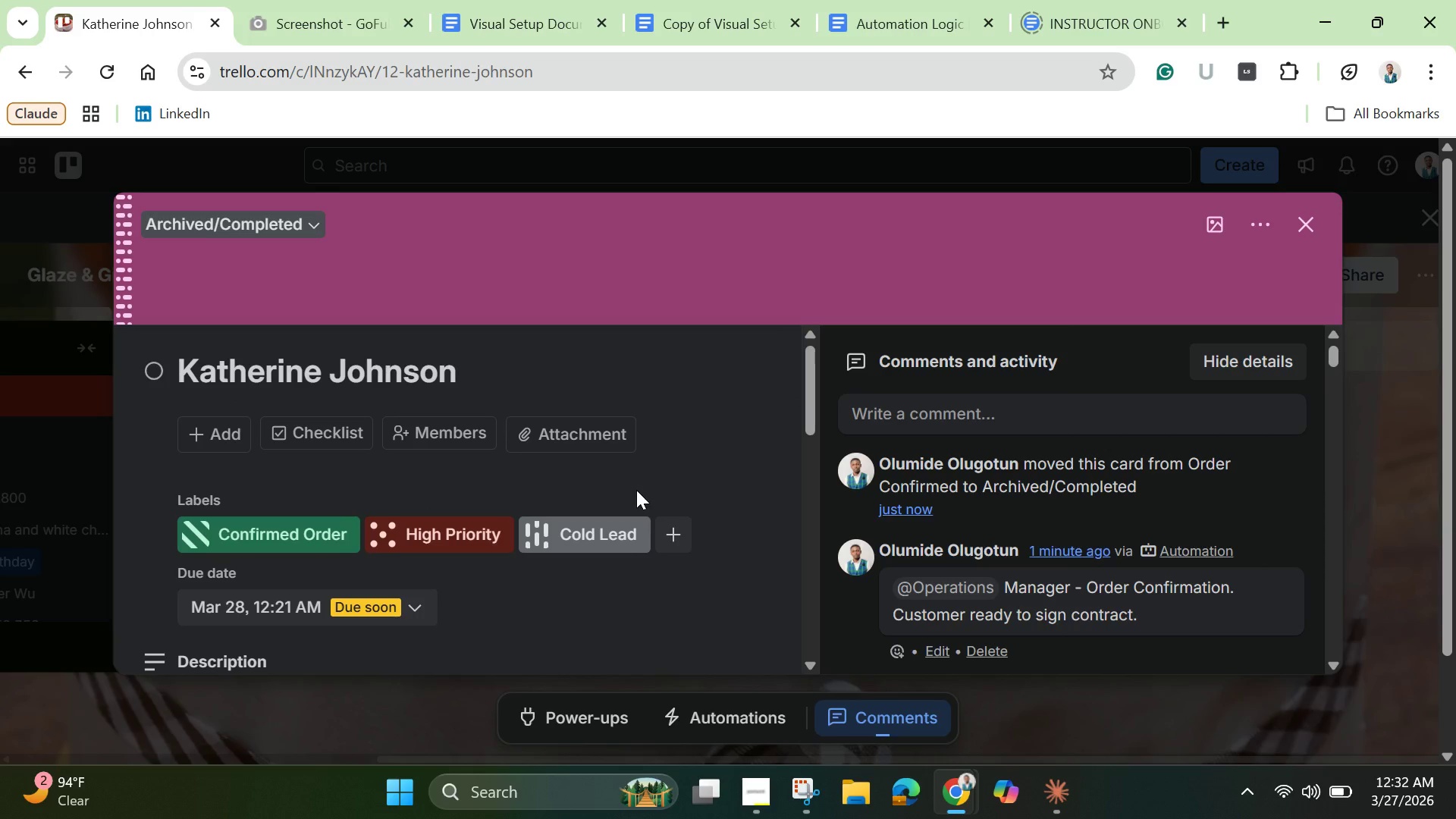 
scroll: coordinate [638, 490], scroll_direction: down, amount: 5.0
 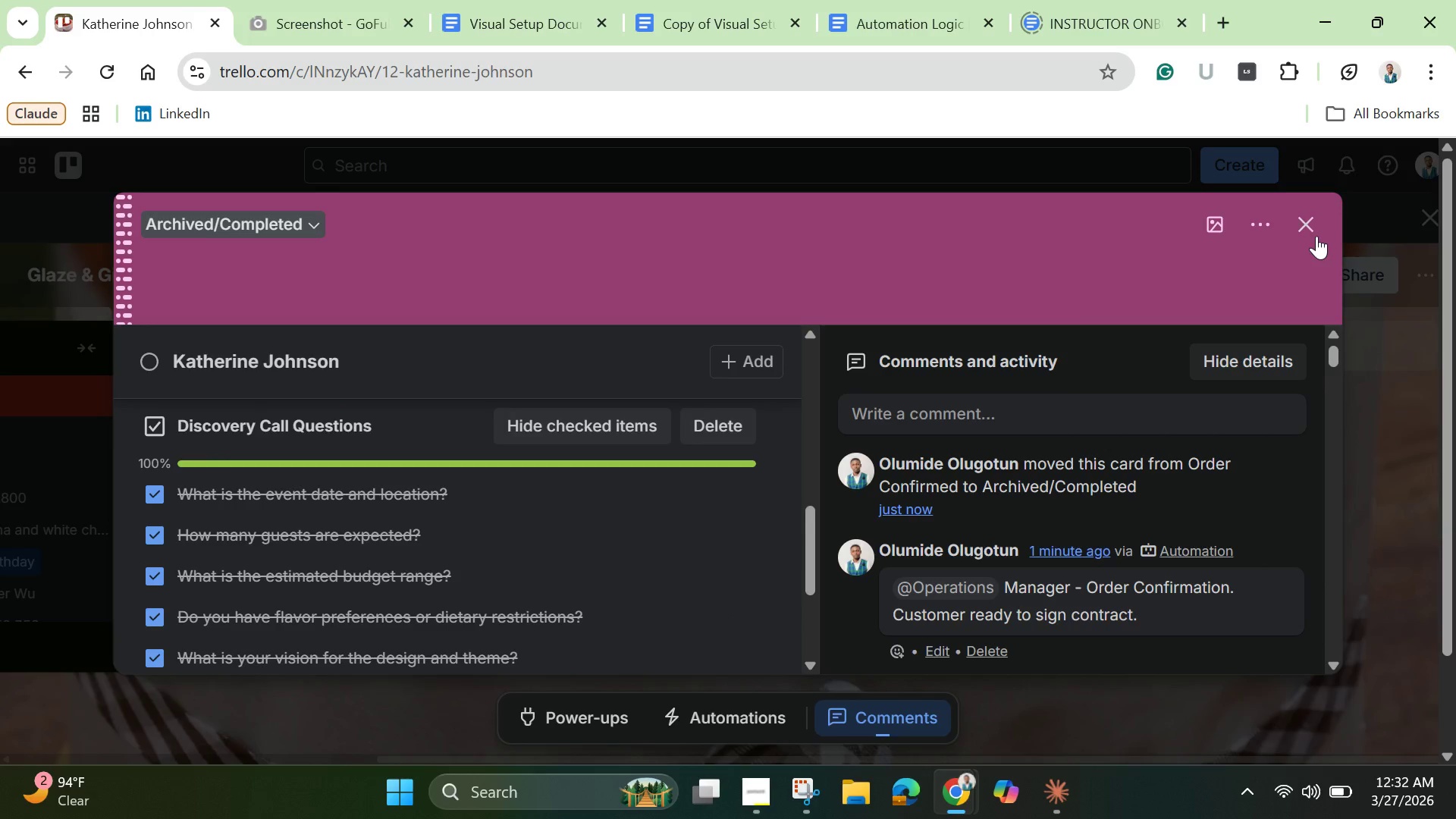 
left_click([1312, 232])
 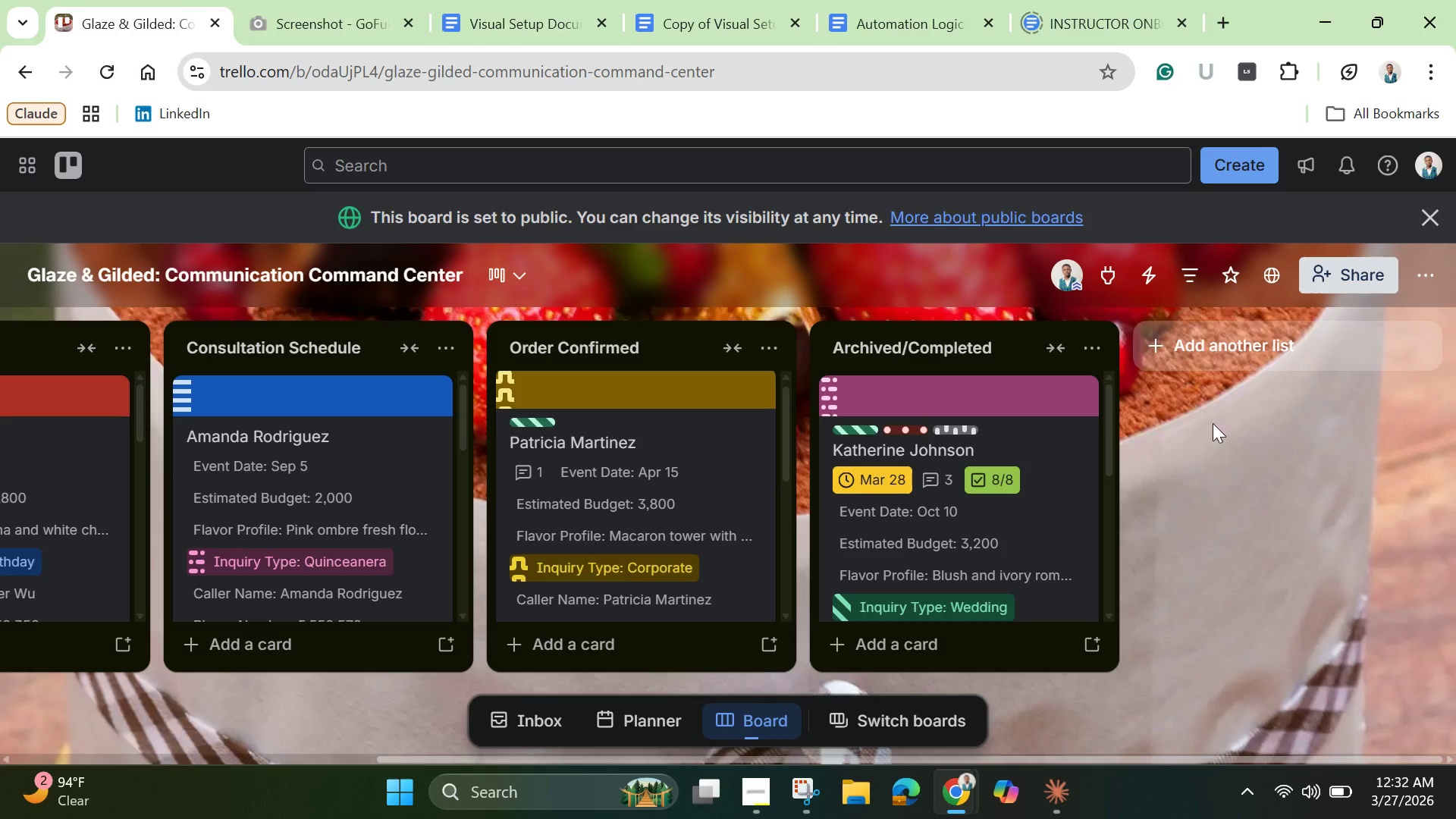 
scroll: coordinate [1207, 462], scroll_direction: down, amount: 1.0
 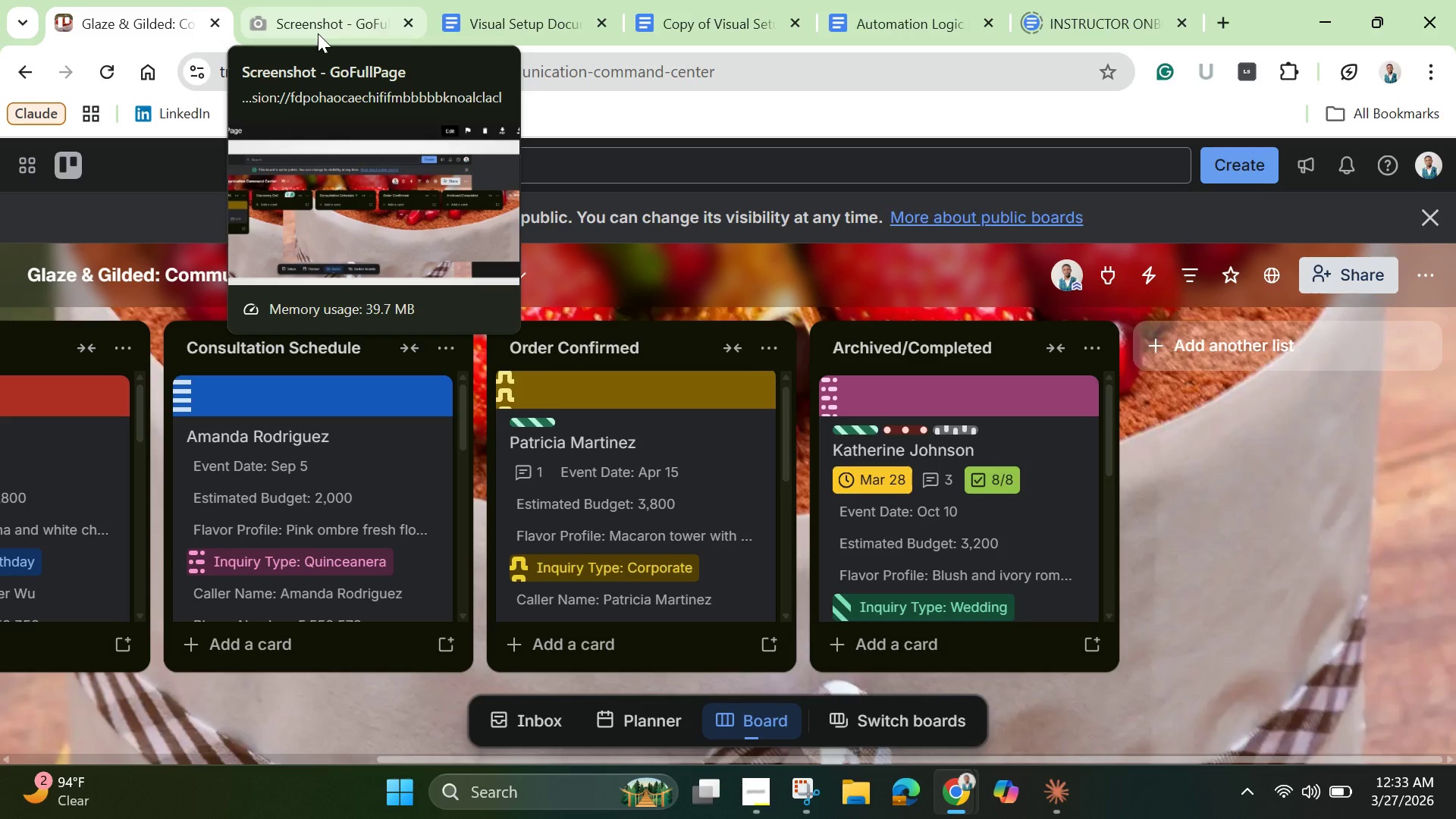 
wait(86.9)
 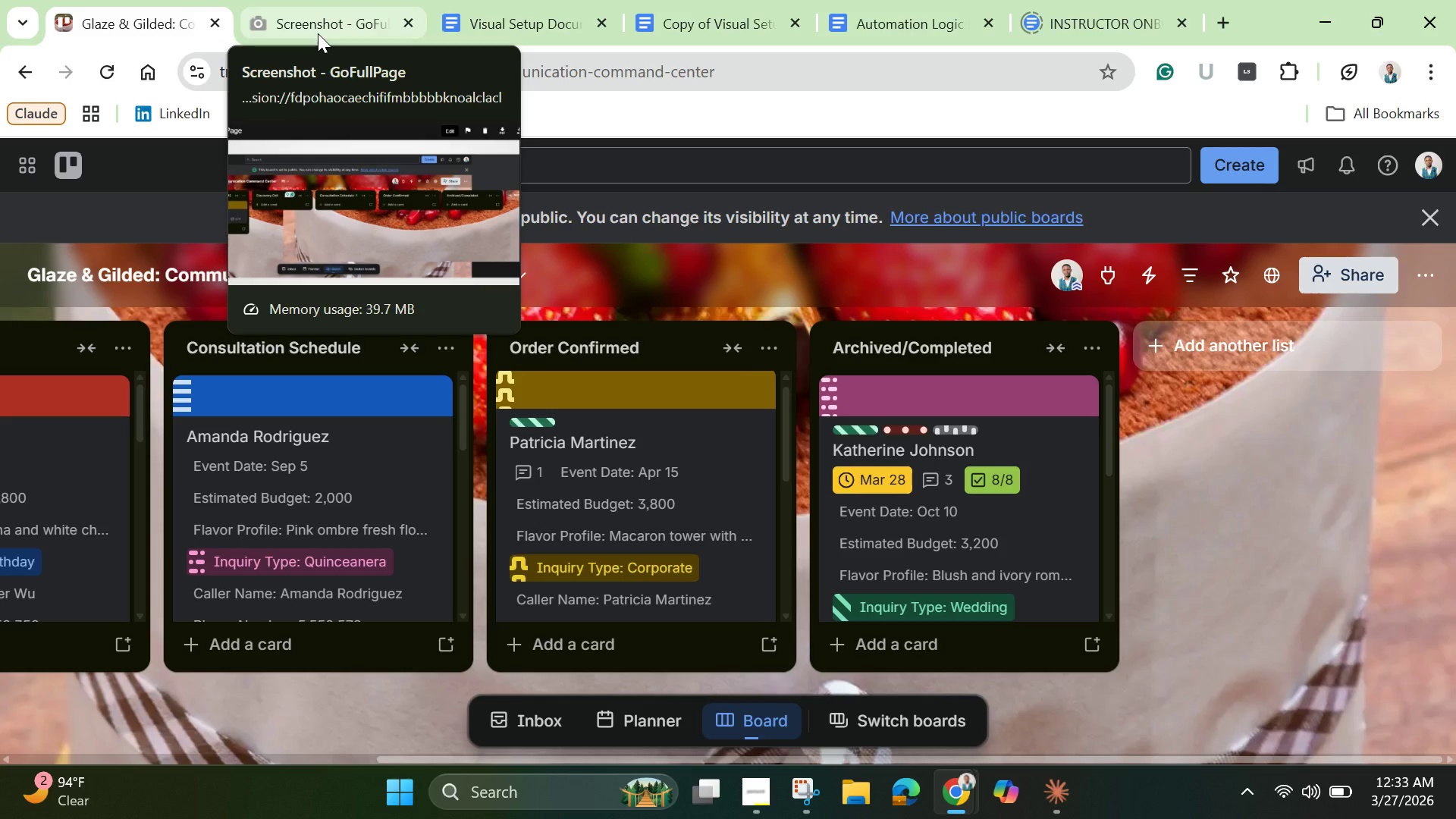 
mouse_move([549, 17])
 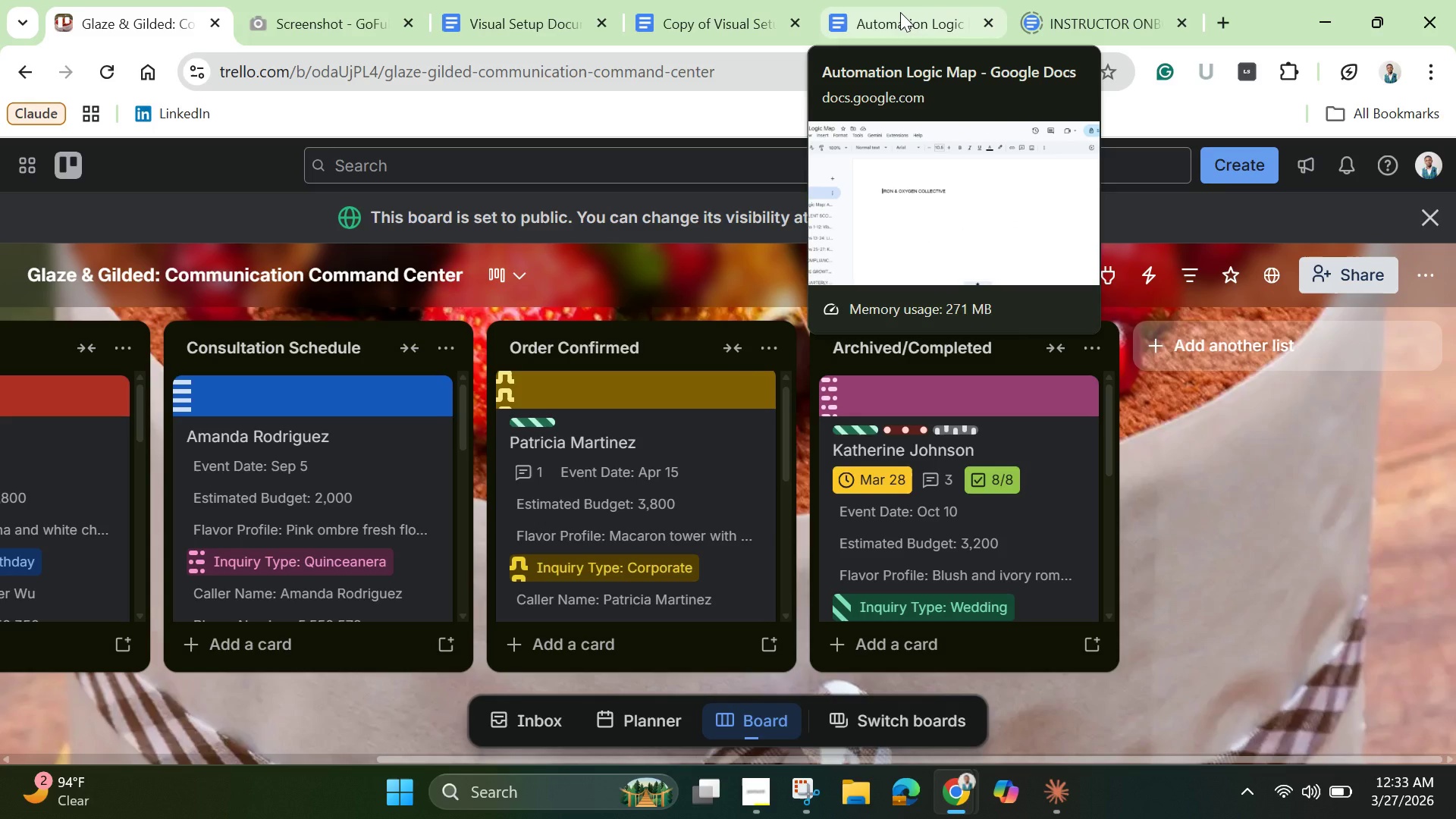 
left_click([900, 12])
 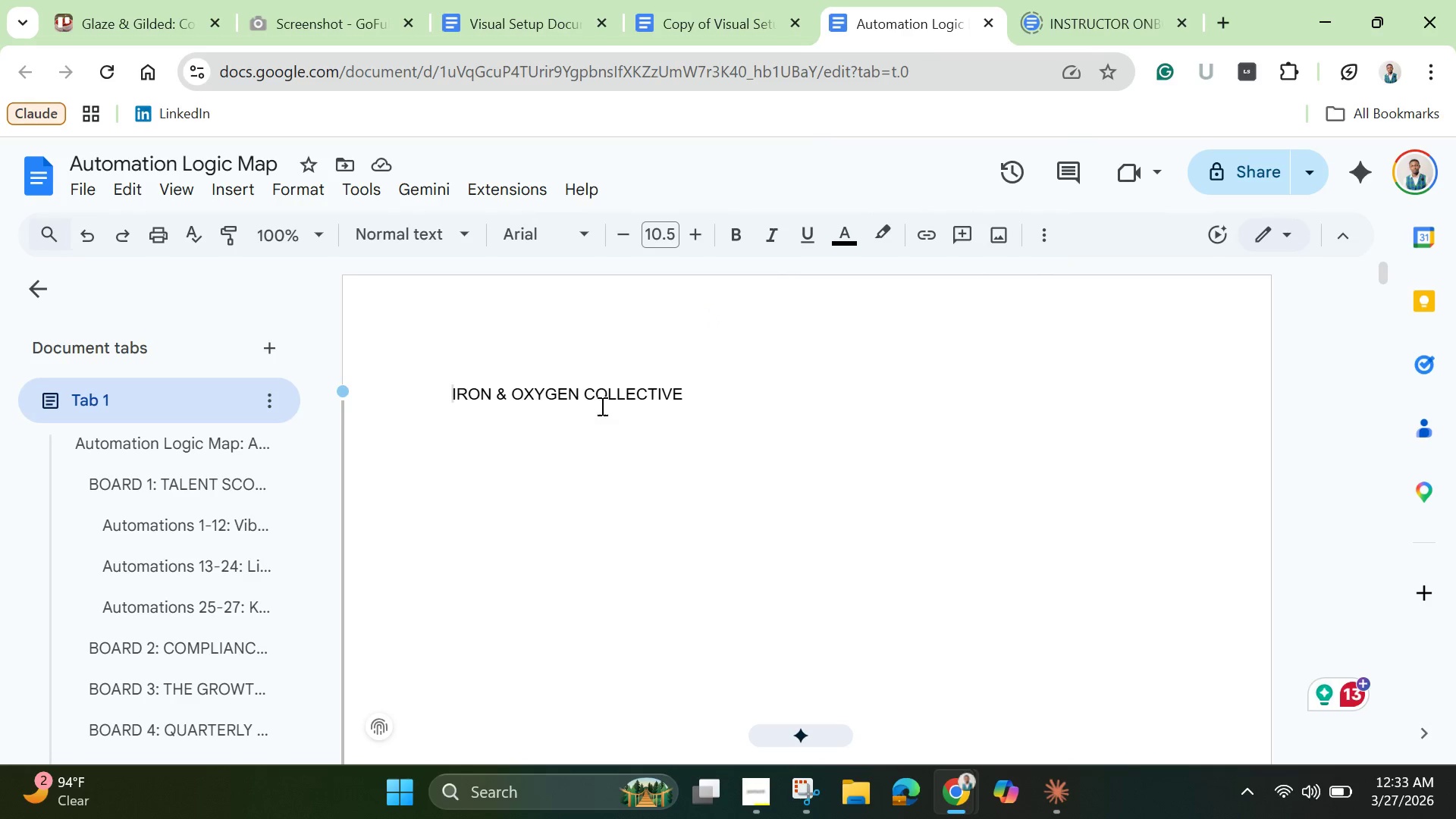 
left_click([598, 398])
 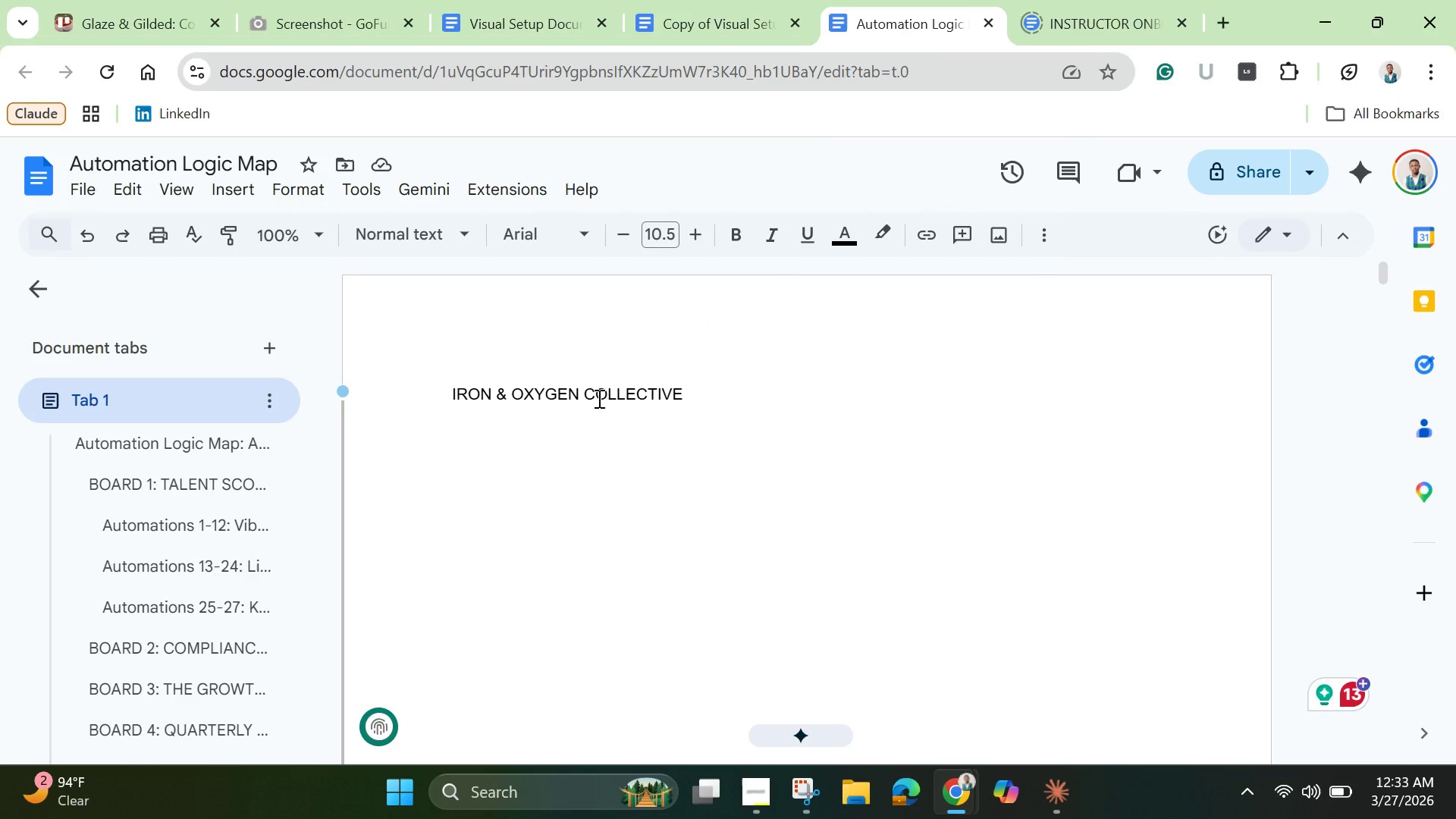 
key(Control+A)
 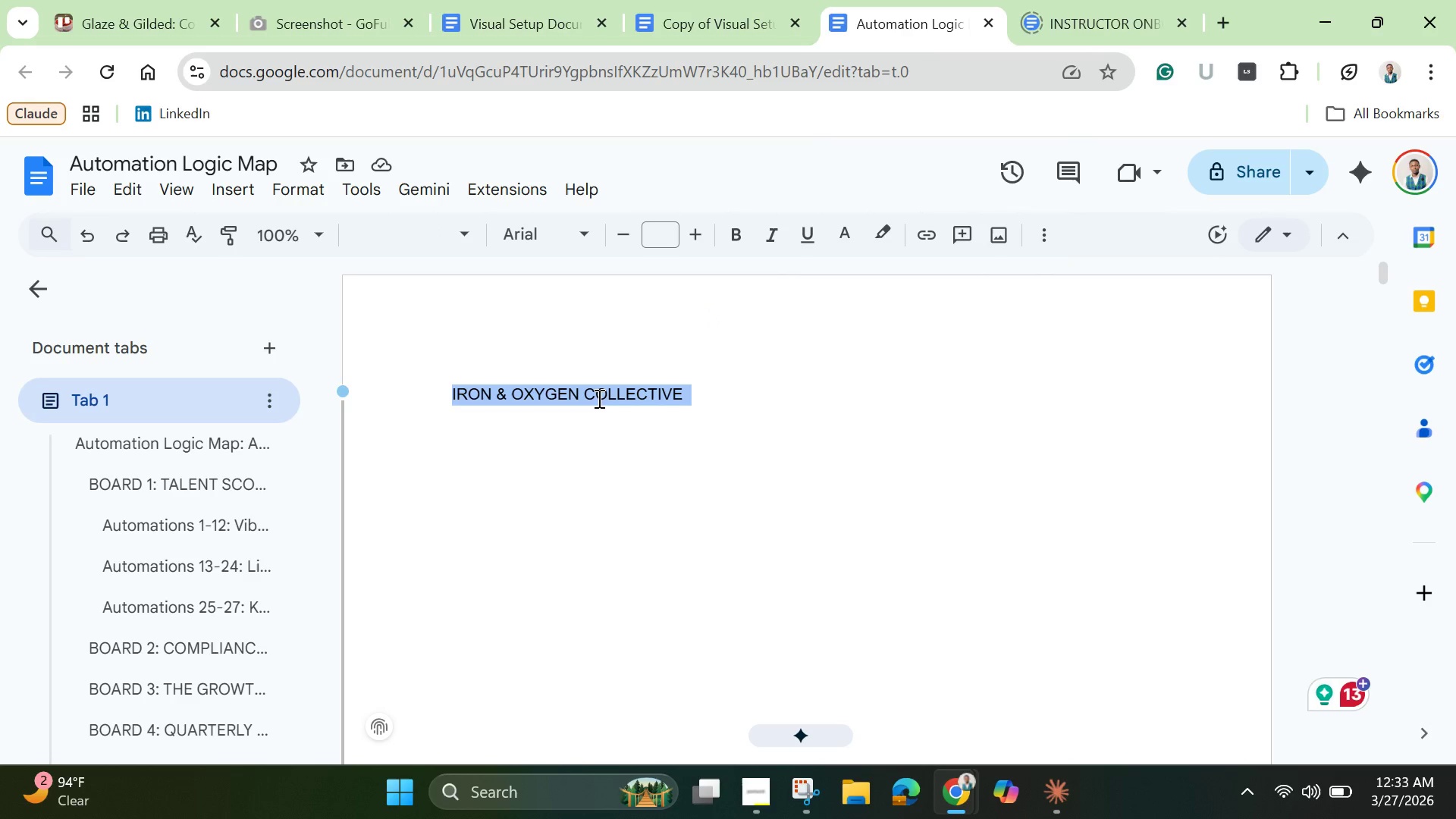 
key(Backspace)
 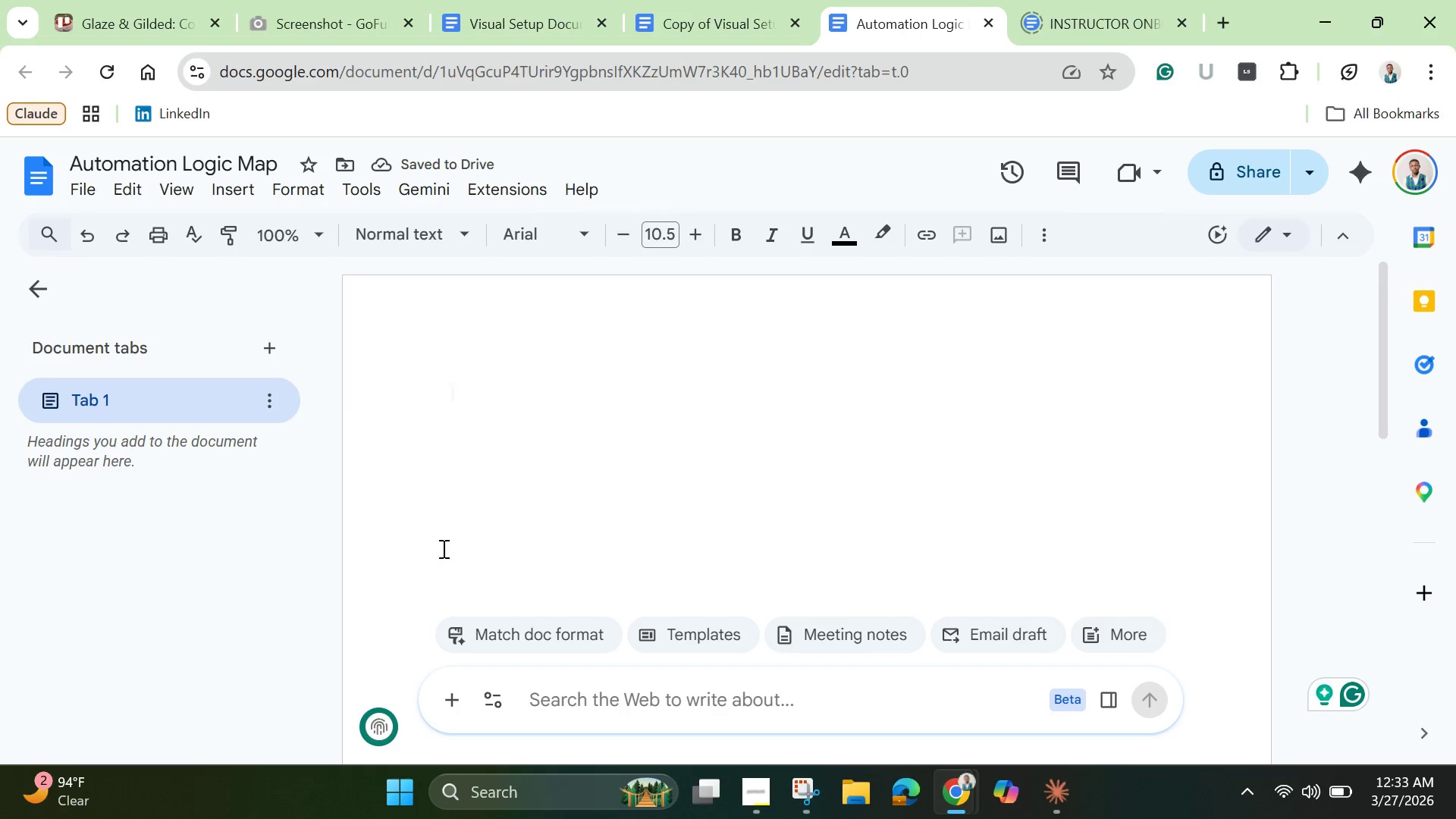 
wait(5.69)
 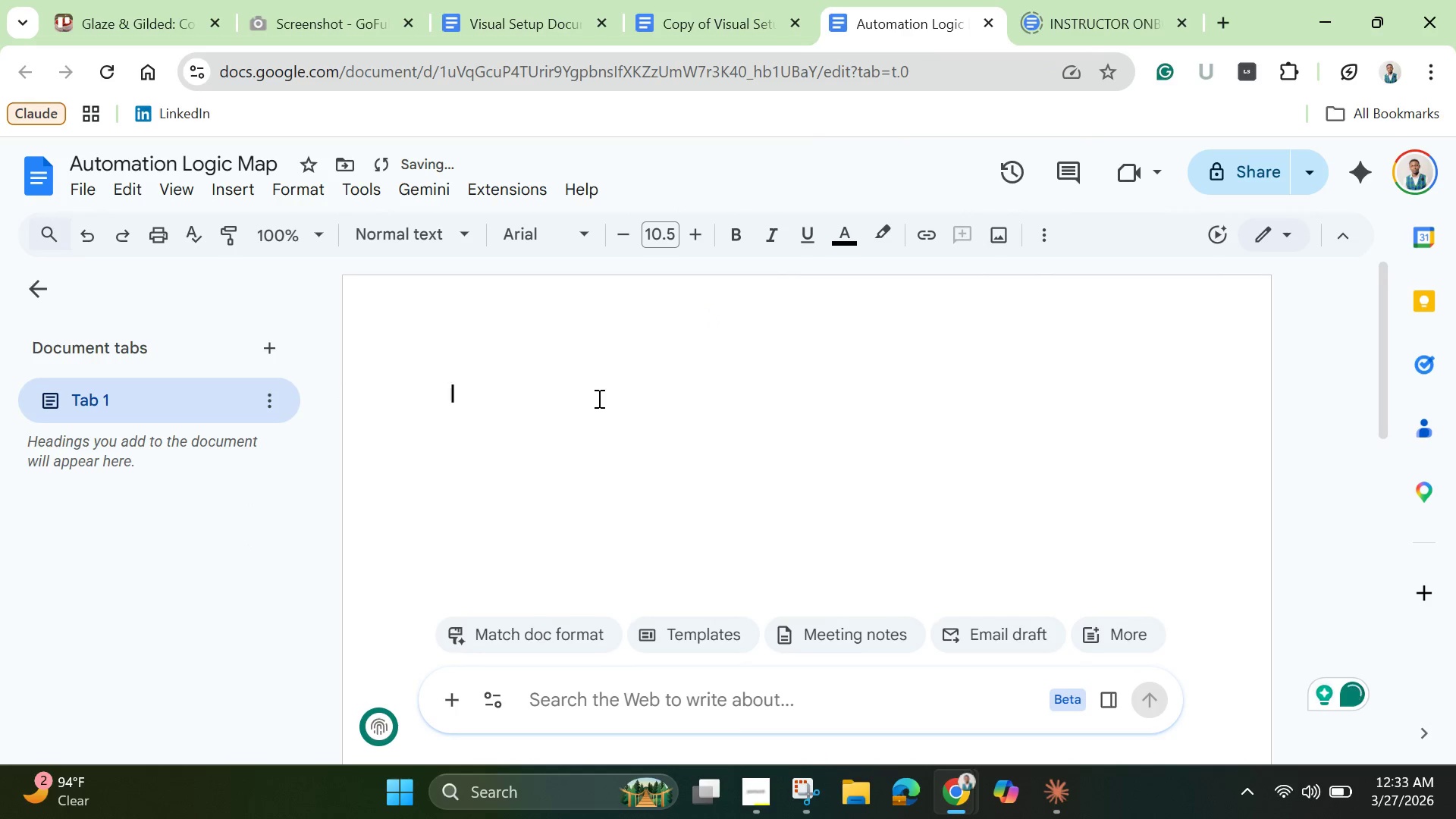 
scroll: coordinate [475, 585], scroll_direction: down, amount: 2.0
 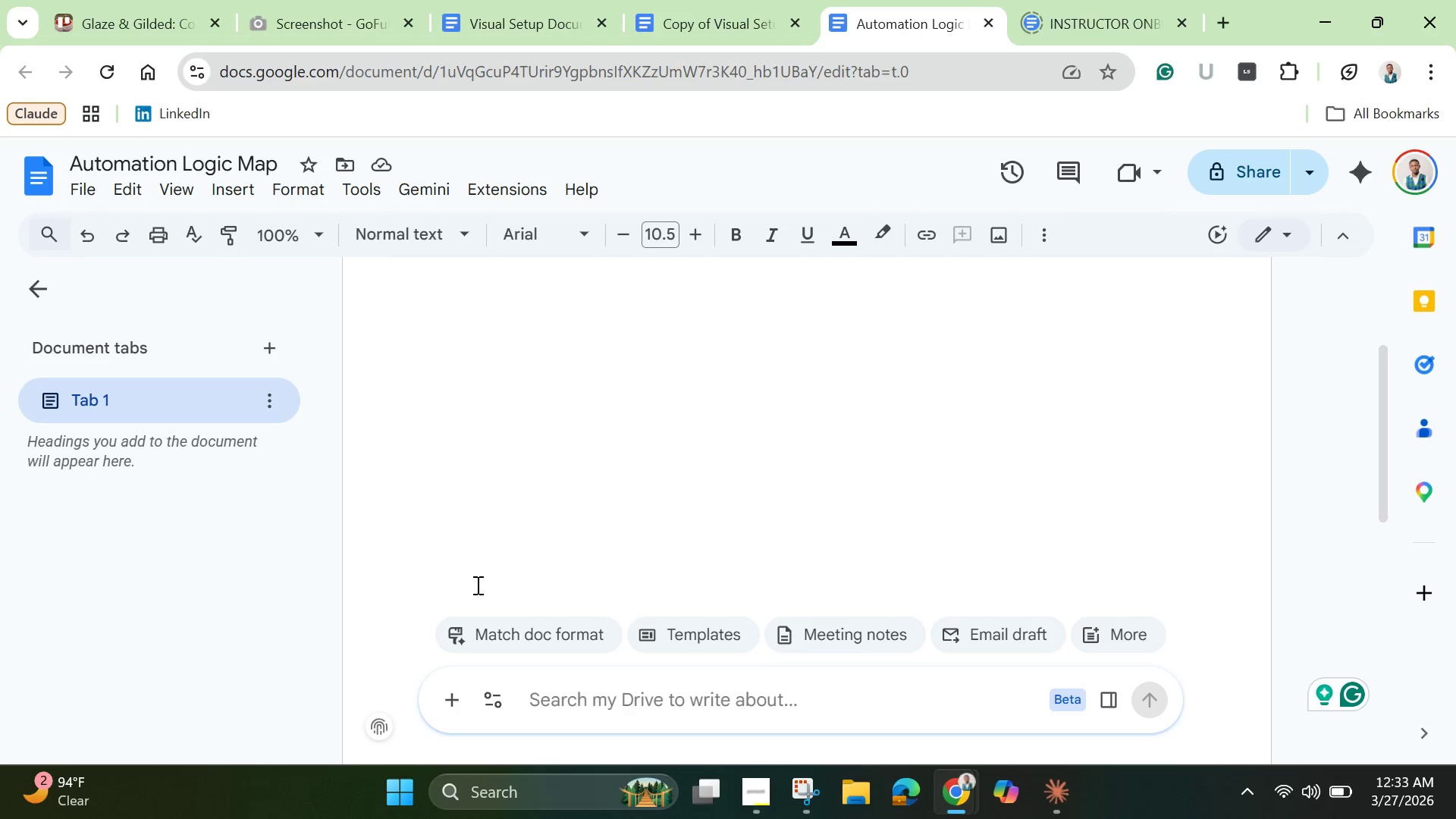 
scroll: coordinate [470, 538], scroll_direction: up, amount: 13.0
 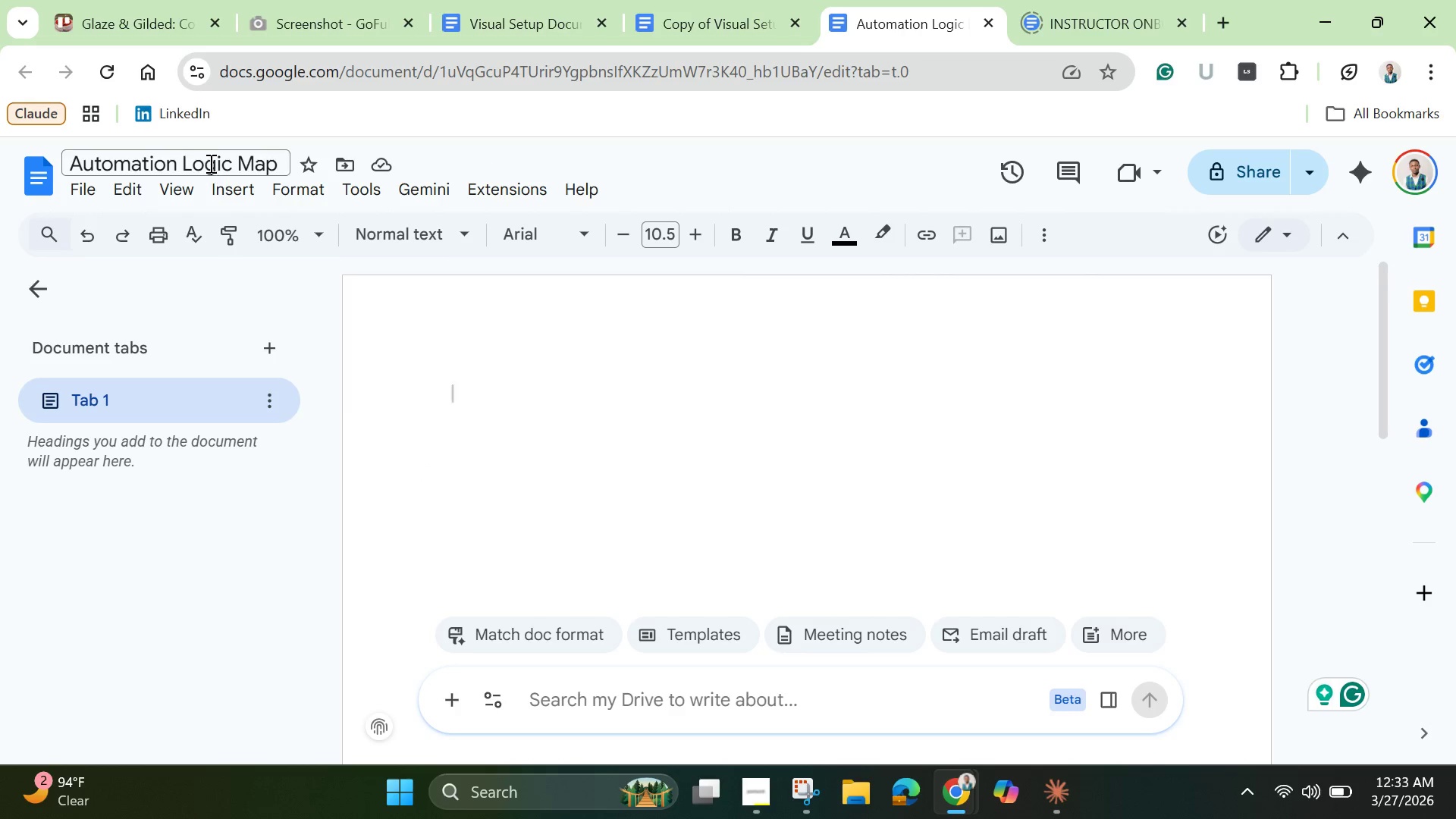 
left_click([229, 158])
 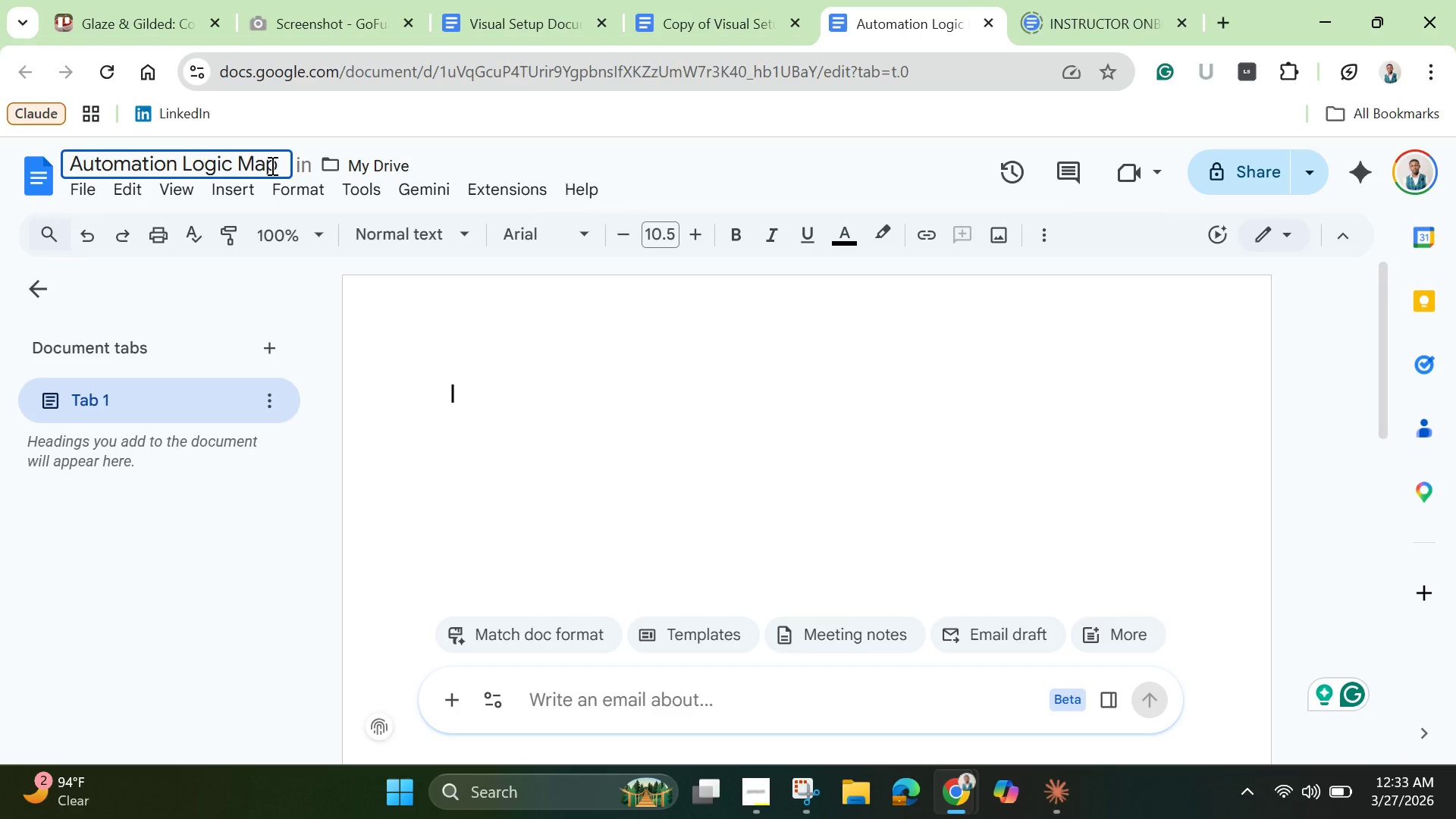 
wait(7.58)
 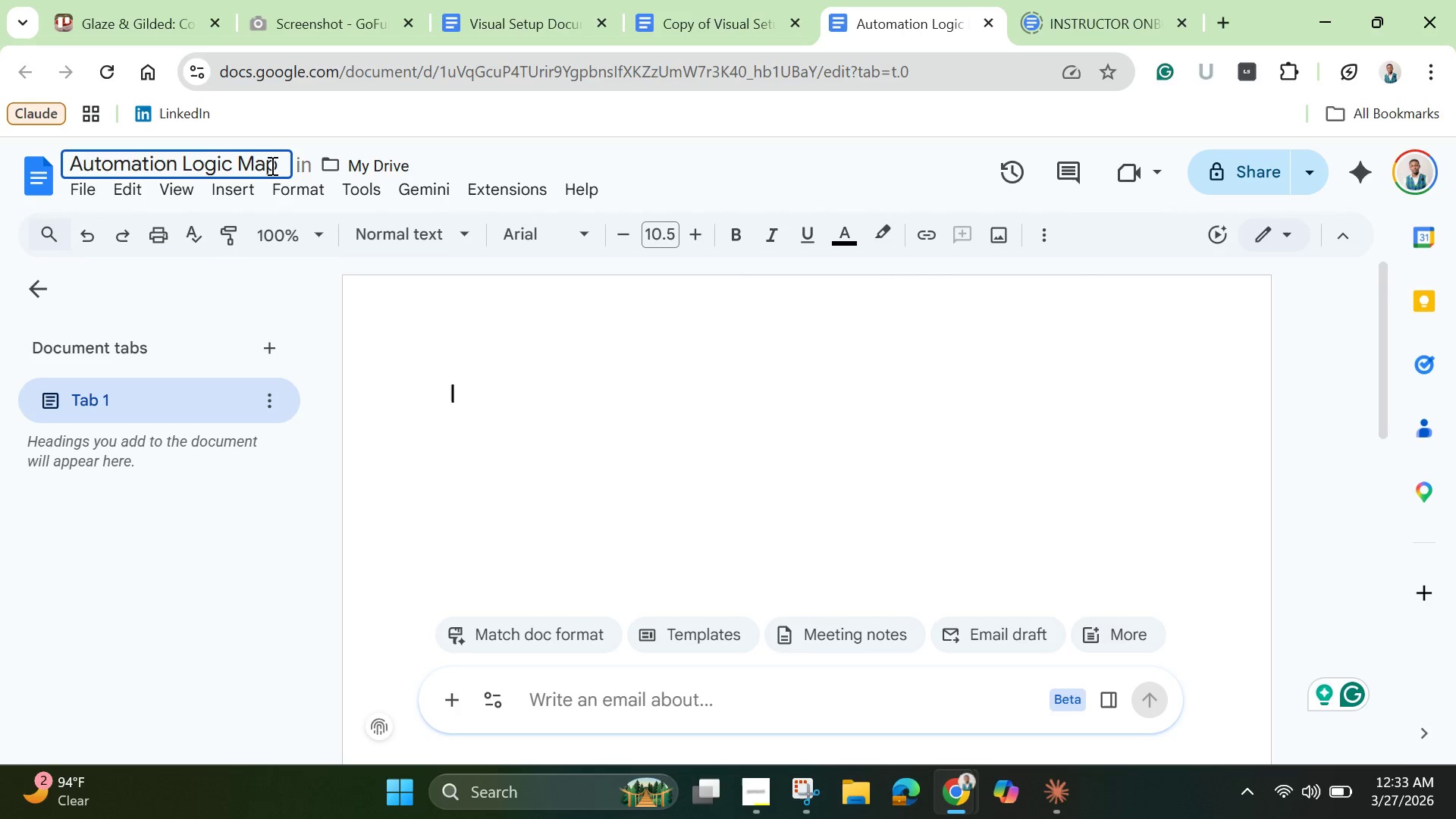 
hold_key(key=ShiftLeft, duration=0.62)
 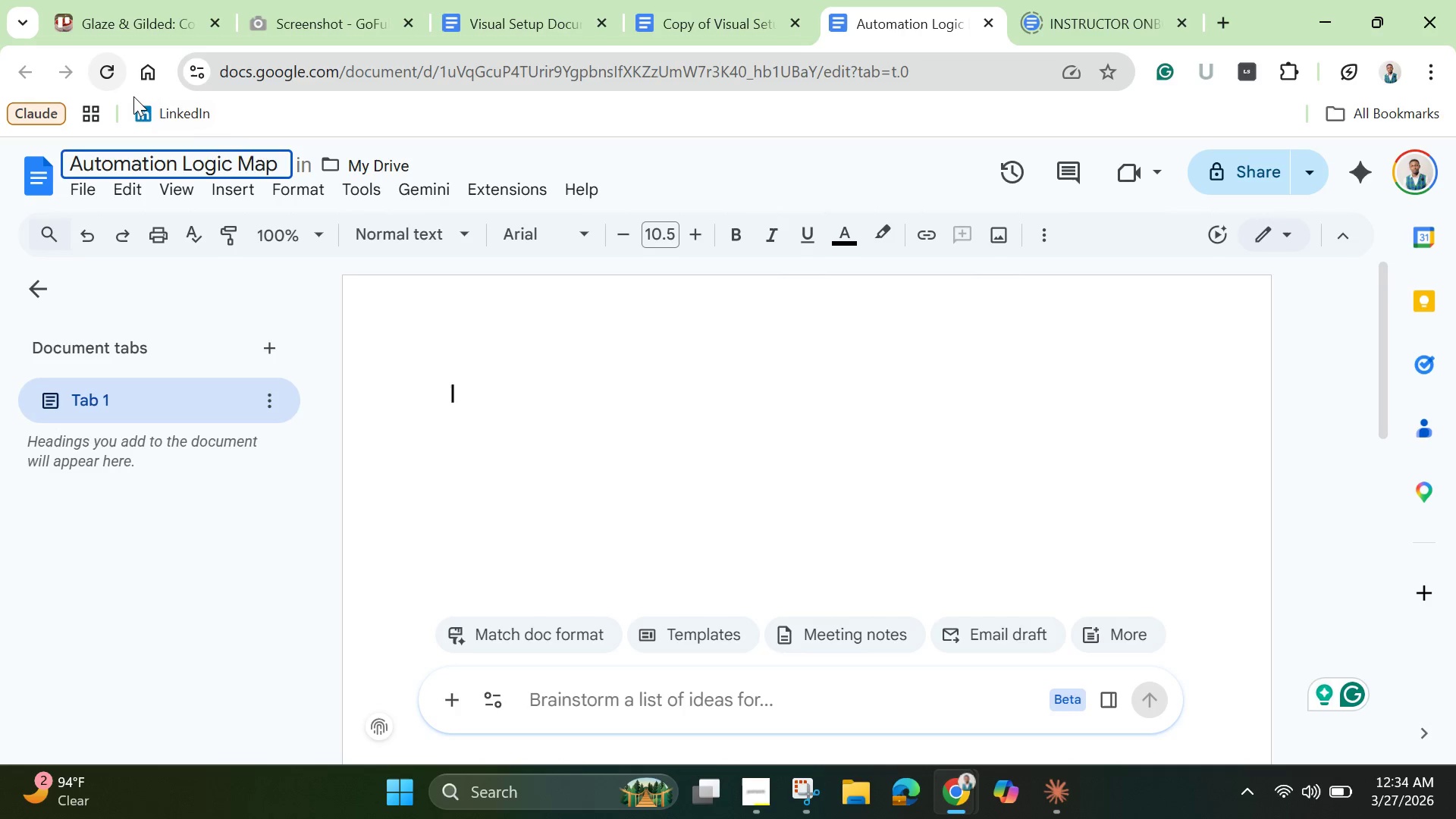 
wait(5.36)
 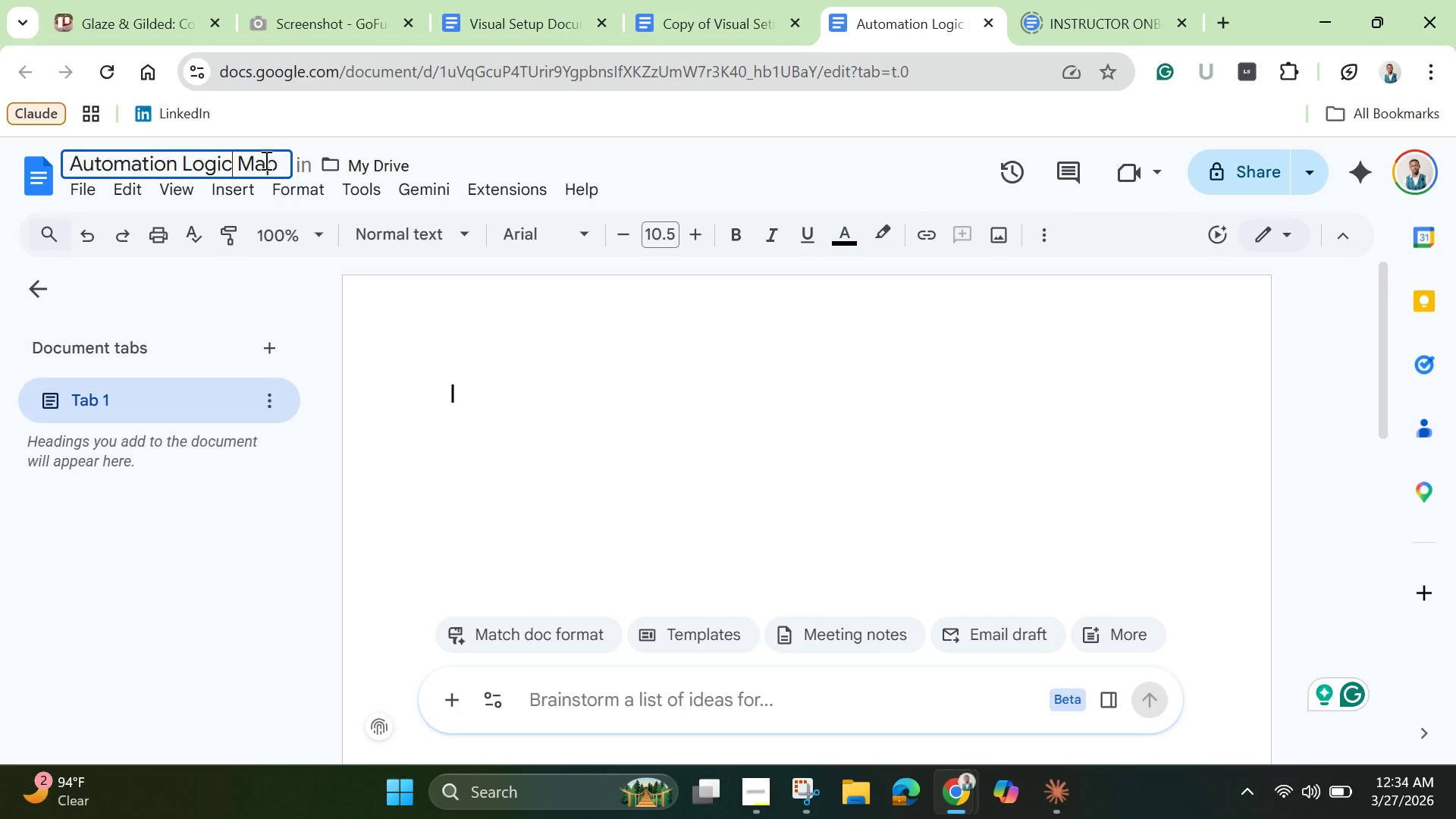 
left_click_drag(start_coordinate=[184, 162], to_coordinate=[334, 181])
 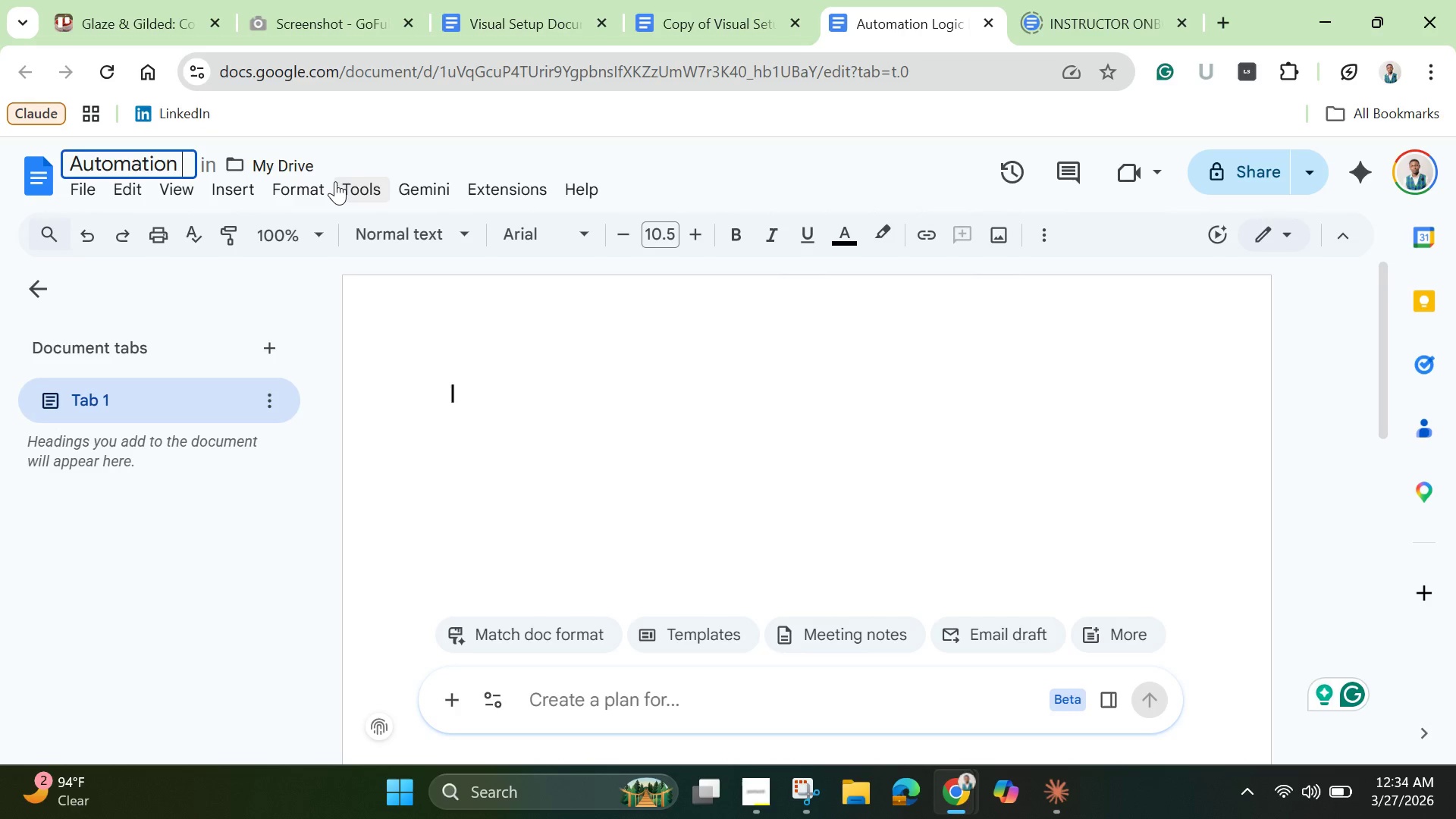 
key(Backspace)
type(Documentation)
 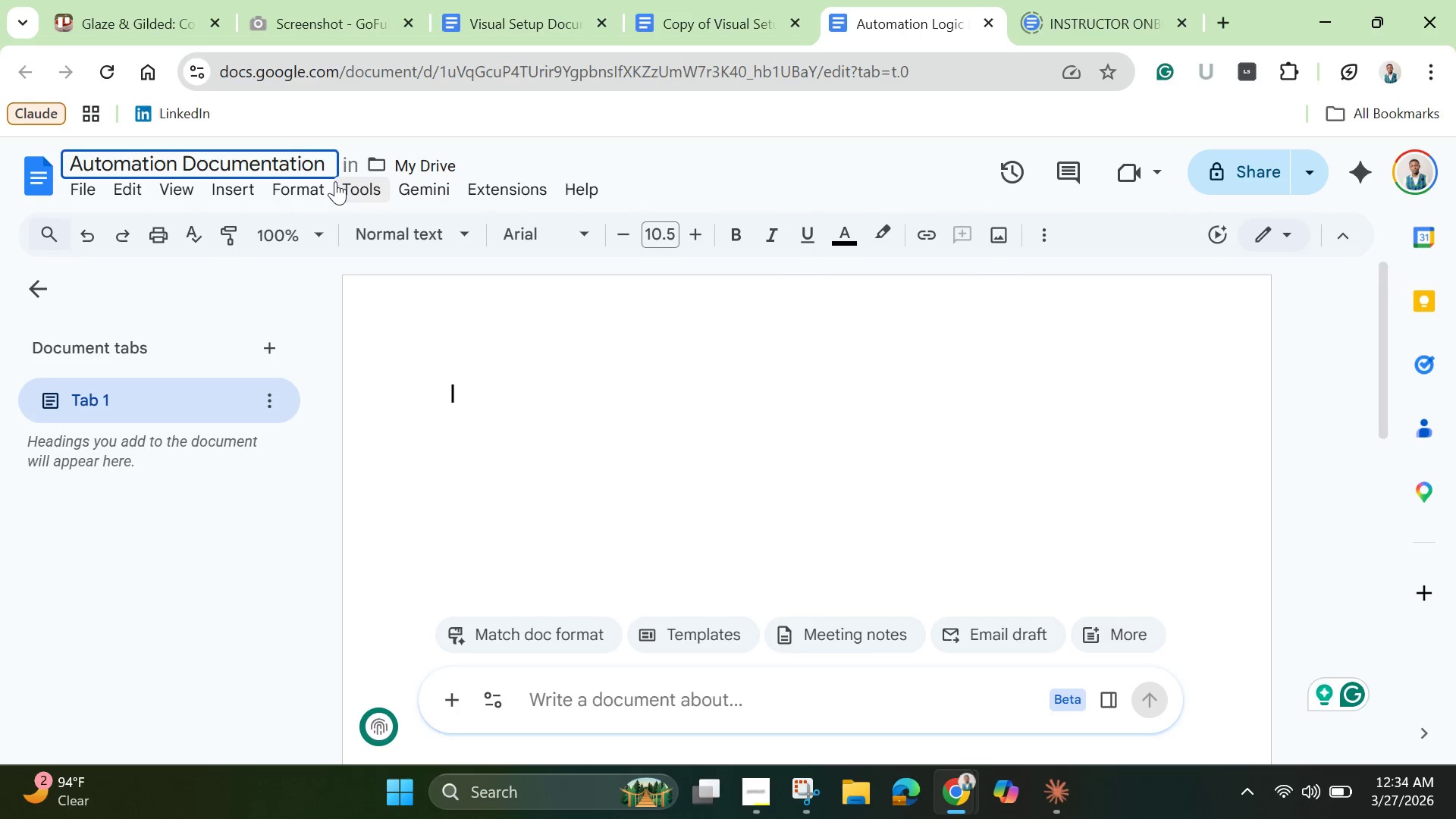 
key(Enter)
 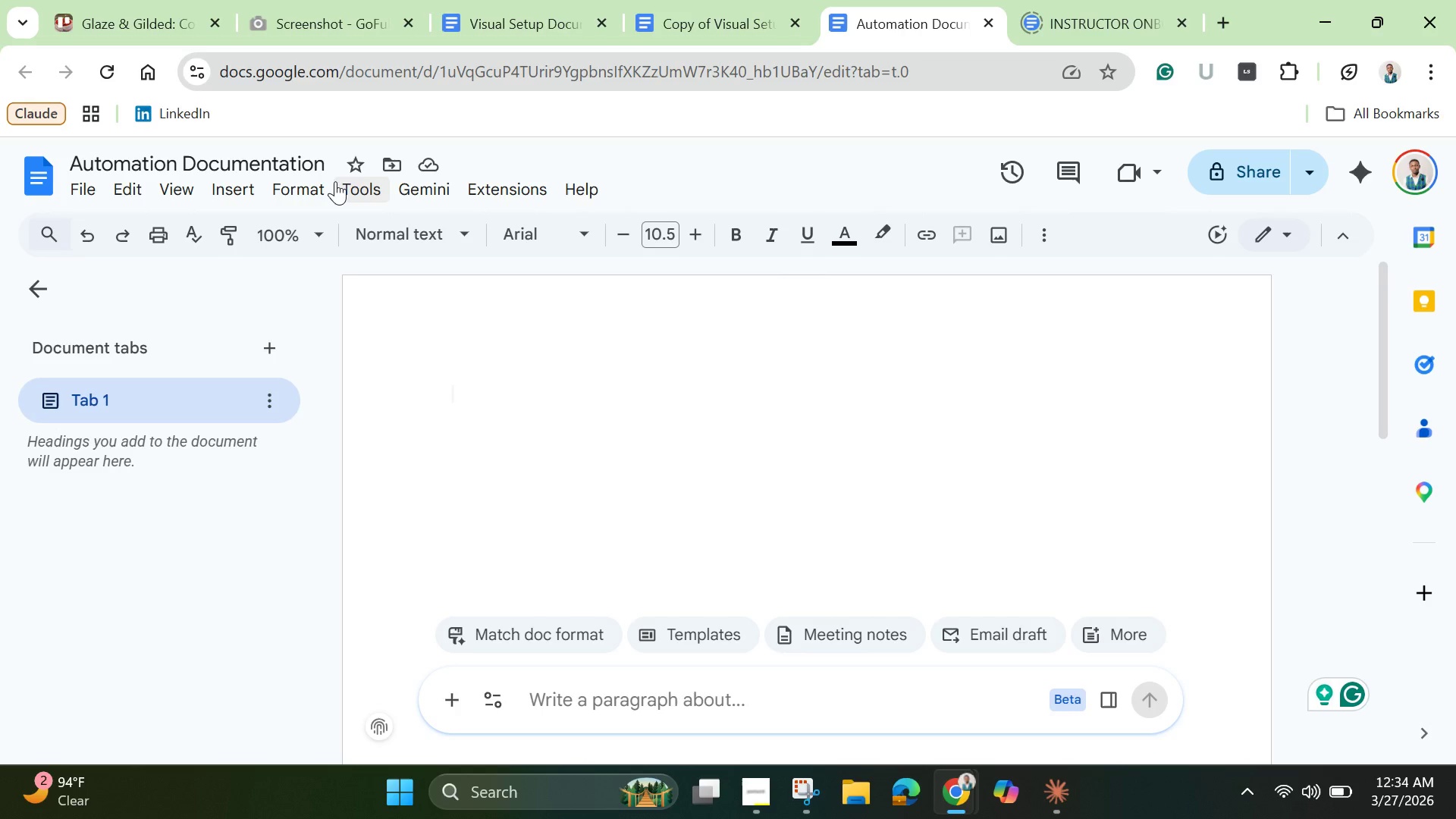 
wait(10.51)
 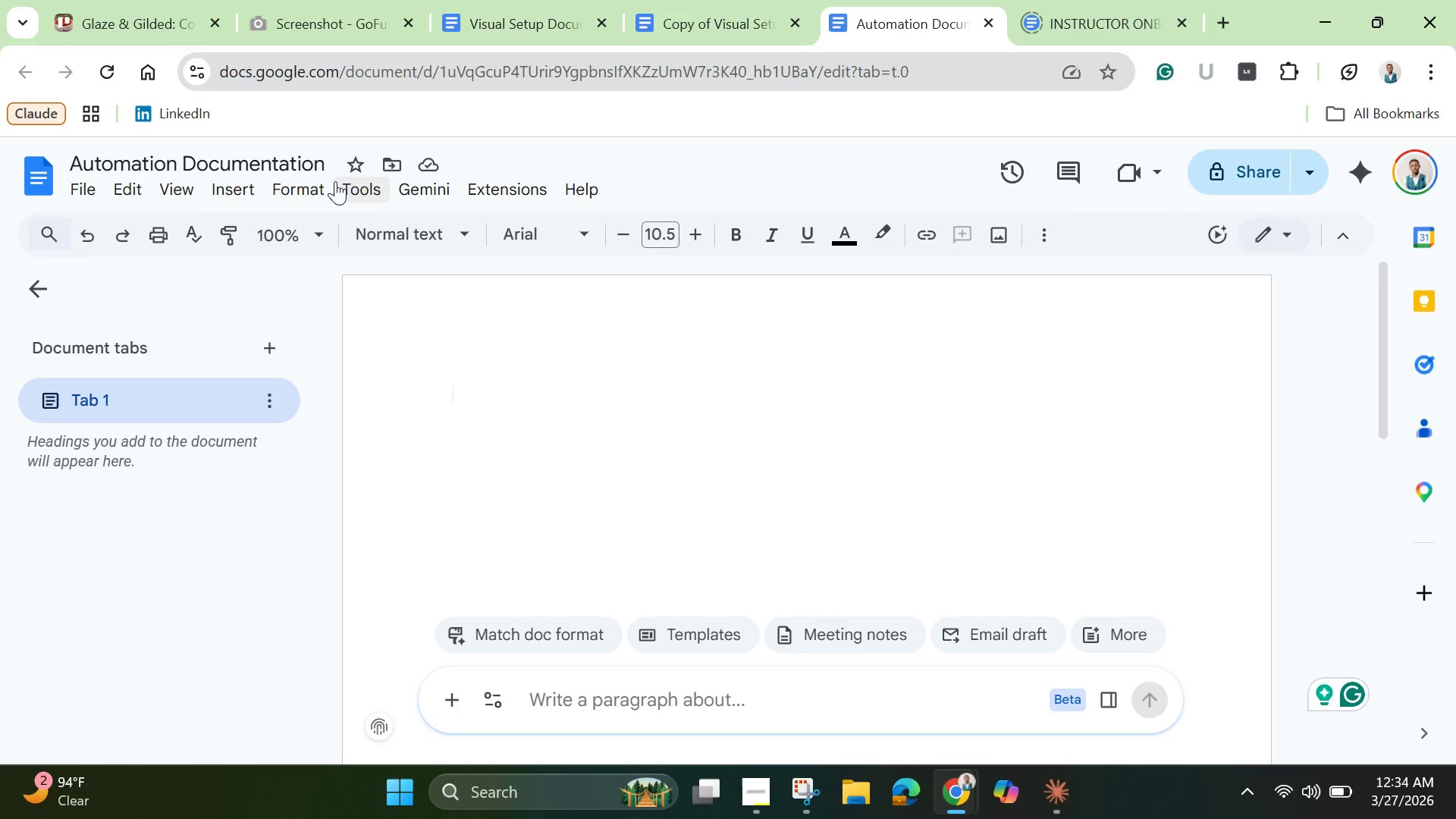 
left_click([319, 172])
 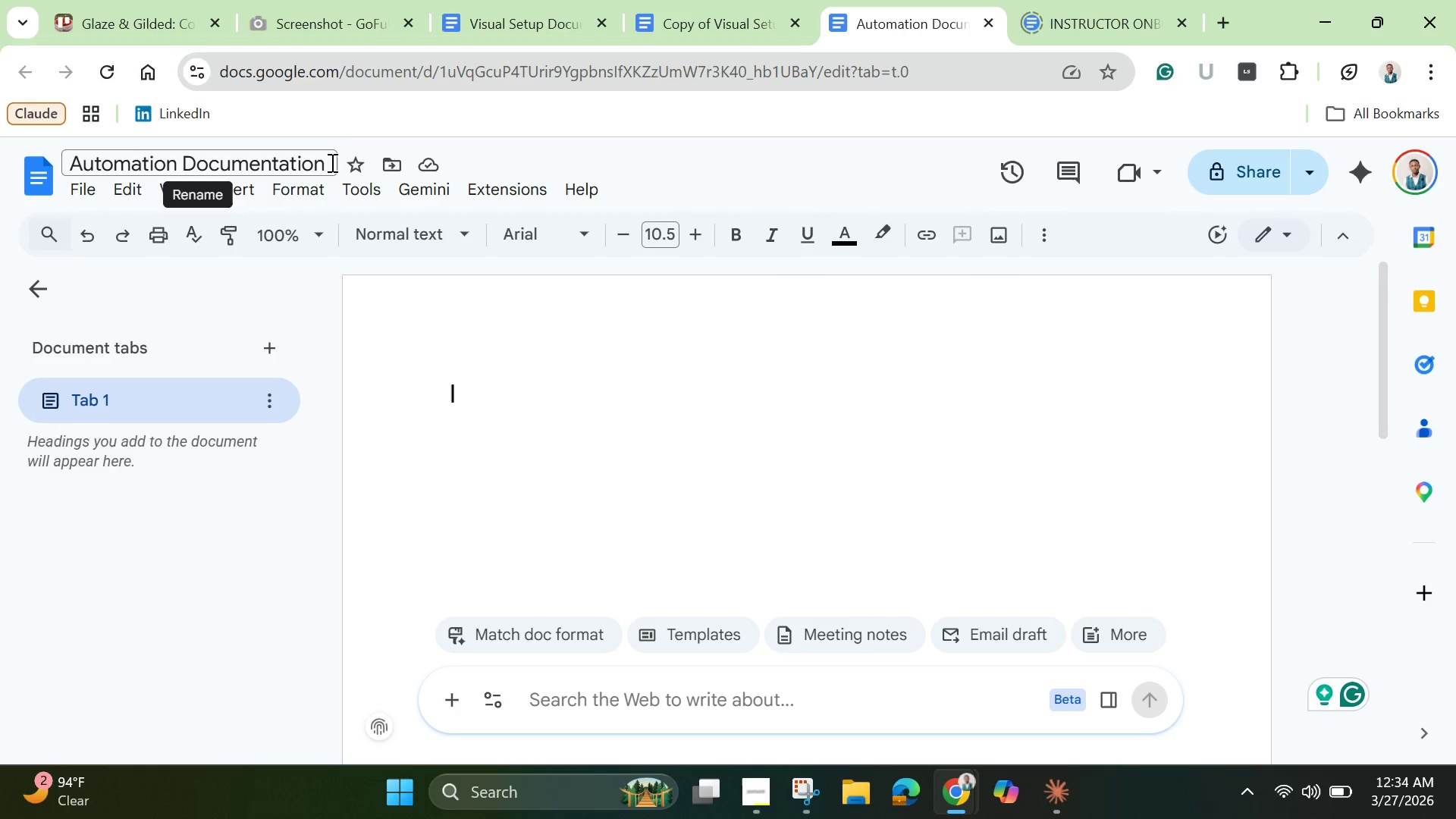 
left_click([331, 162])
 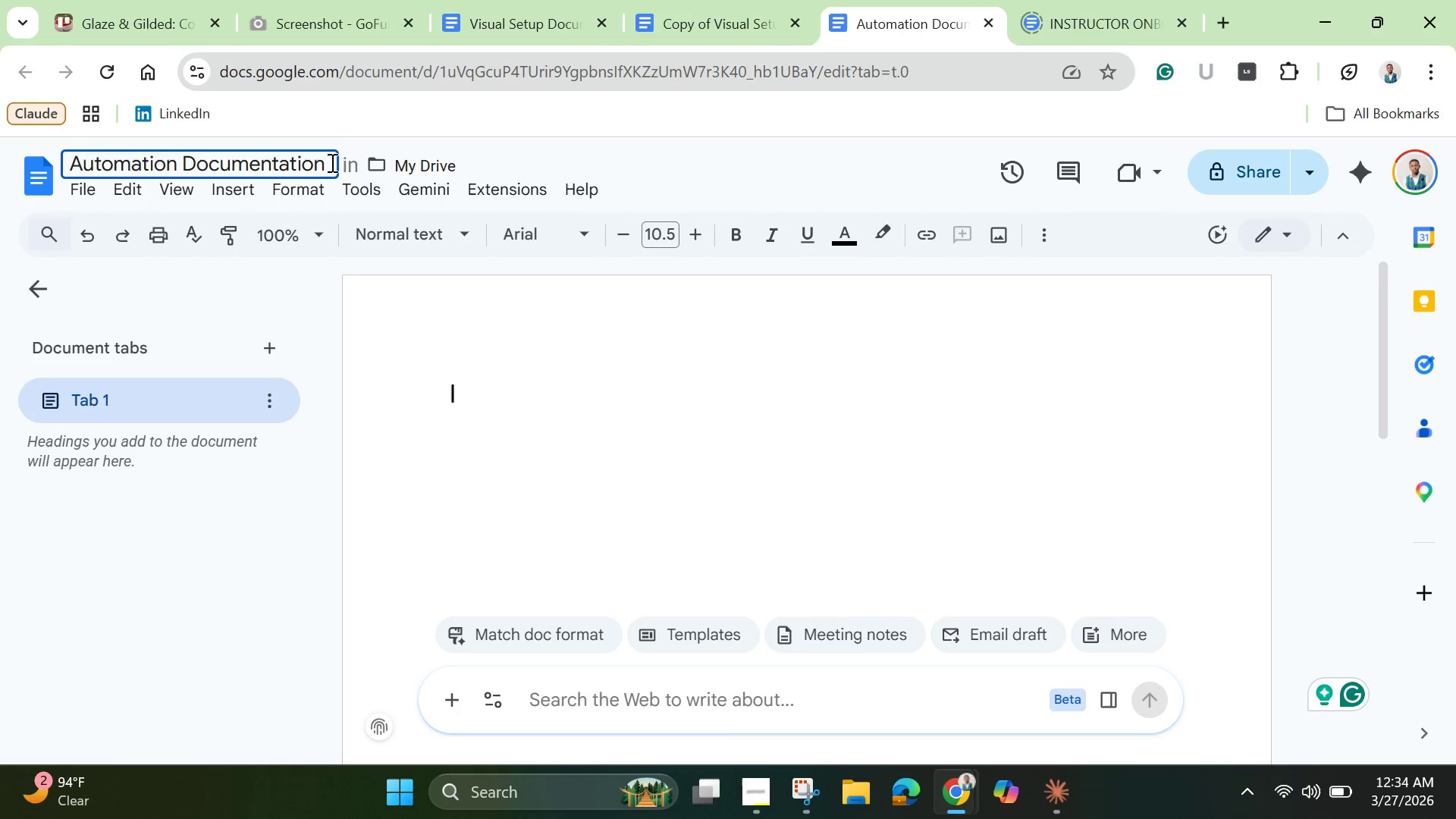 
hold_key(key=ShiftLeft, duration=1.5)
 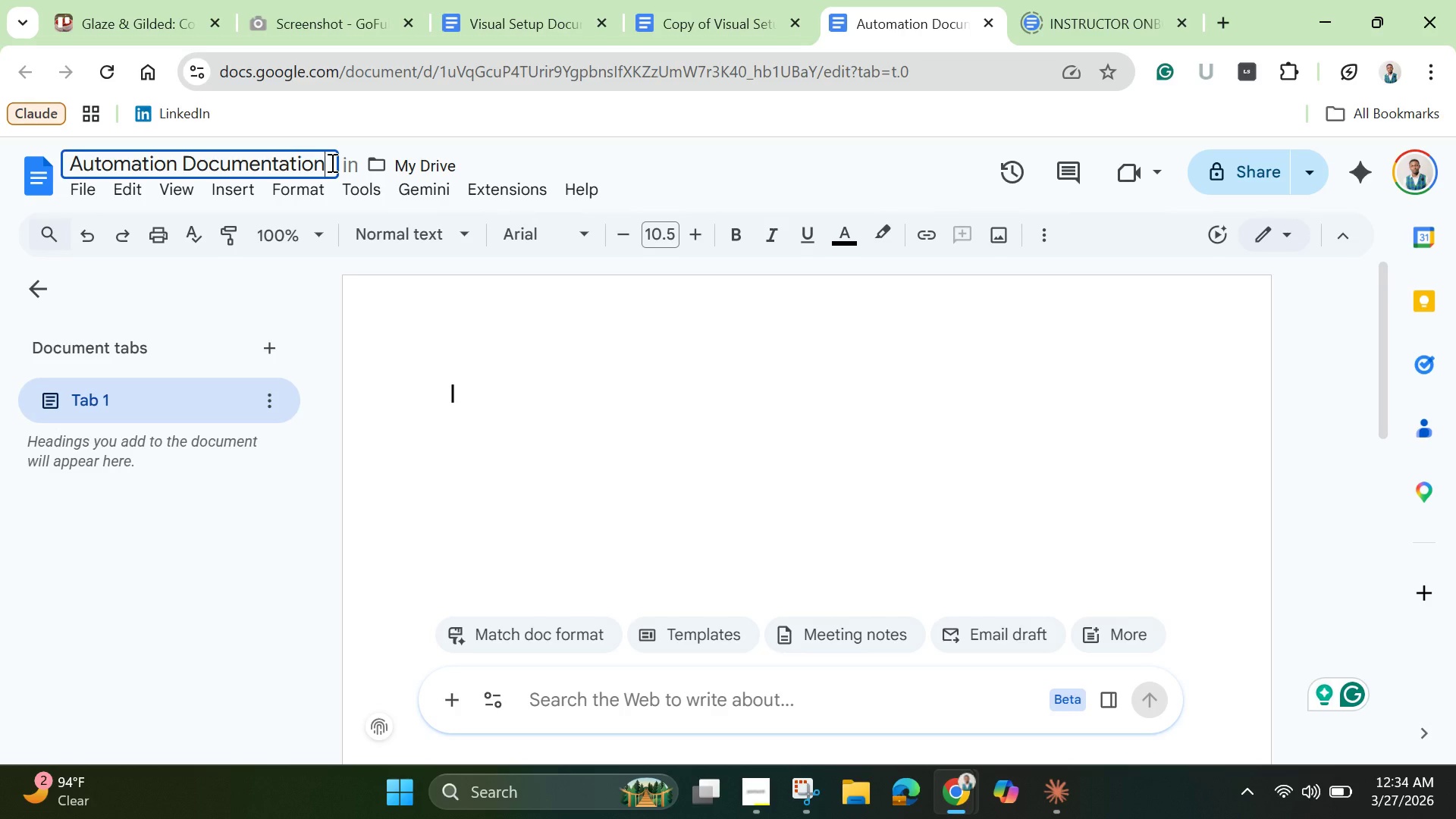 
hold_key(key=ShiftLeft, duration=0.64)
 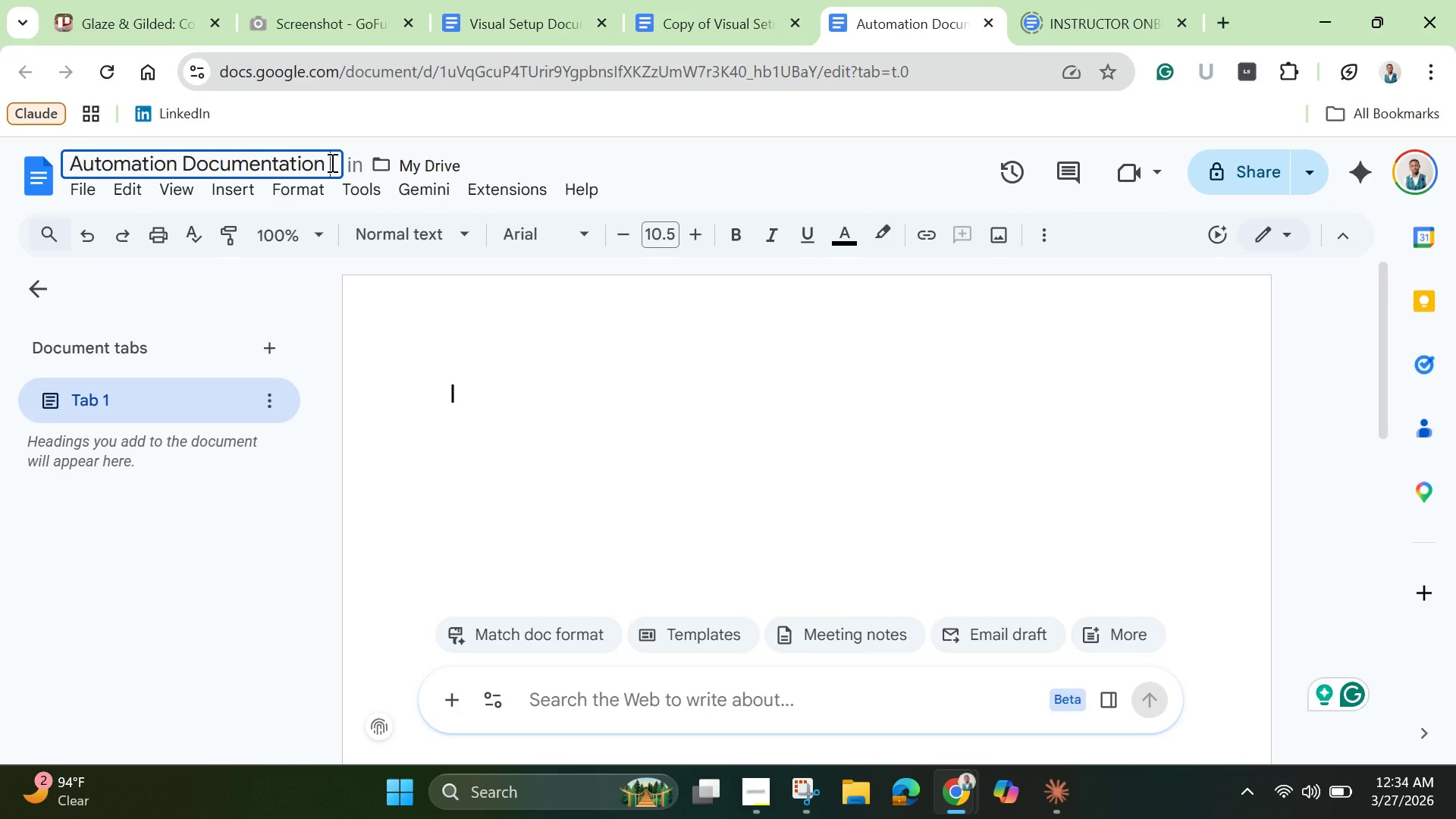 
type( VoIP Logic Map)
 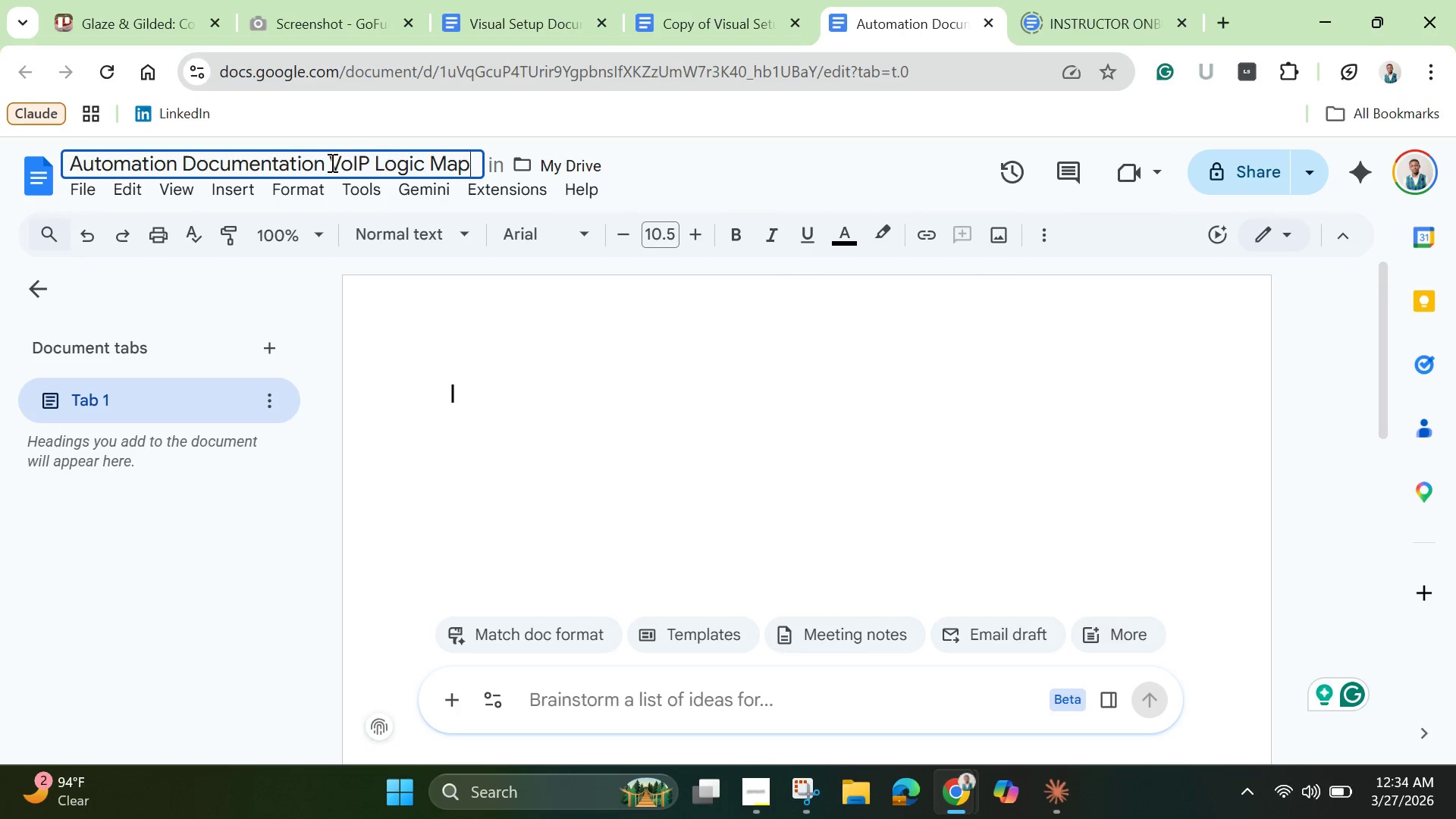 
key(Enter)
 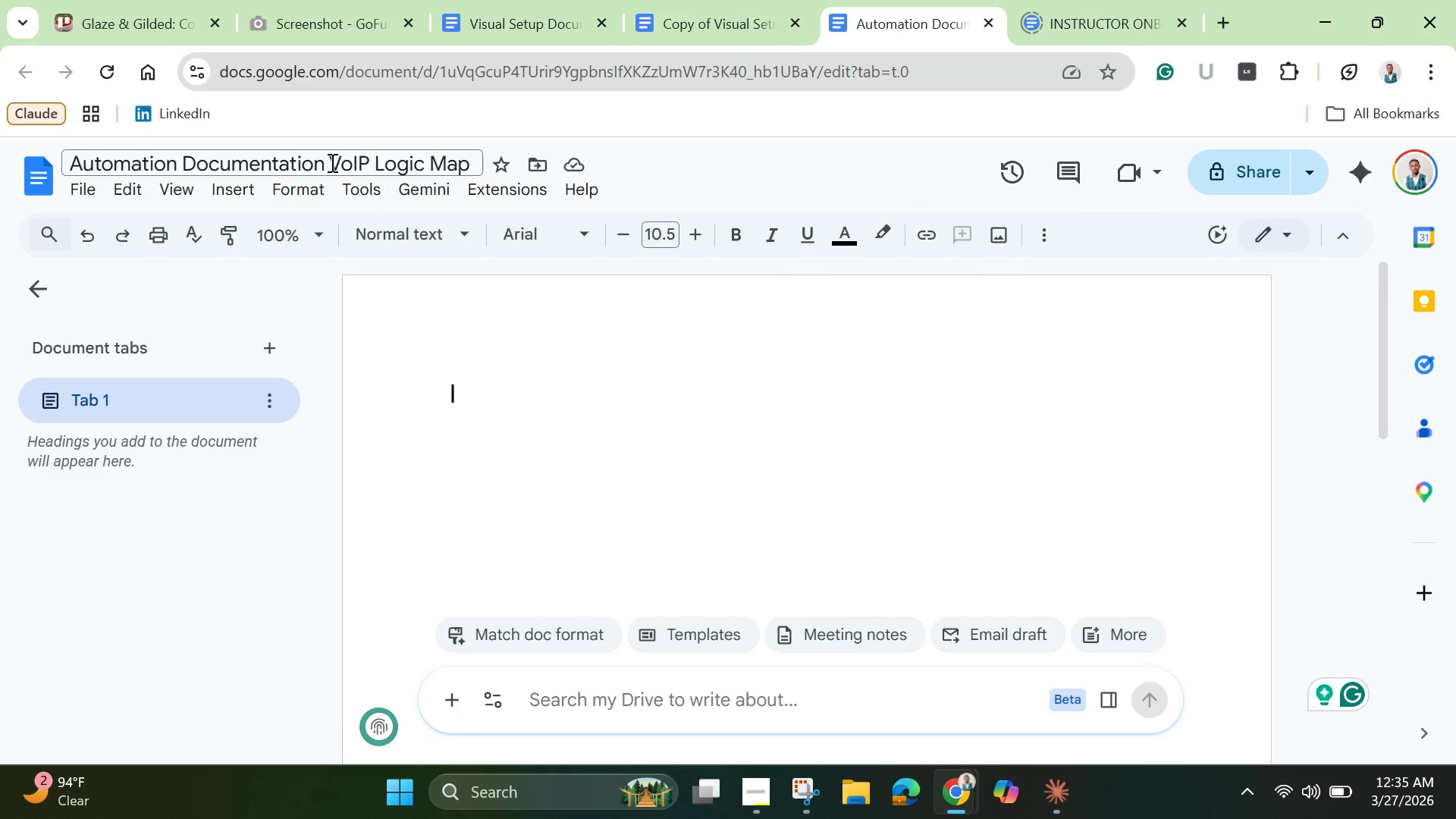 
wait(37.22)
 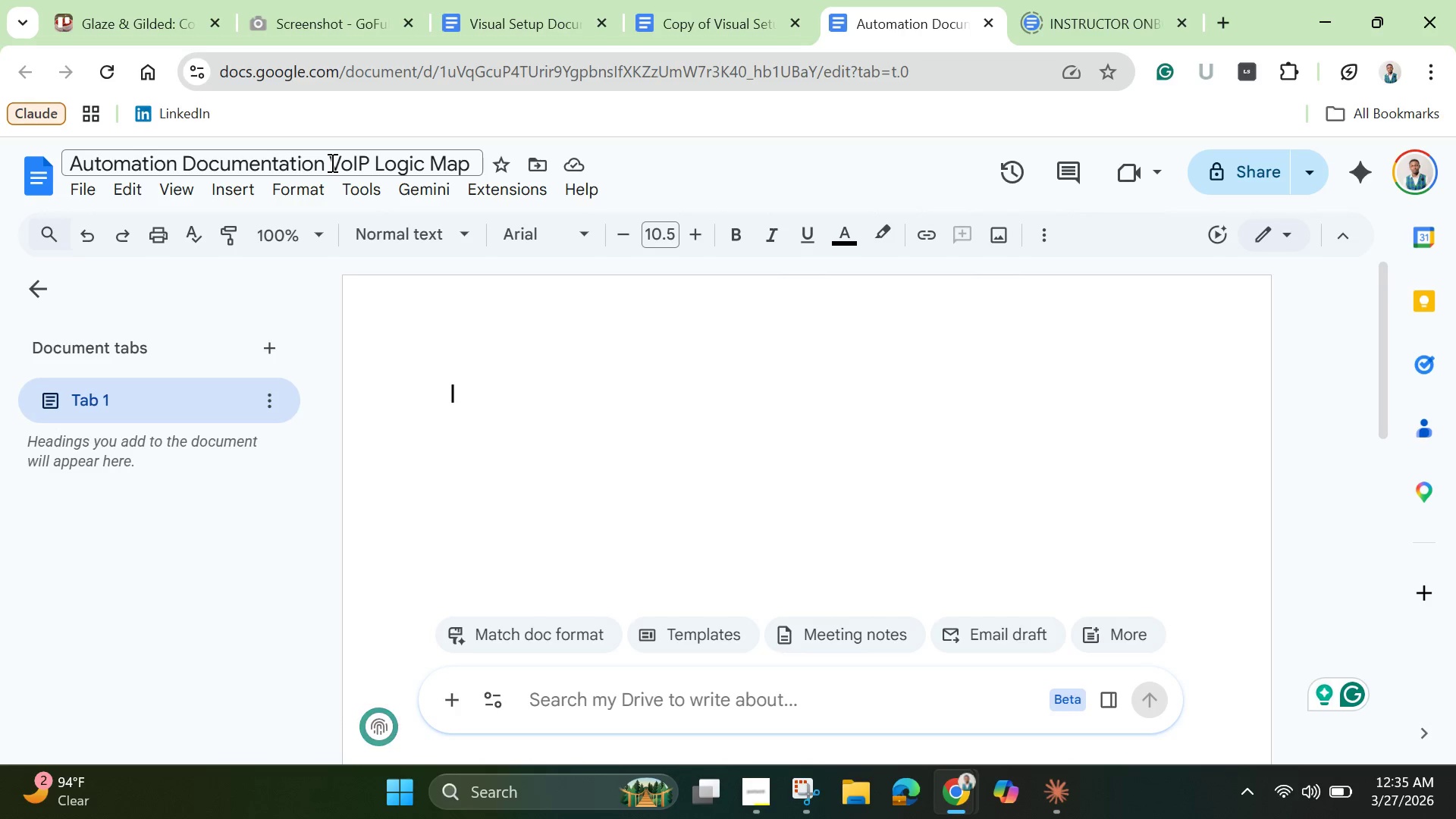 
left_click([108, 8])
 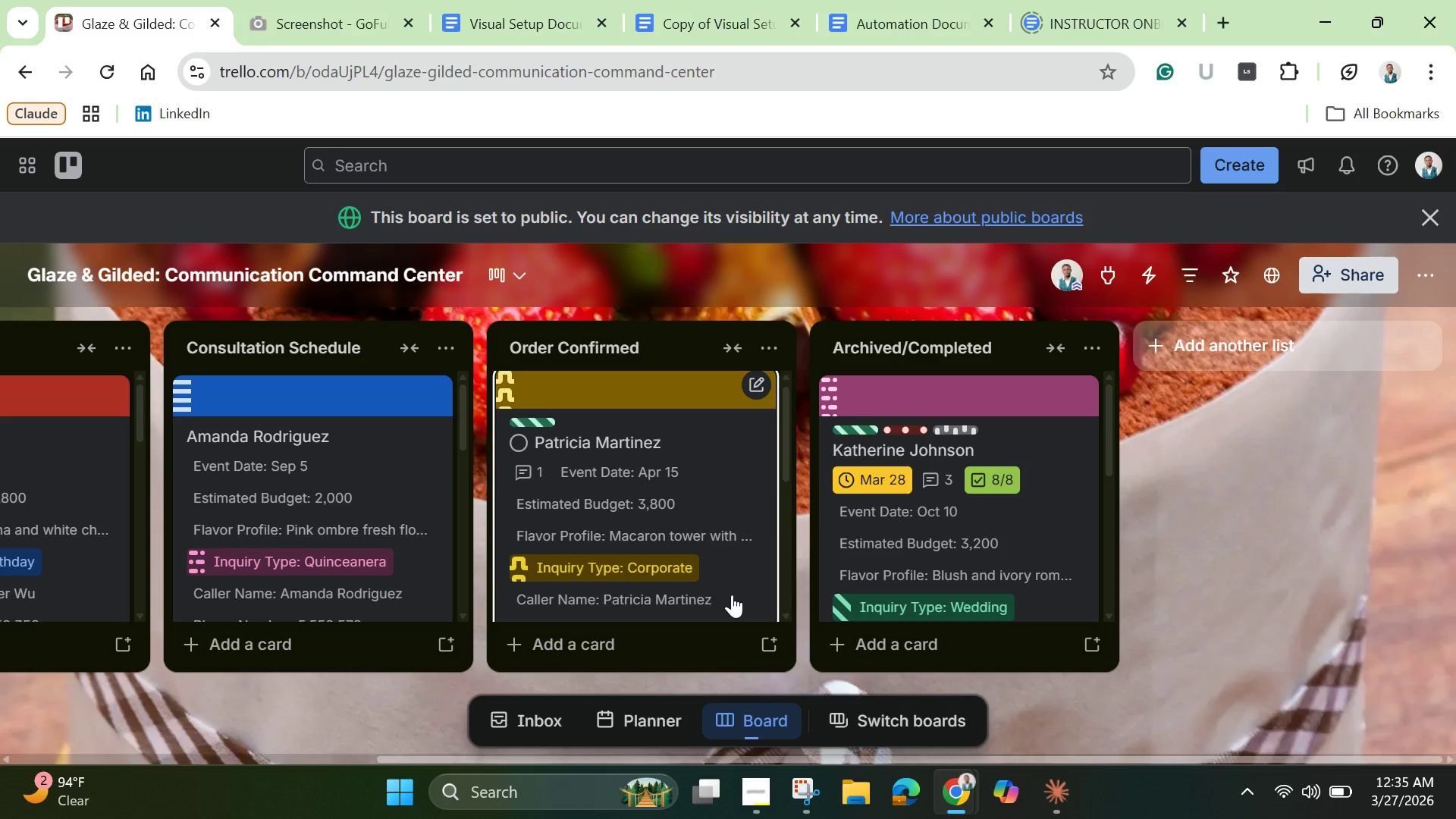 
scroll: coordinate [732, 596], scroll_direction: down, amount: 2.0
 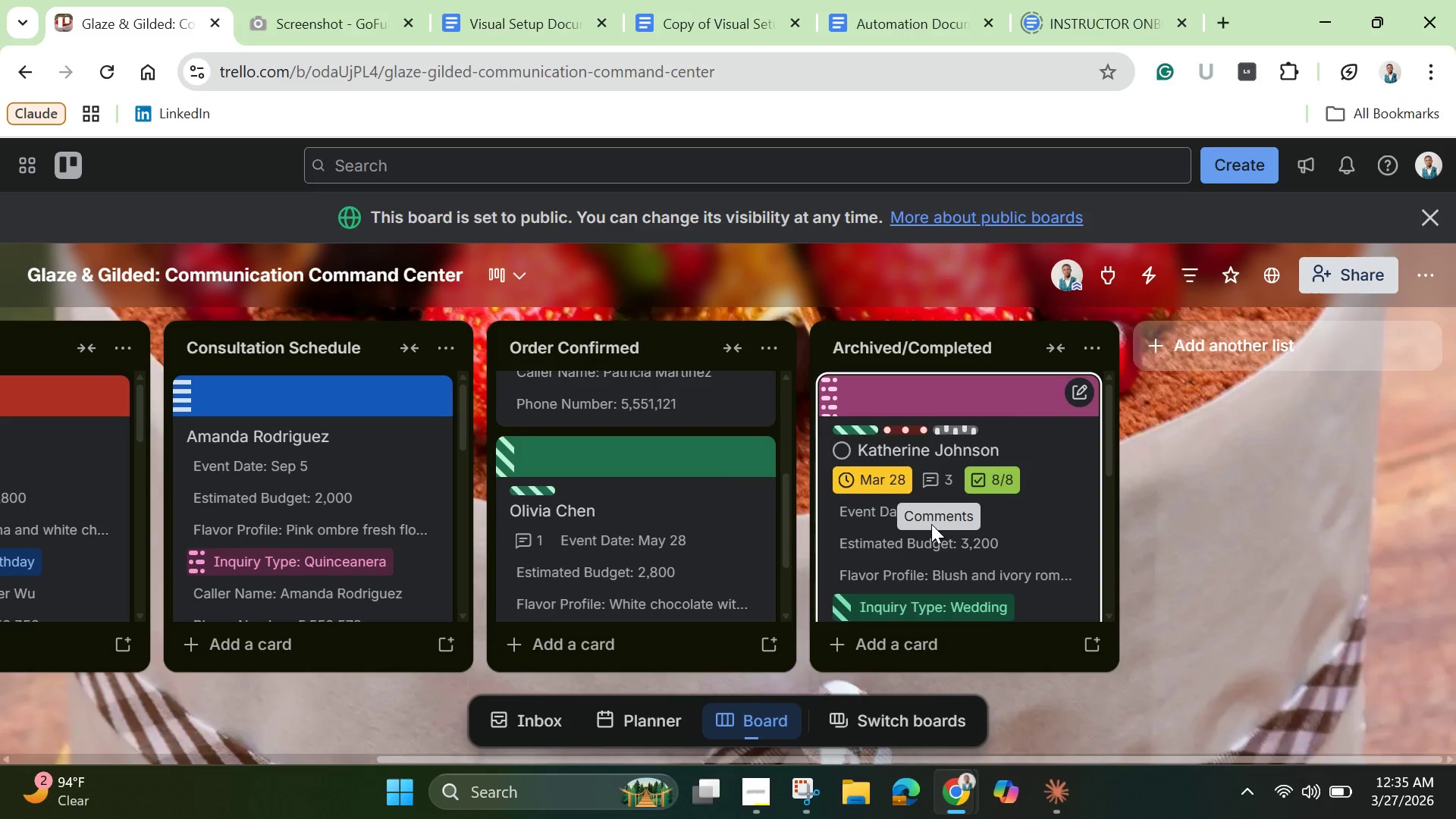 
left_click([880, 548])
 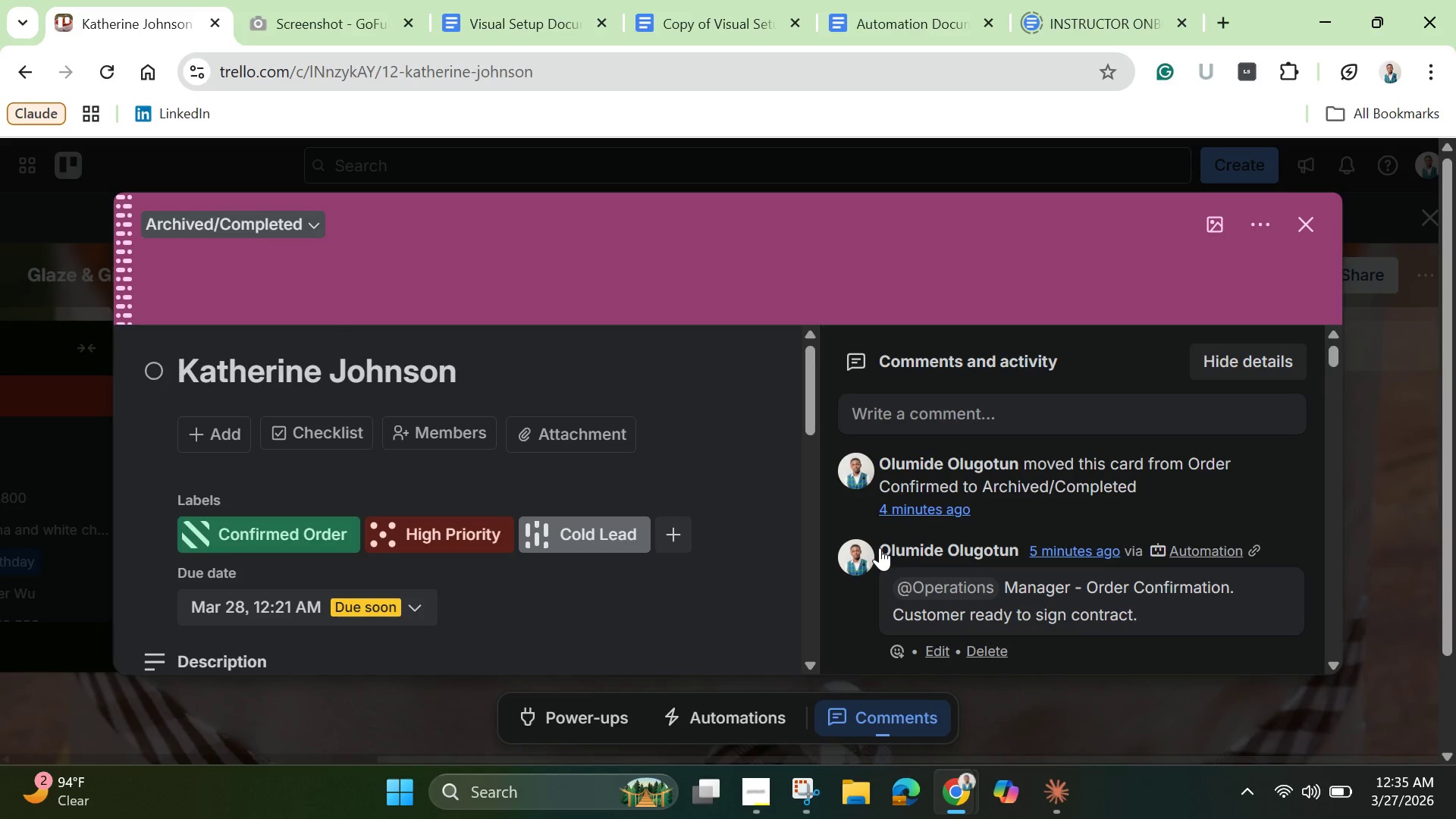 
scroll: coordinate [951, 429], scroll_direction: down, amount: 5.0
 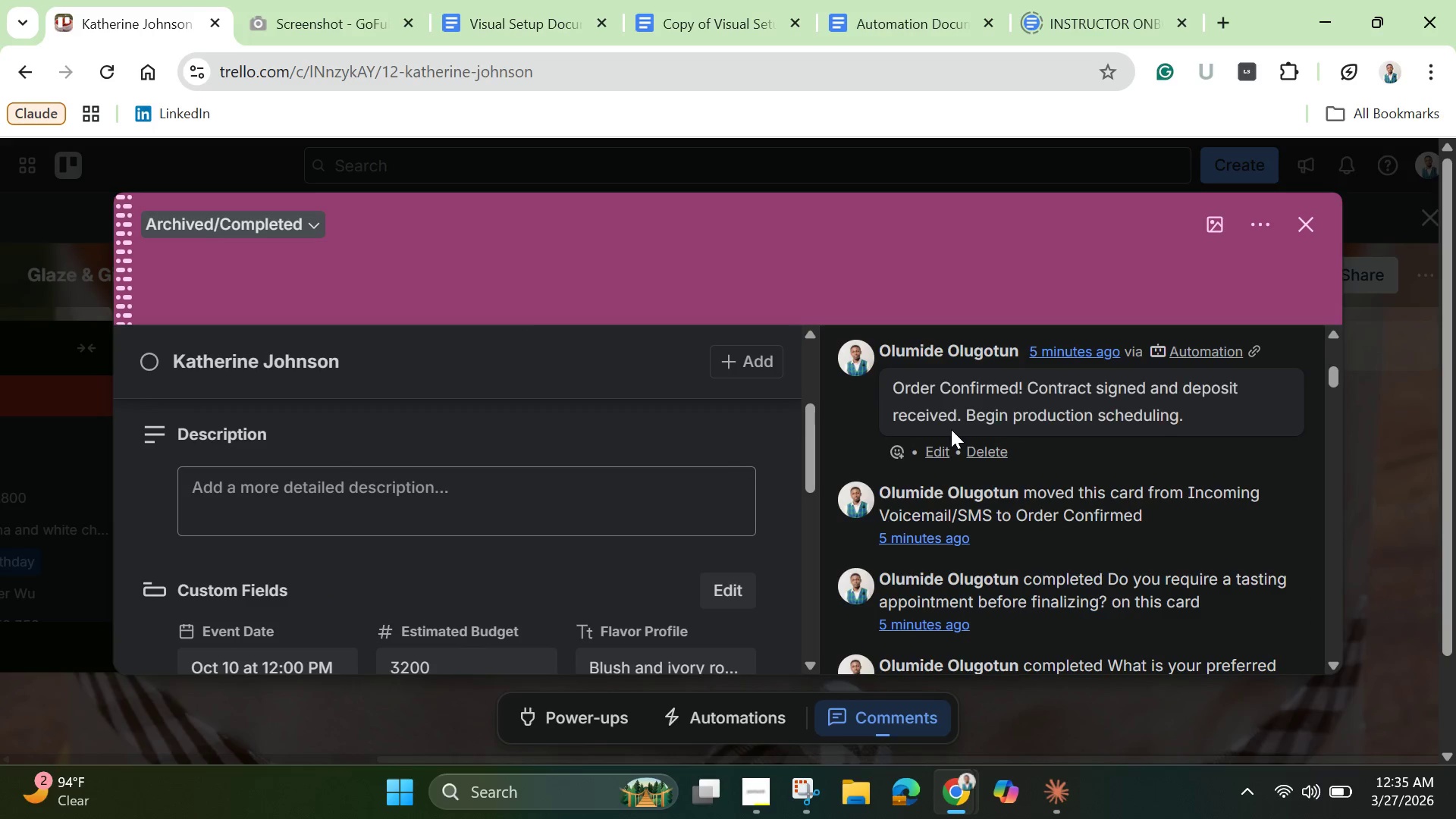 
scroll: coordinate [951, 429], scroll_direction: up, amount: 2.0
 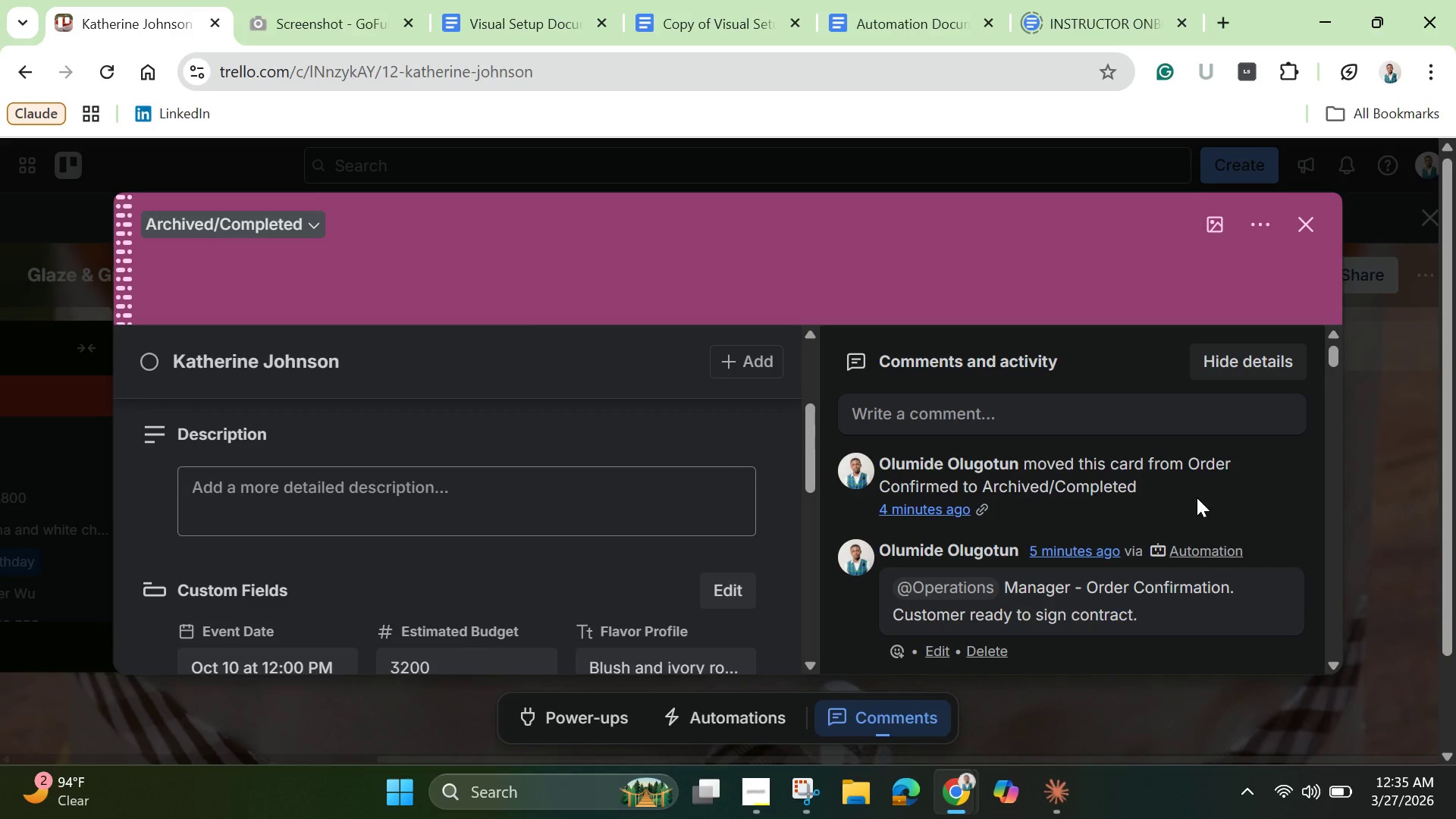 
scroll: coordinate [1193, 504], scroll_direction: down, amount: 1.0
 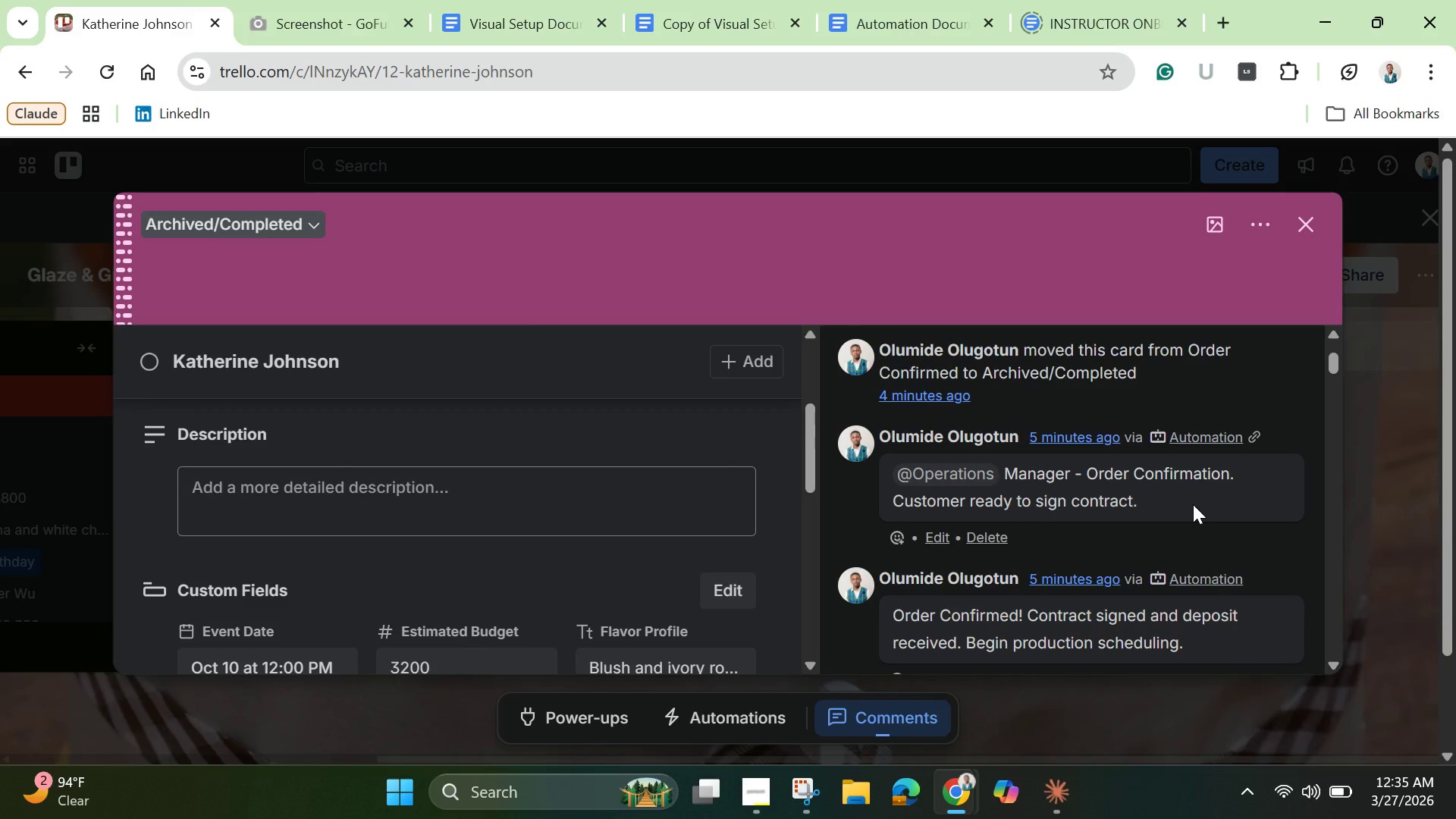 
scroll: coordinate [1193, 504], scroll_direction: up, amount: 1.0
 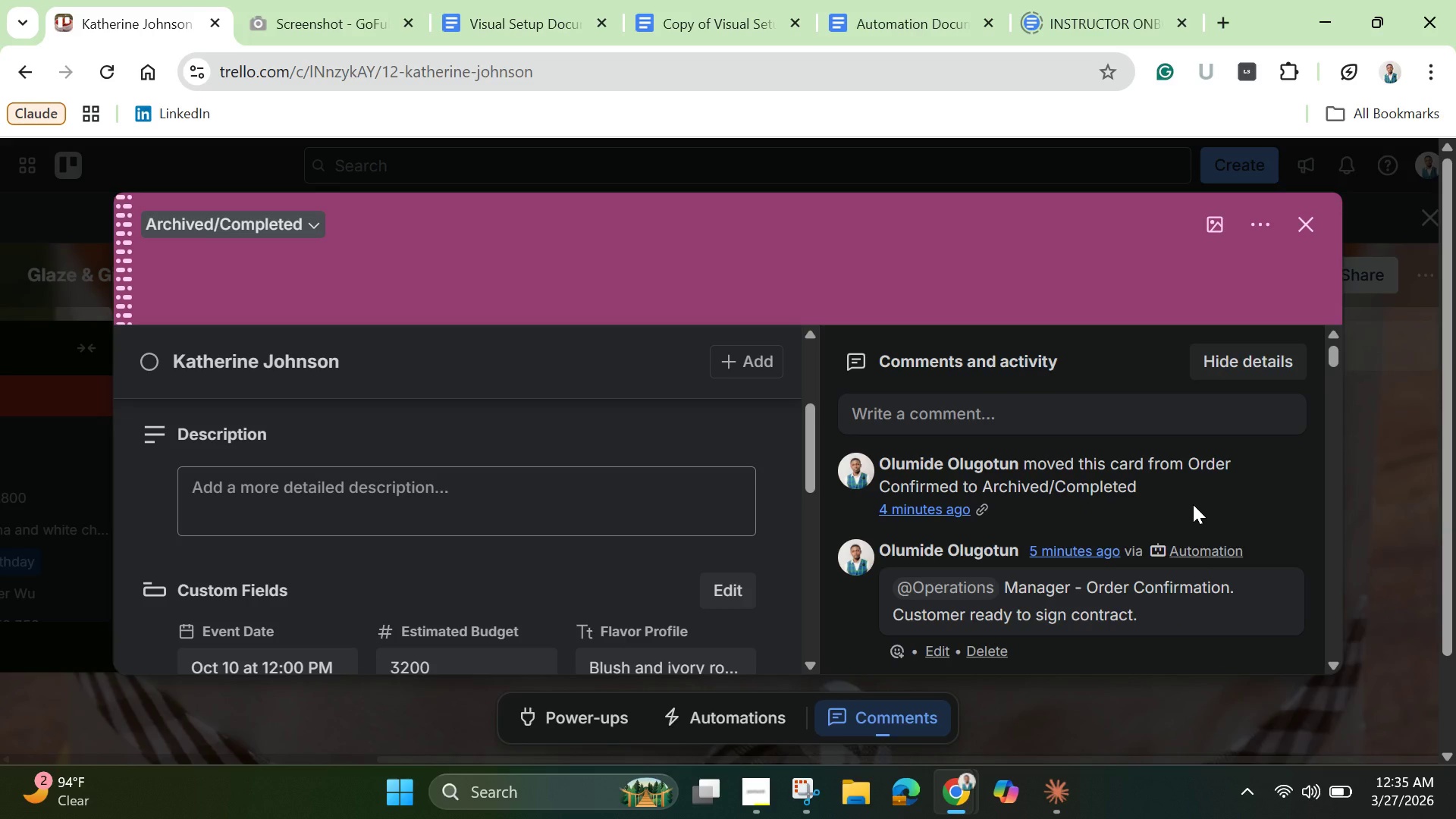 
scroll: coordinate [1193, 504], scroll_direction: down, amount: 1.0
 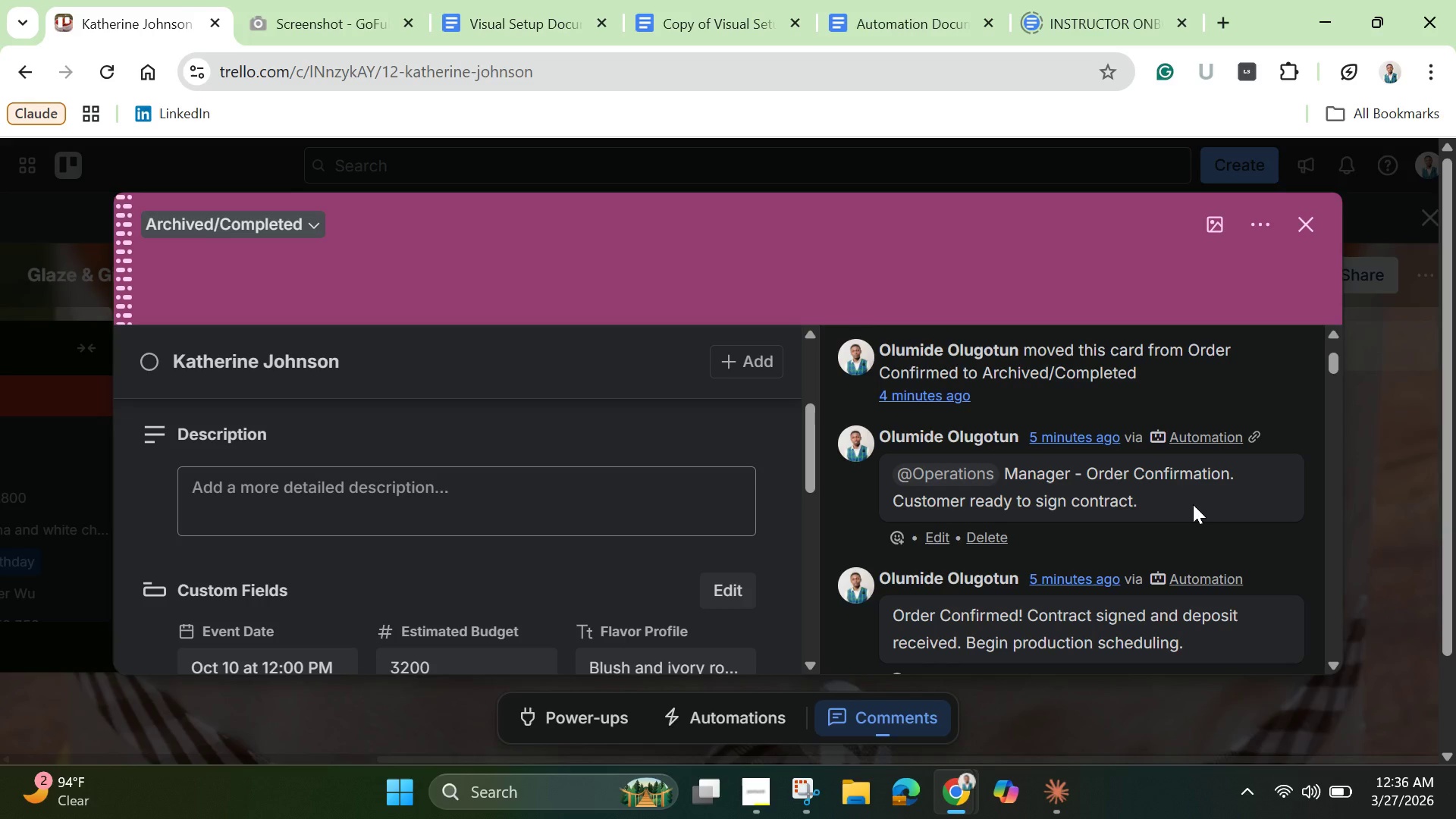 
wait(47.76)
 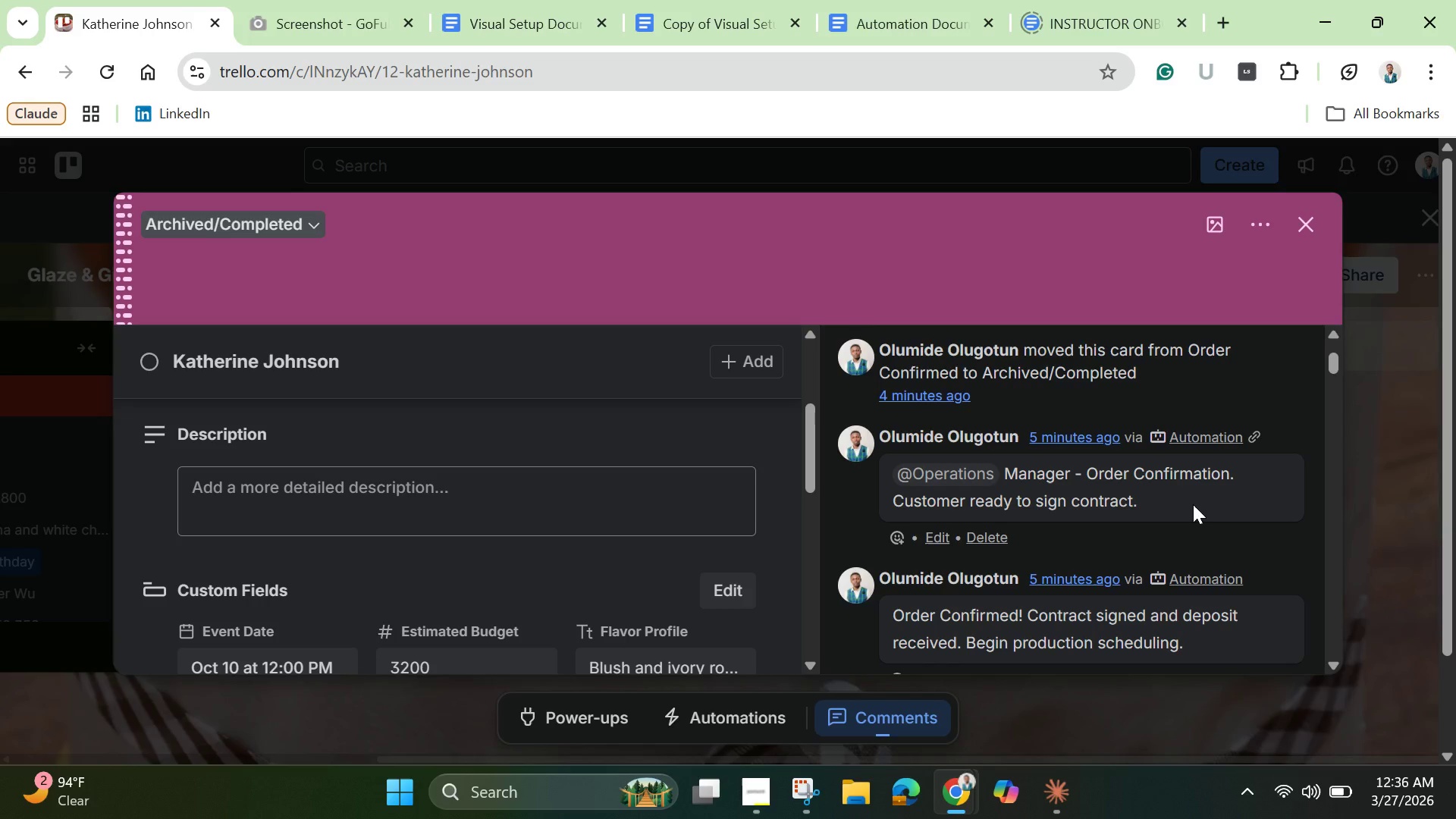 
left_click([1307, 227])
 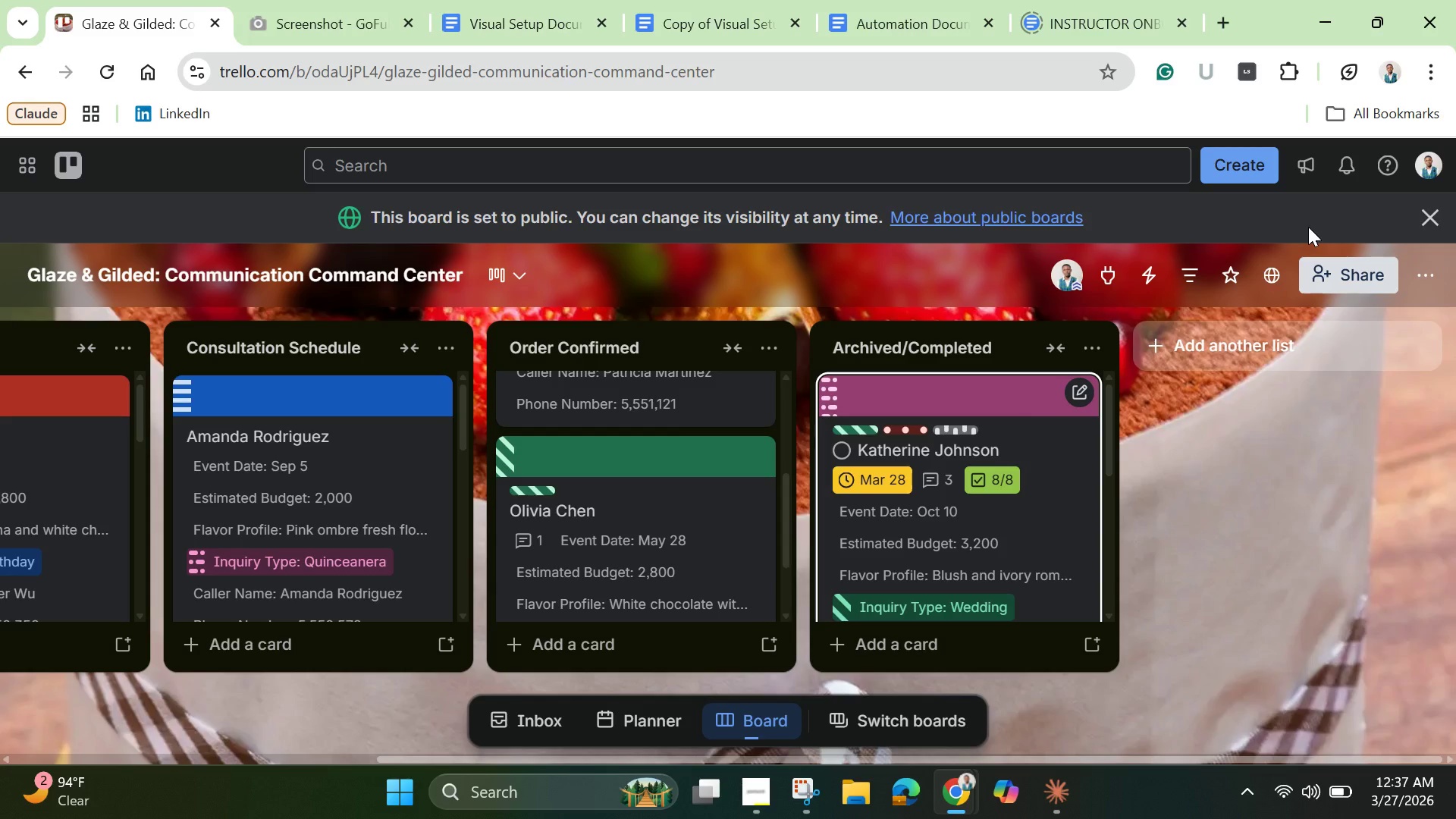 
wait(37.94)
 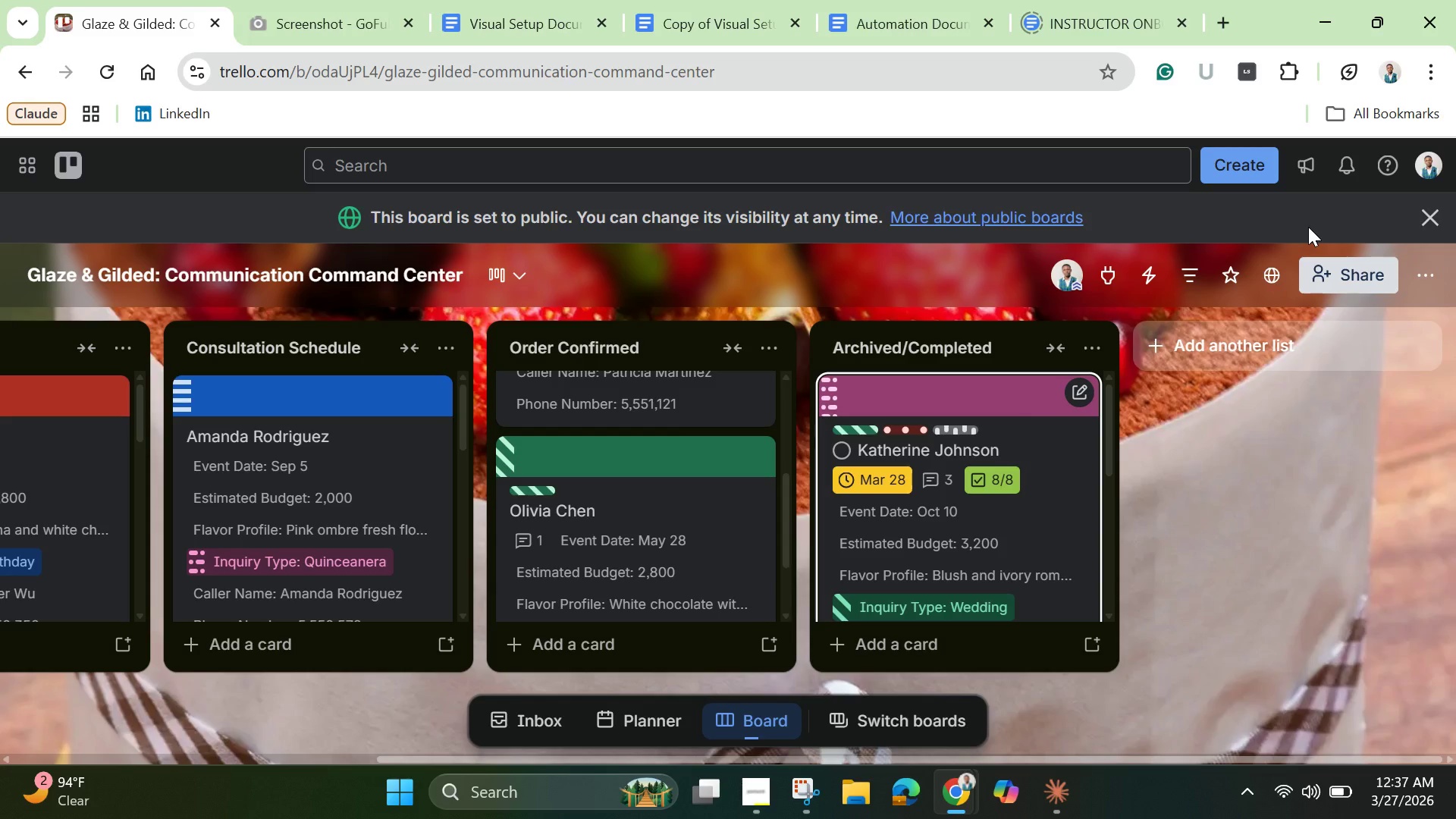 
left_click([937, 5])
 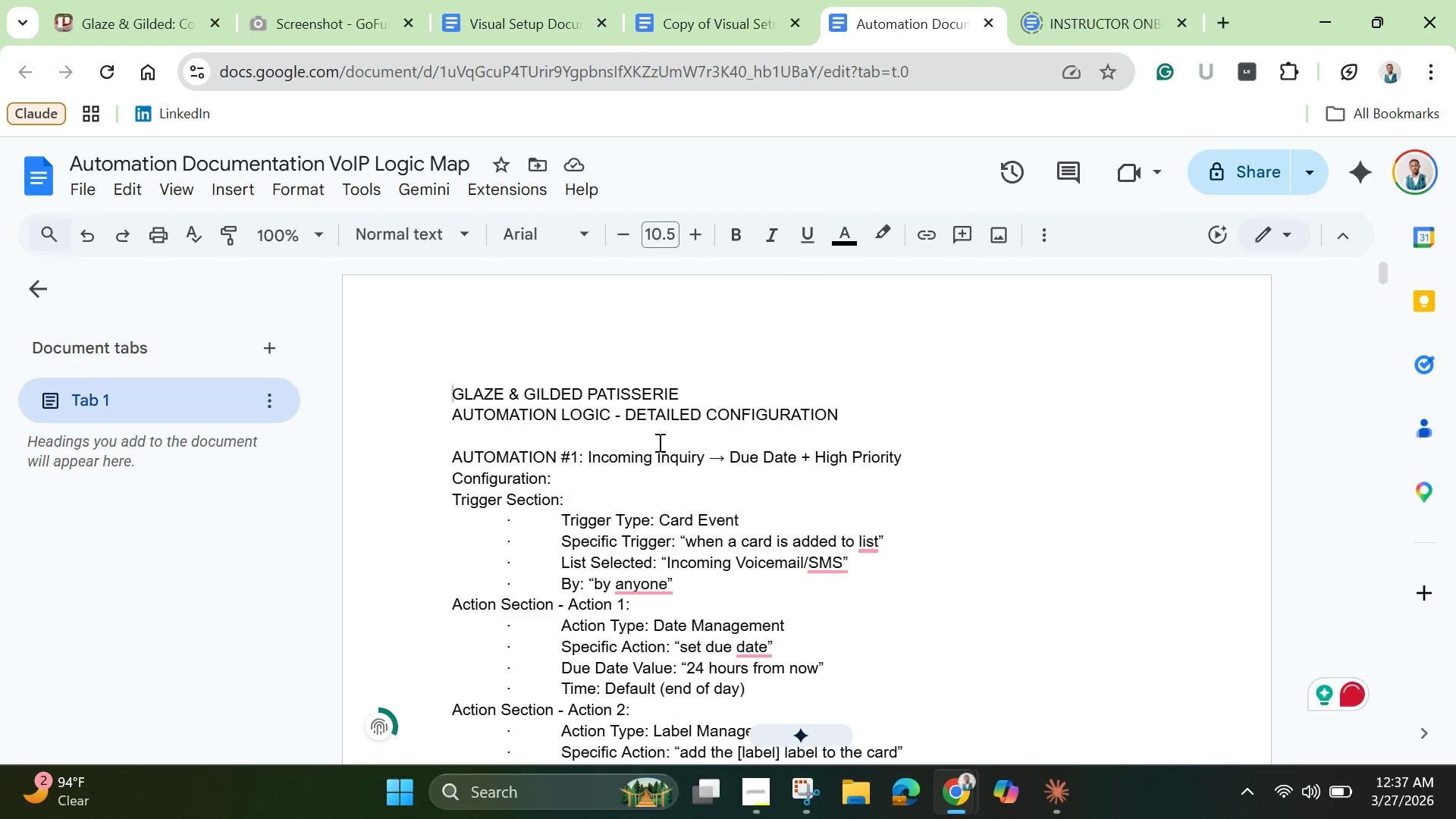 
wait(5.08)
 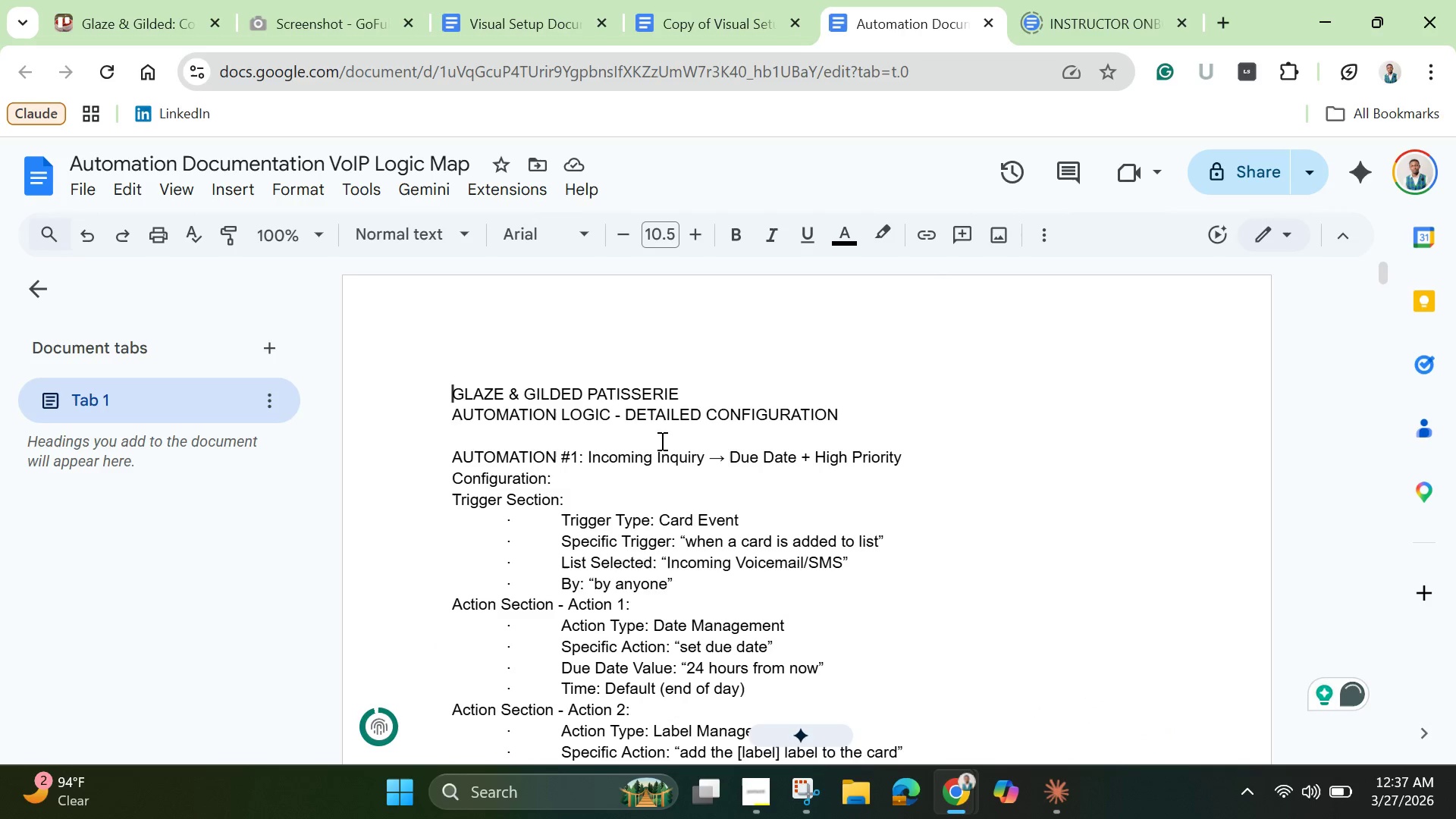 
scroll: coordinate [702, 624], scroll_direction: down, amount: 81.0
 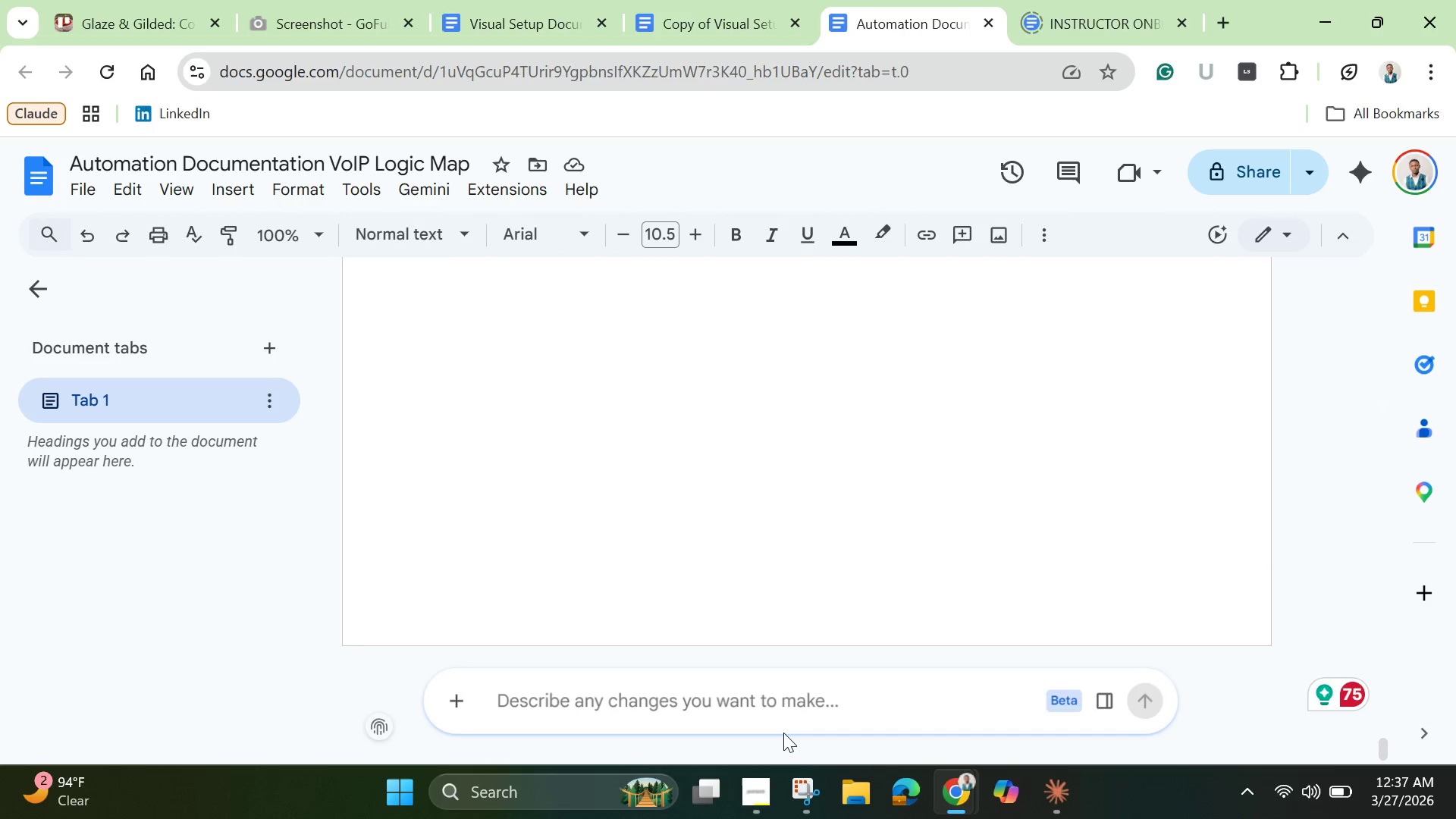 
left_click([775, 701])
 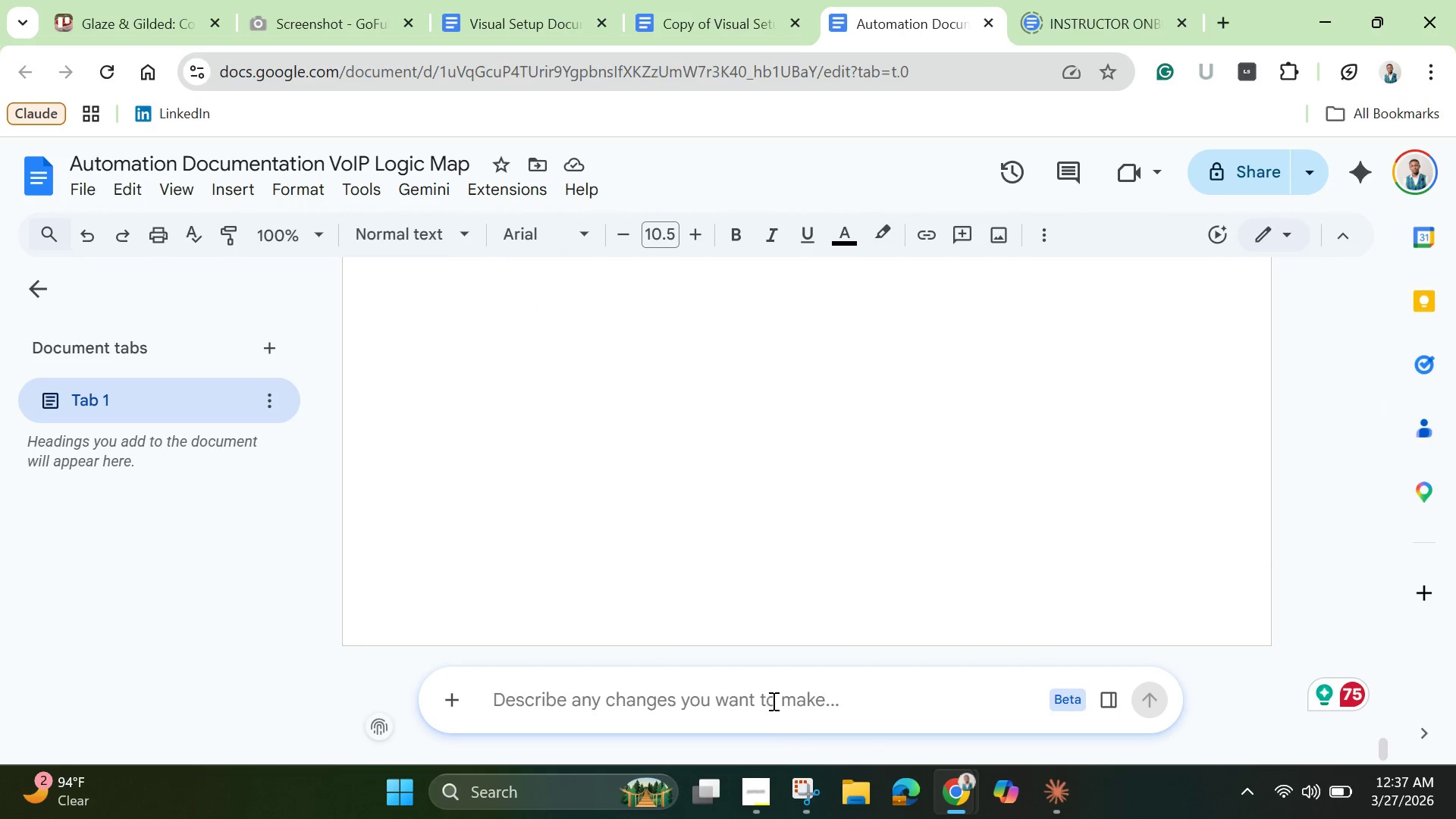 
hold_key(key=ShiftLeft, duration=1.5)
 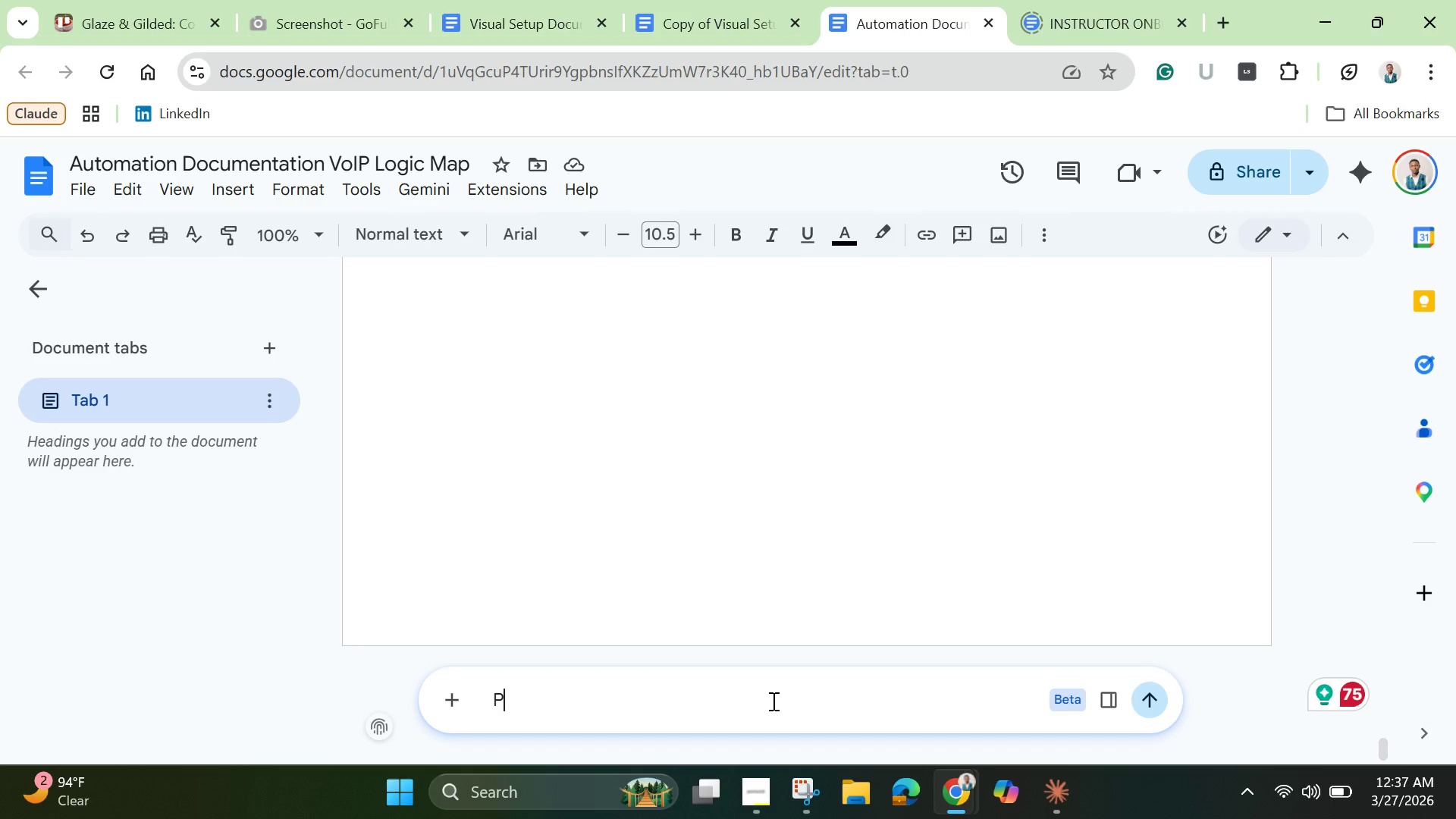 
type(Properly format this document into a readable flow)
 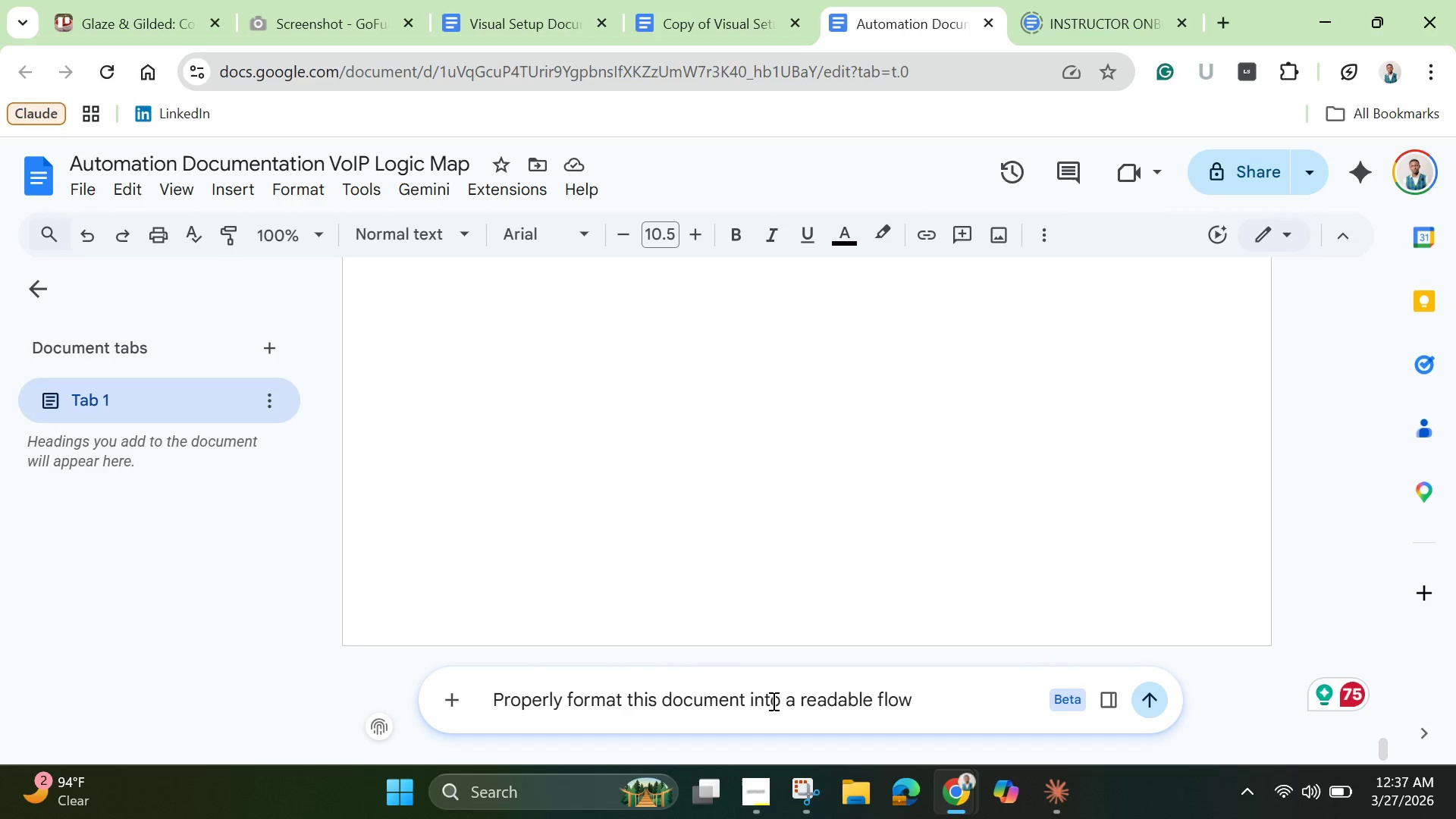 
key(Enter)
 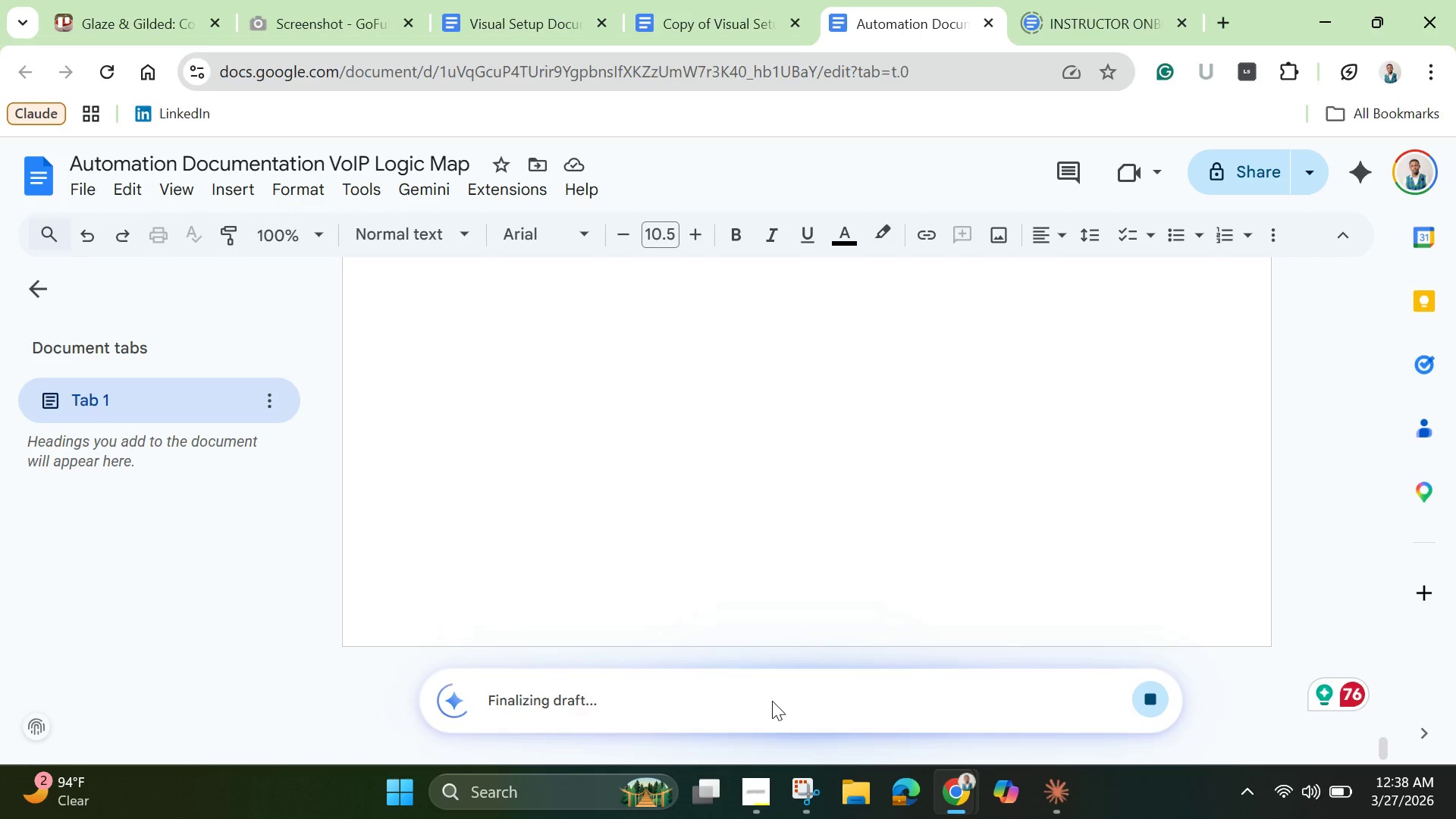 
wait(46.42)
 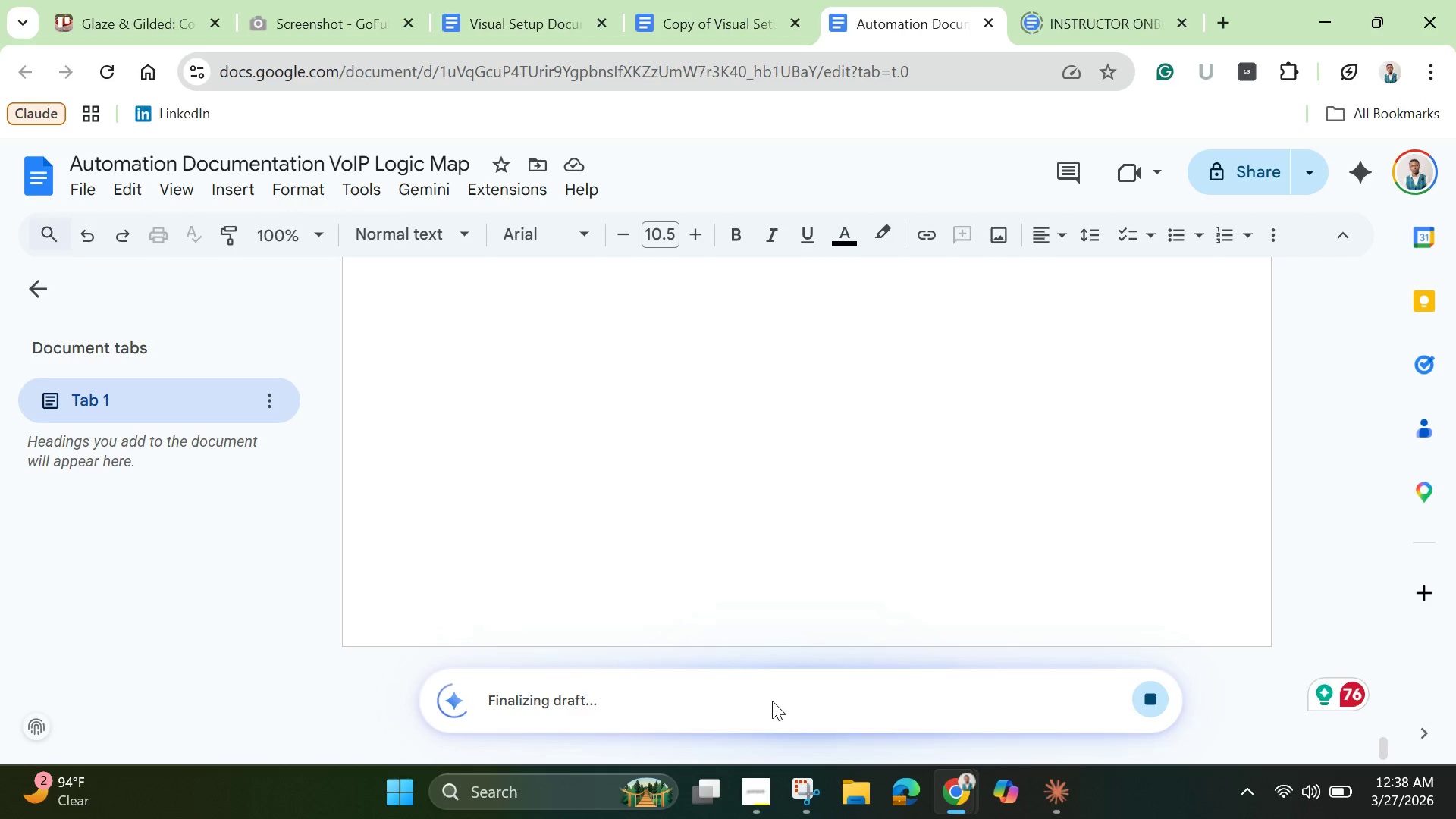 
left_click([82, 24])
 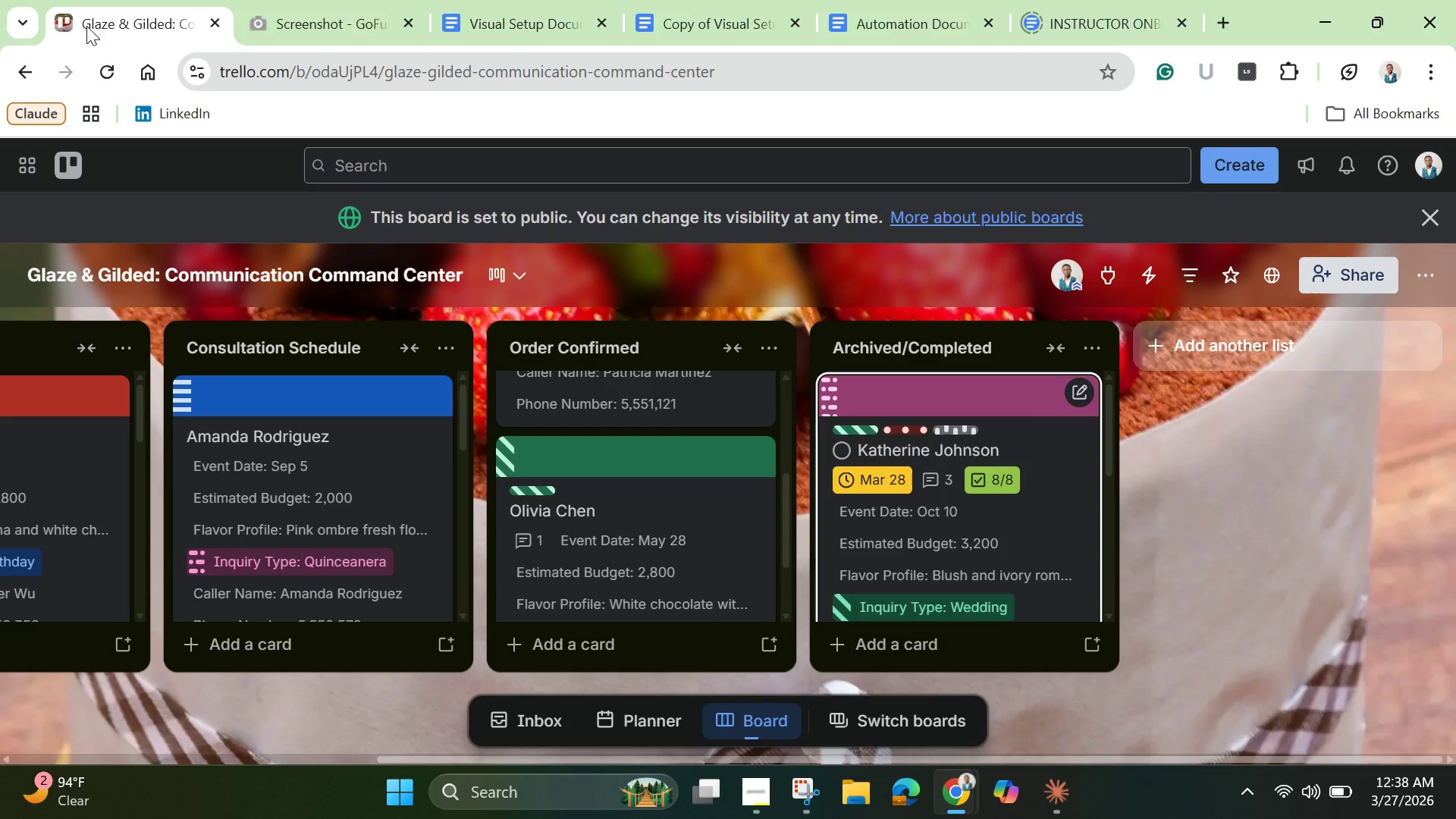 
wait(11.37)
 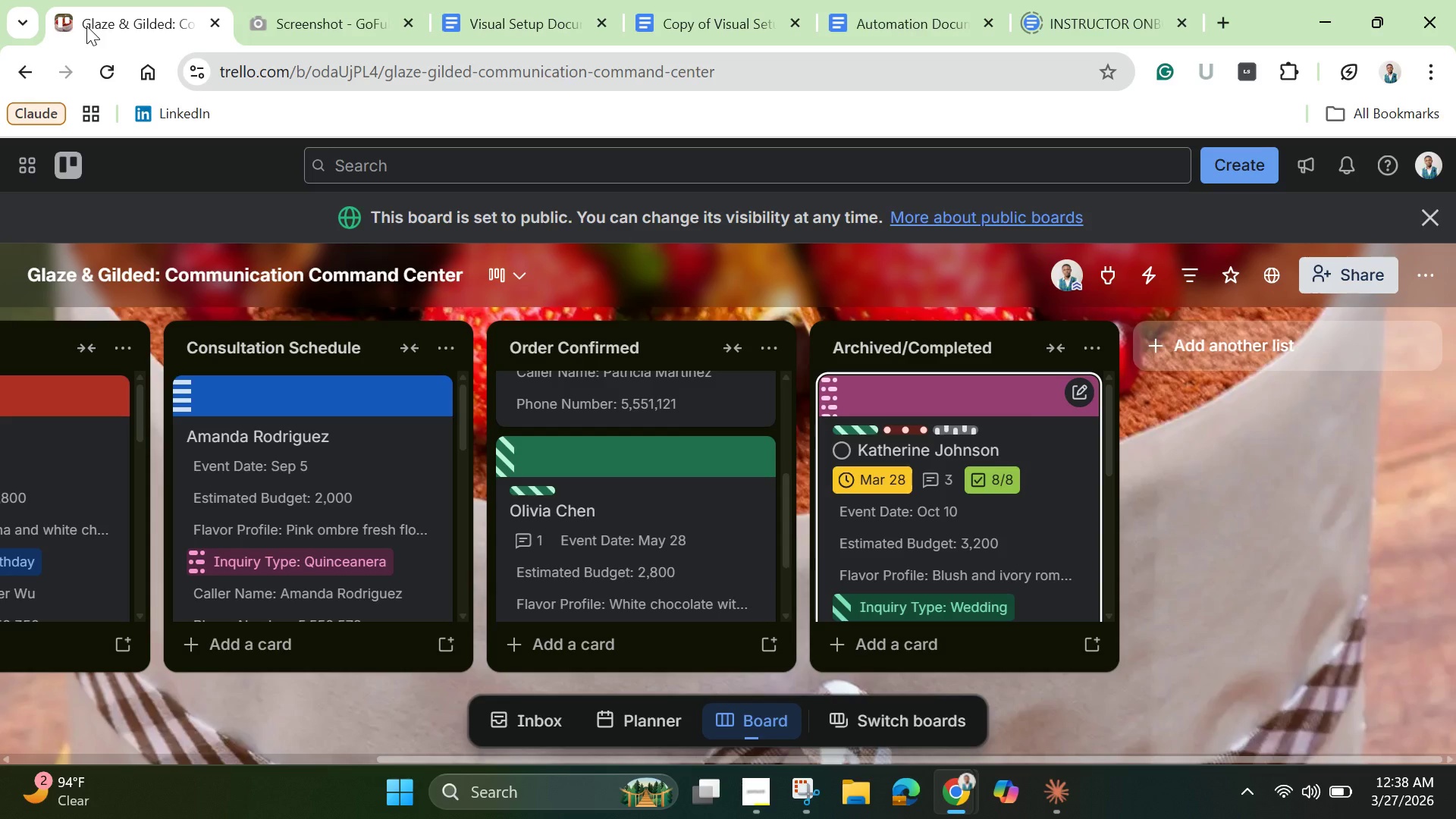 
mouse_move([573, 11])
 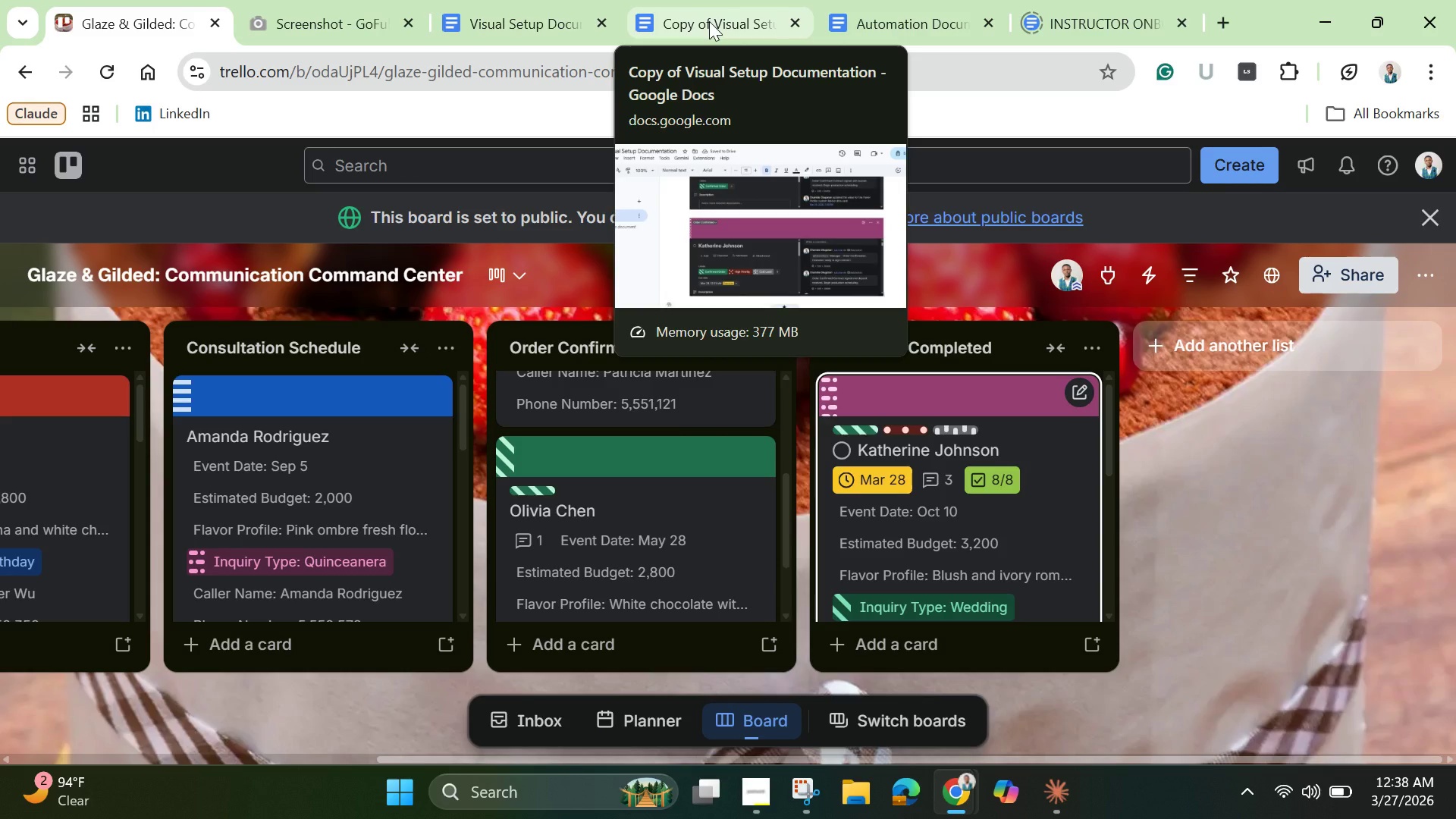 
left_click([709, 21])
 